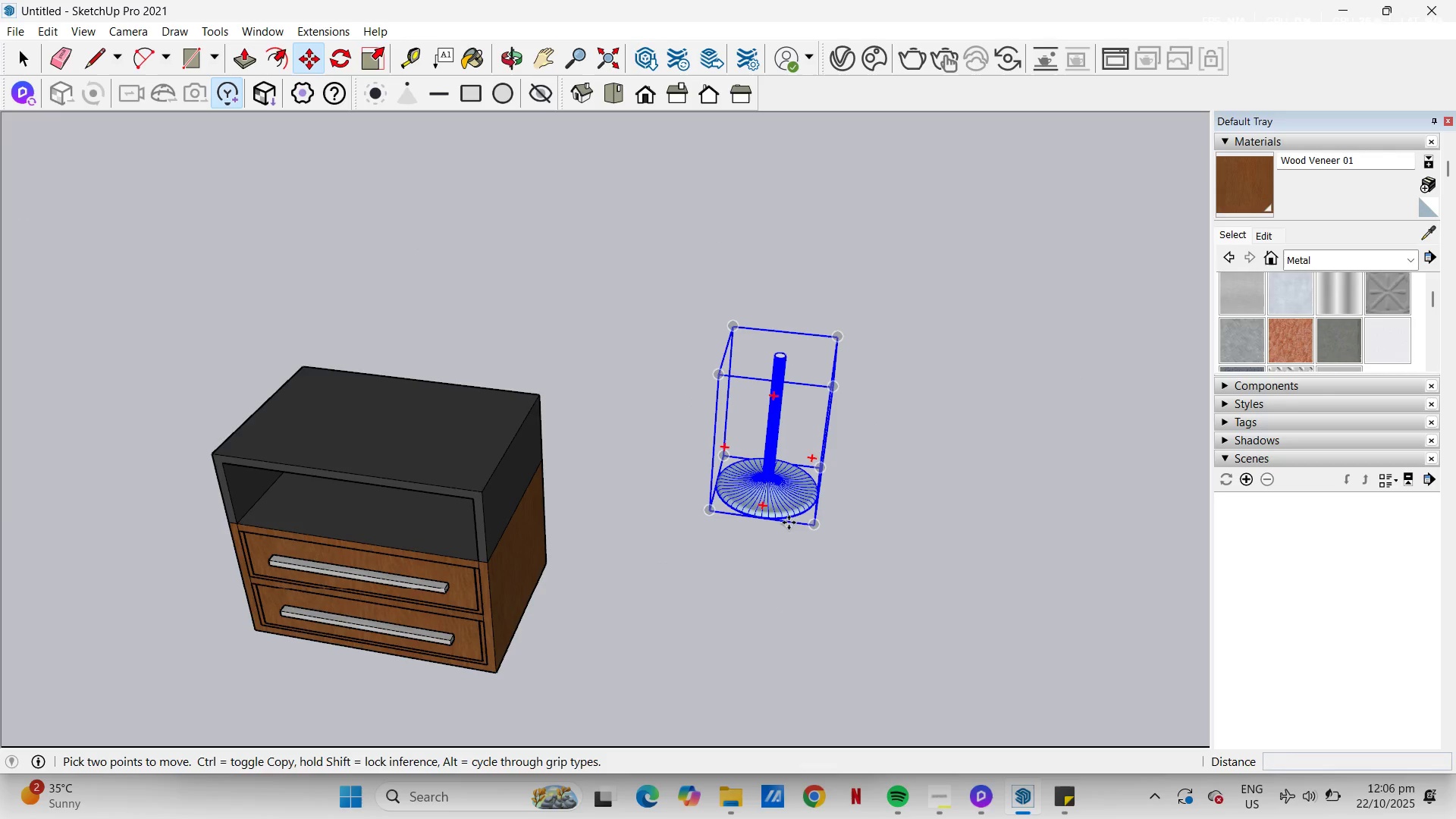 
left_click([789, 522])
 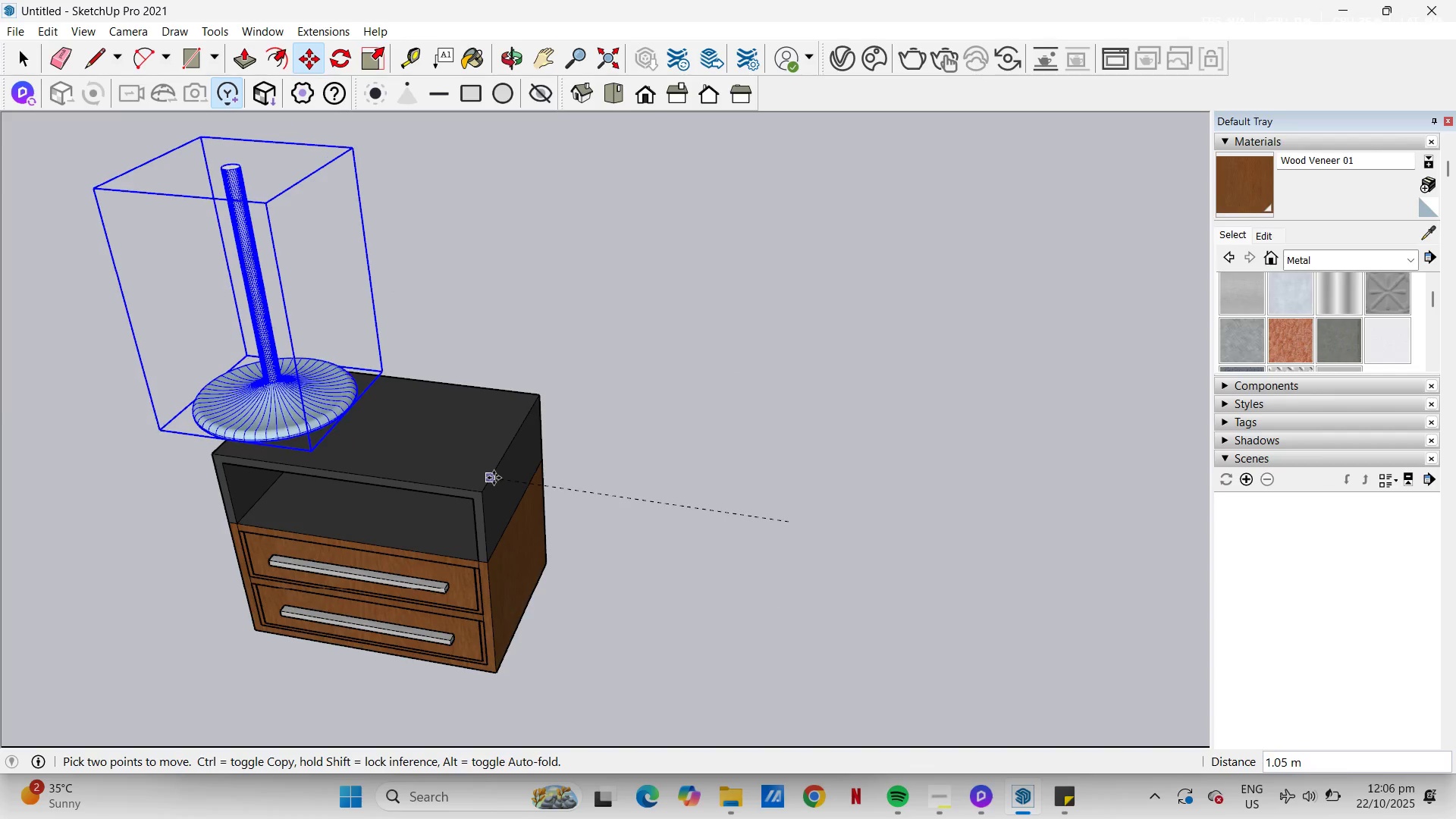 
left_click([494, 478])
 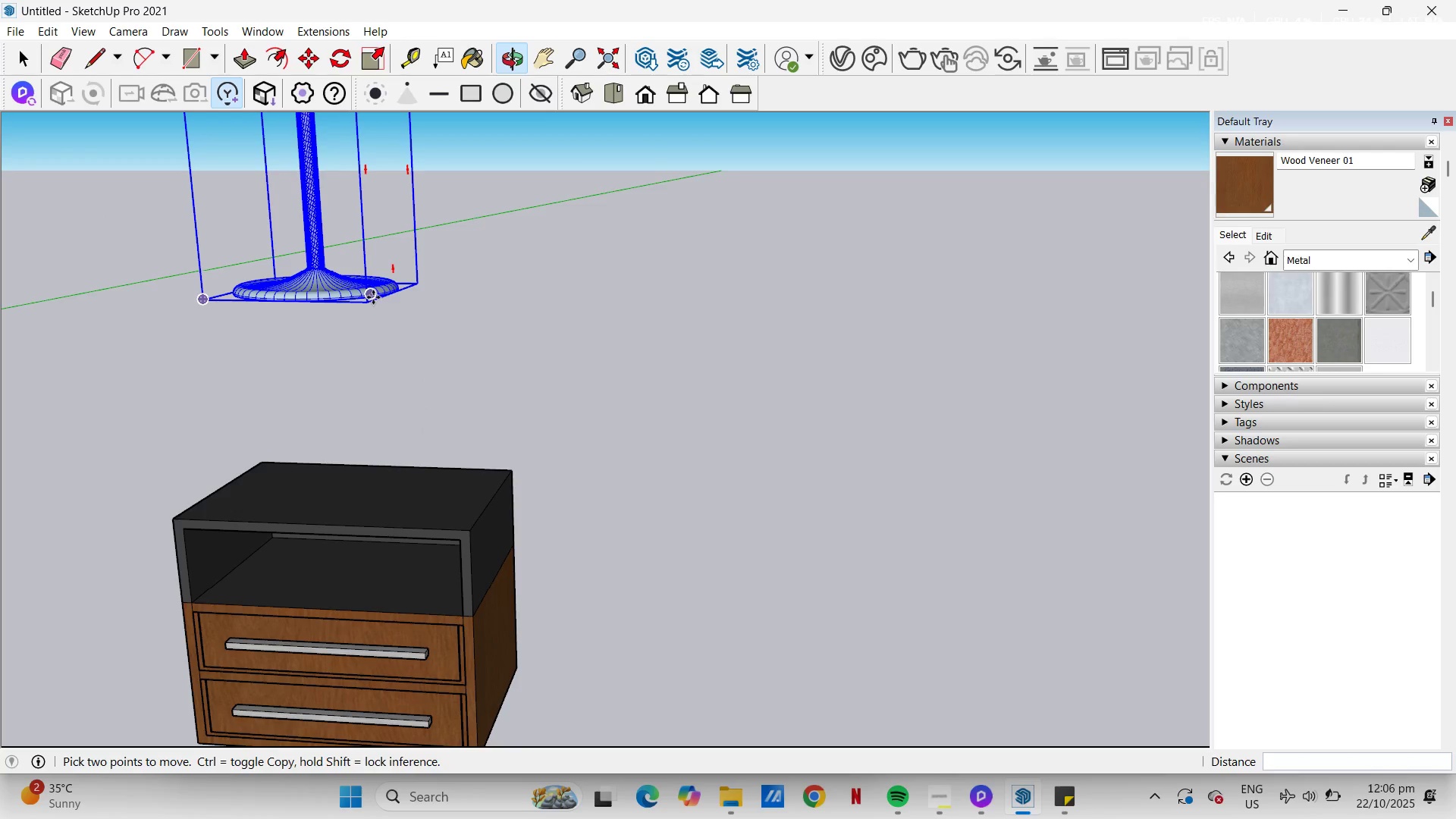 
left_click([373, 297])
 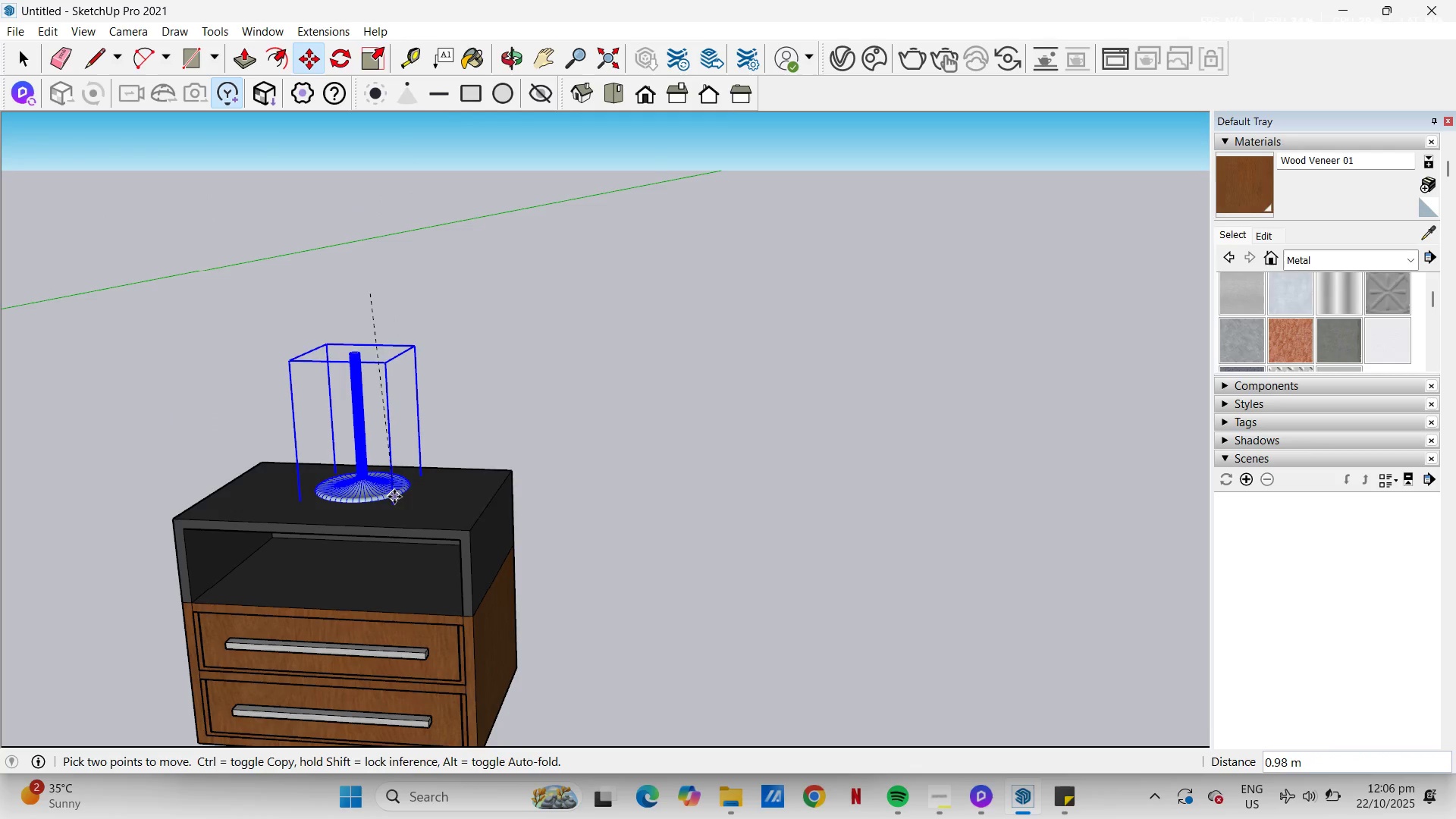 
left_click([394, 501])
 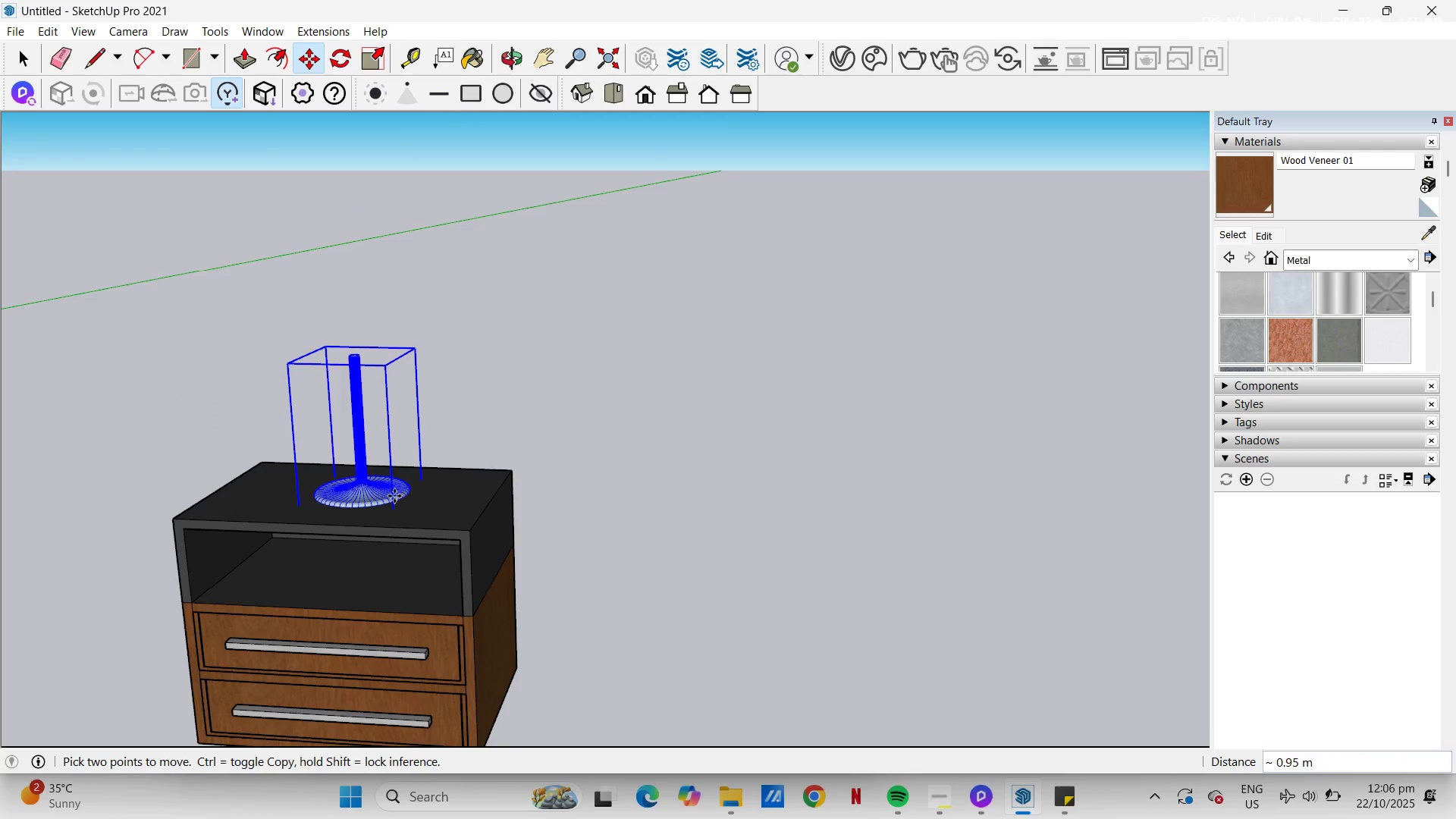 
key(Space)
 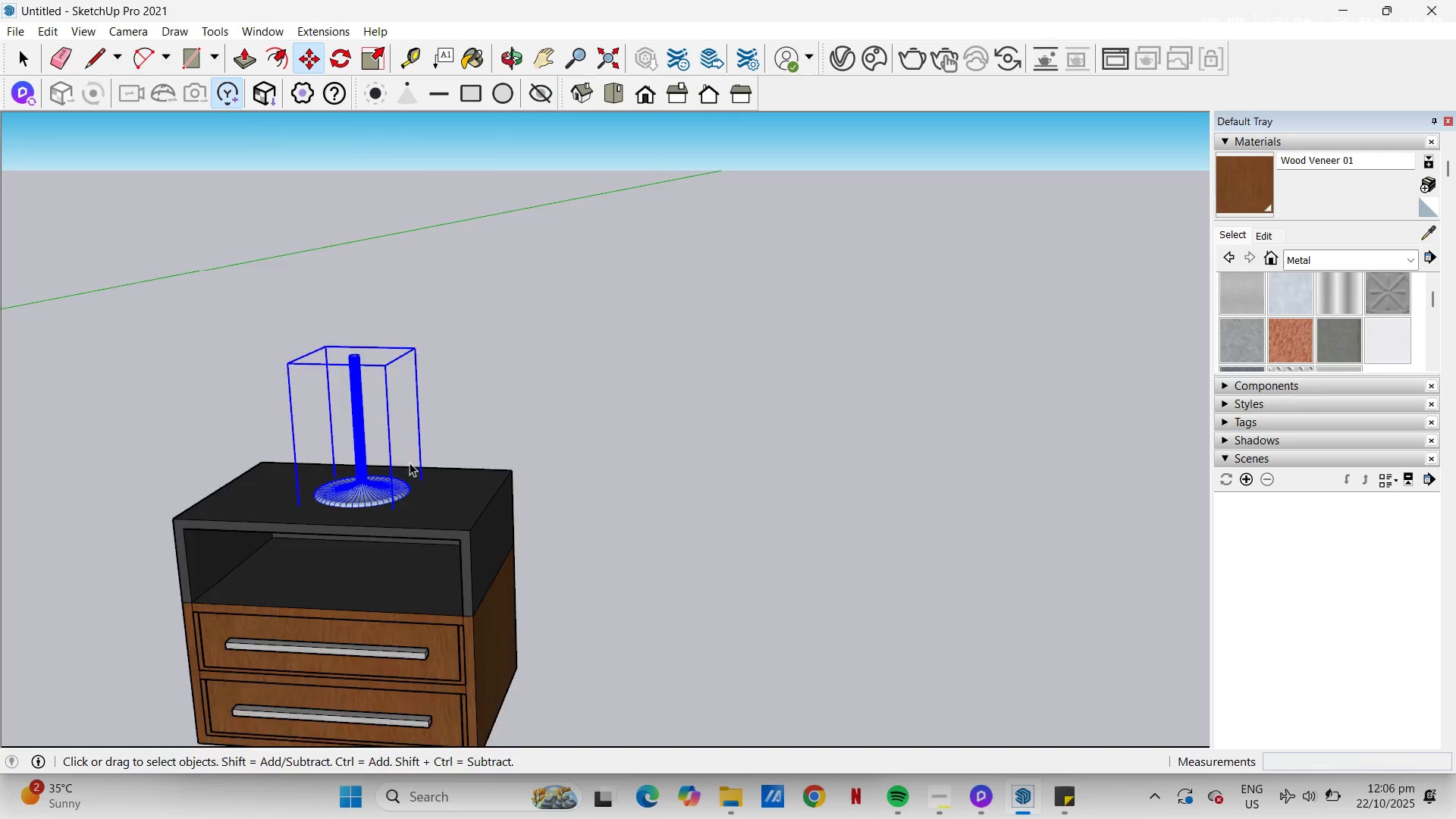 
scroll: coordinate [733, 494], scroll_direction: down, amount: 10.0
 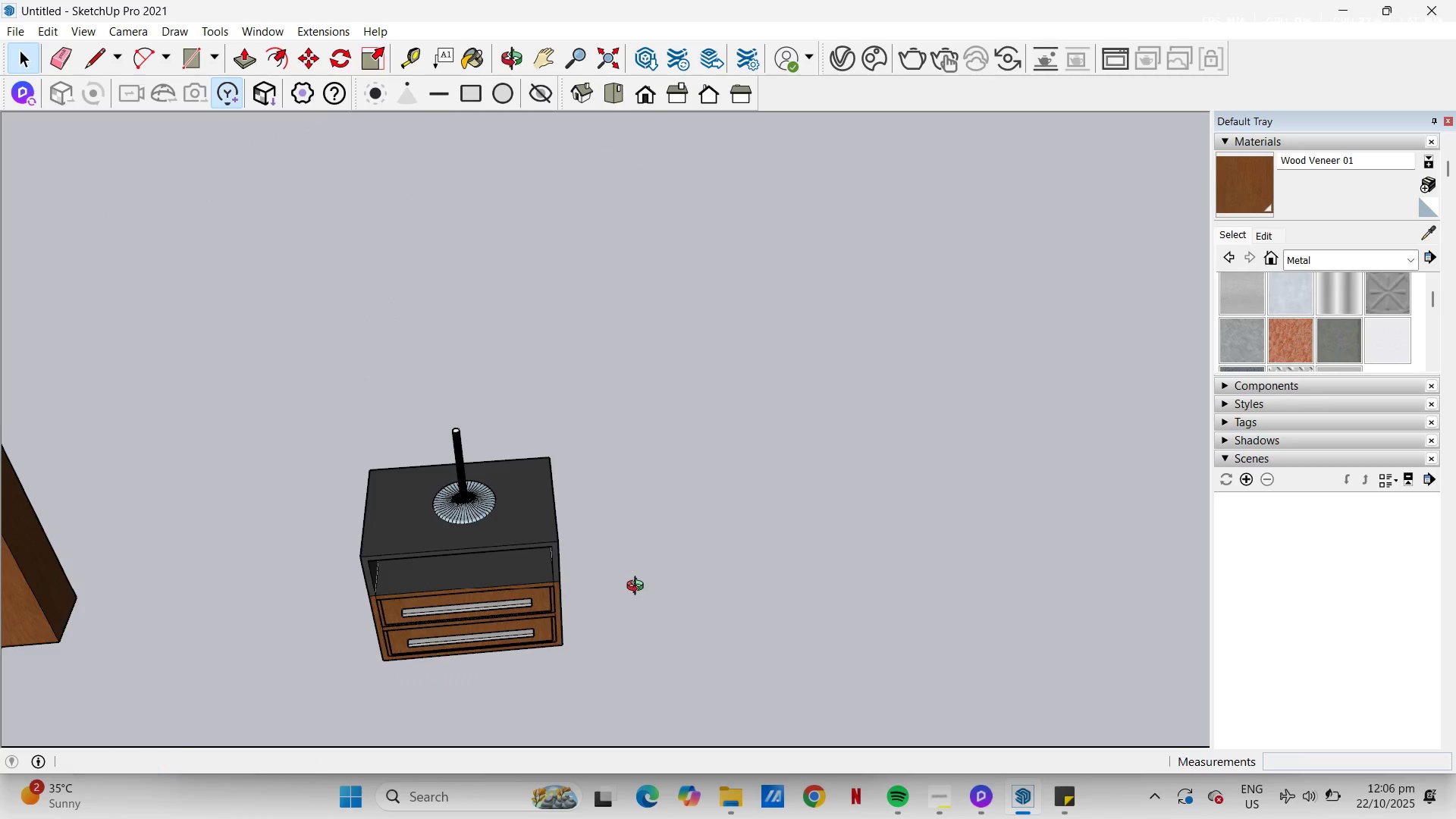 
key(H)
 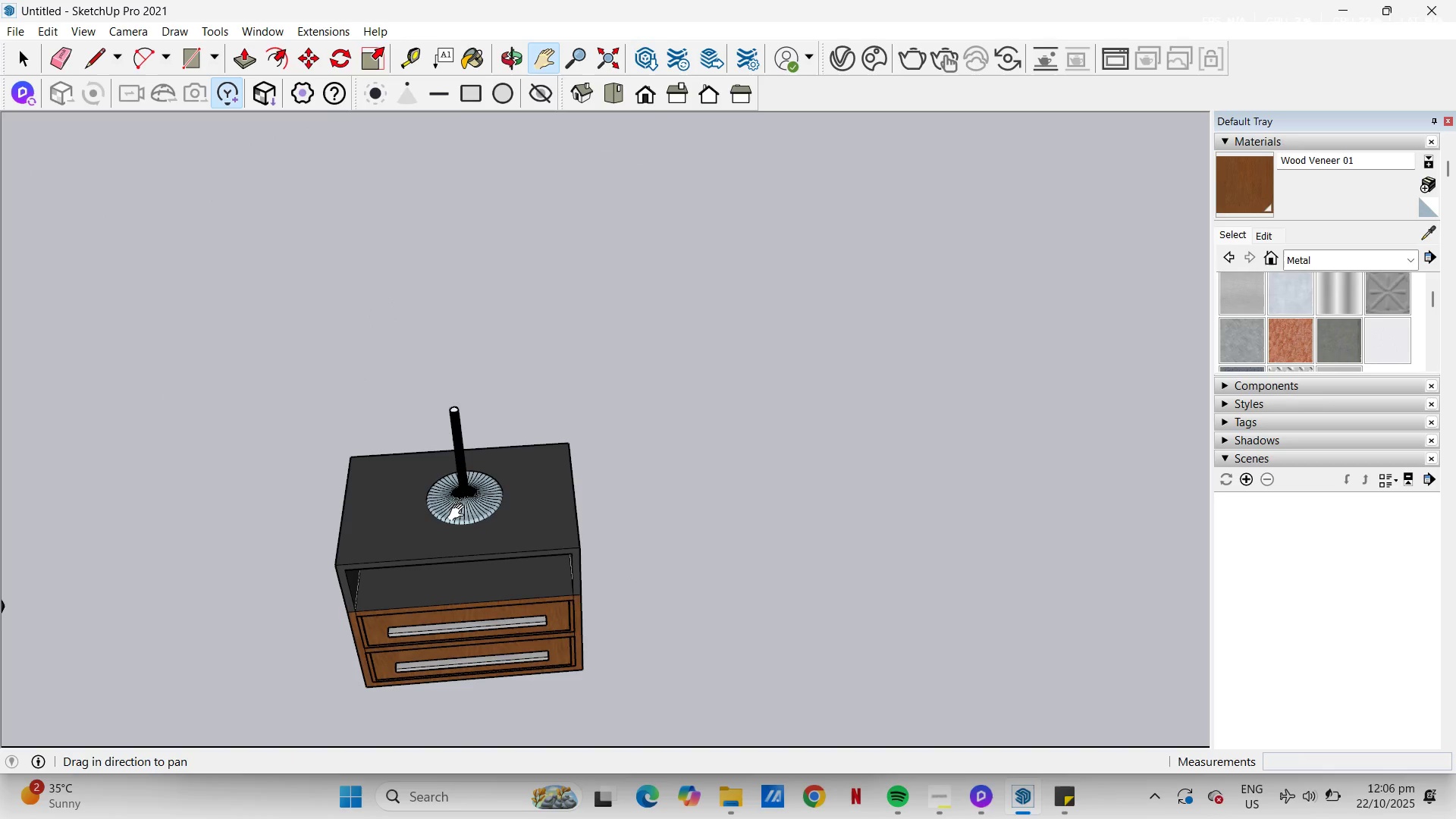 
scroll: coordinate [497, 485], scroll_direction: up, amount: 11.0
 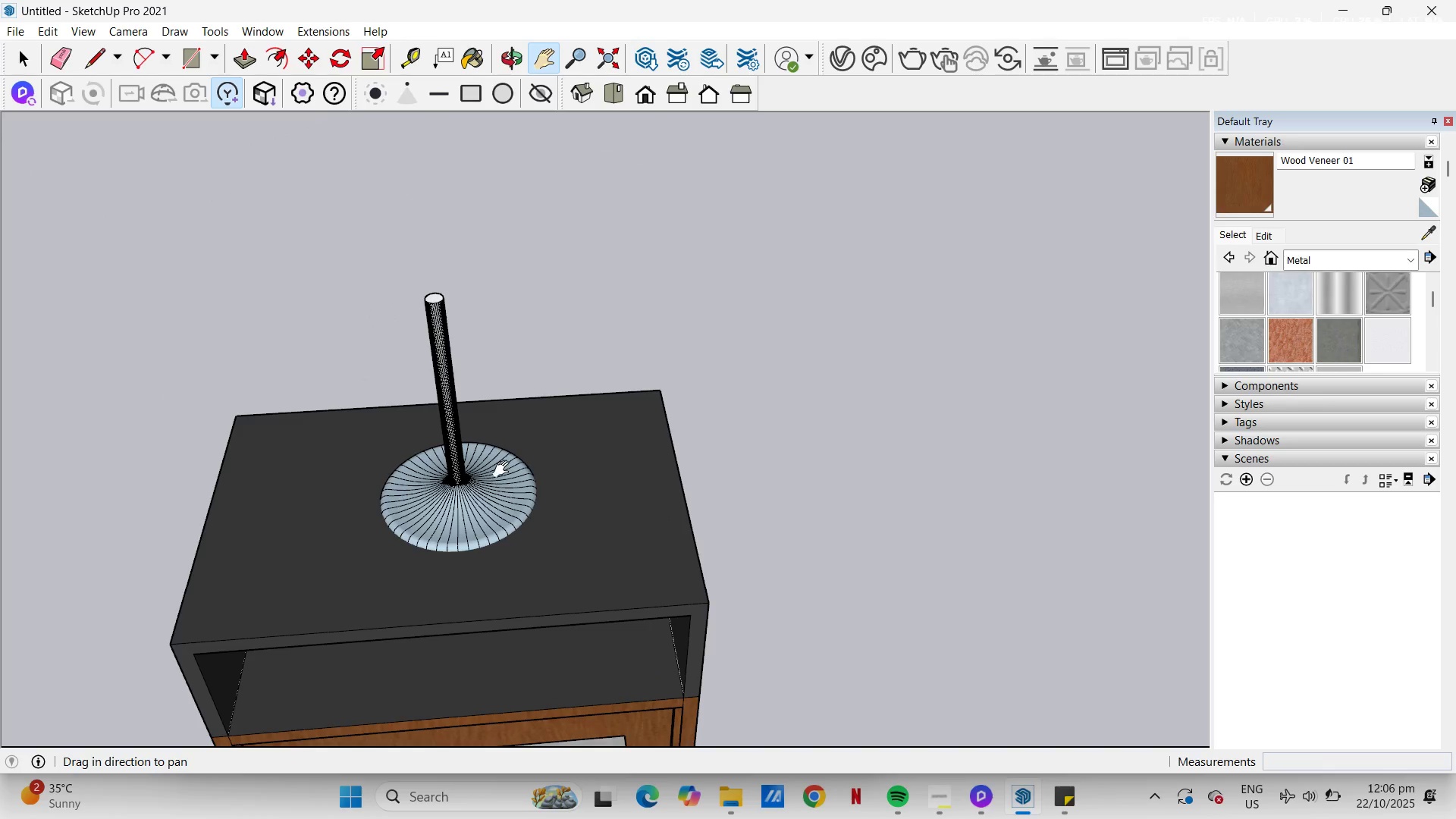 
left_click_drag(start_coordinate=[513, 469], to_coordinate=[651, 413])
 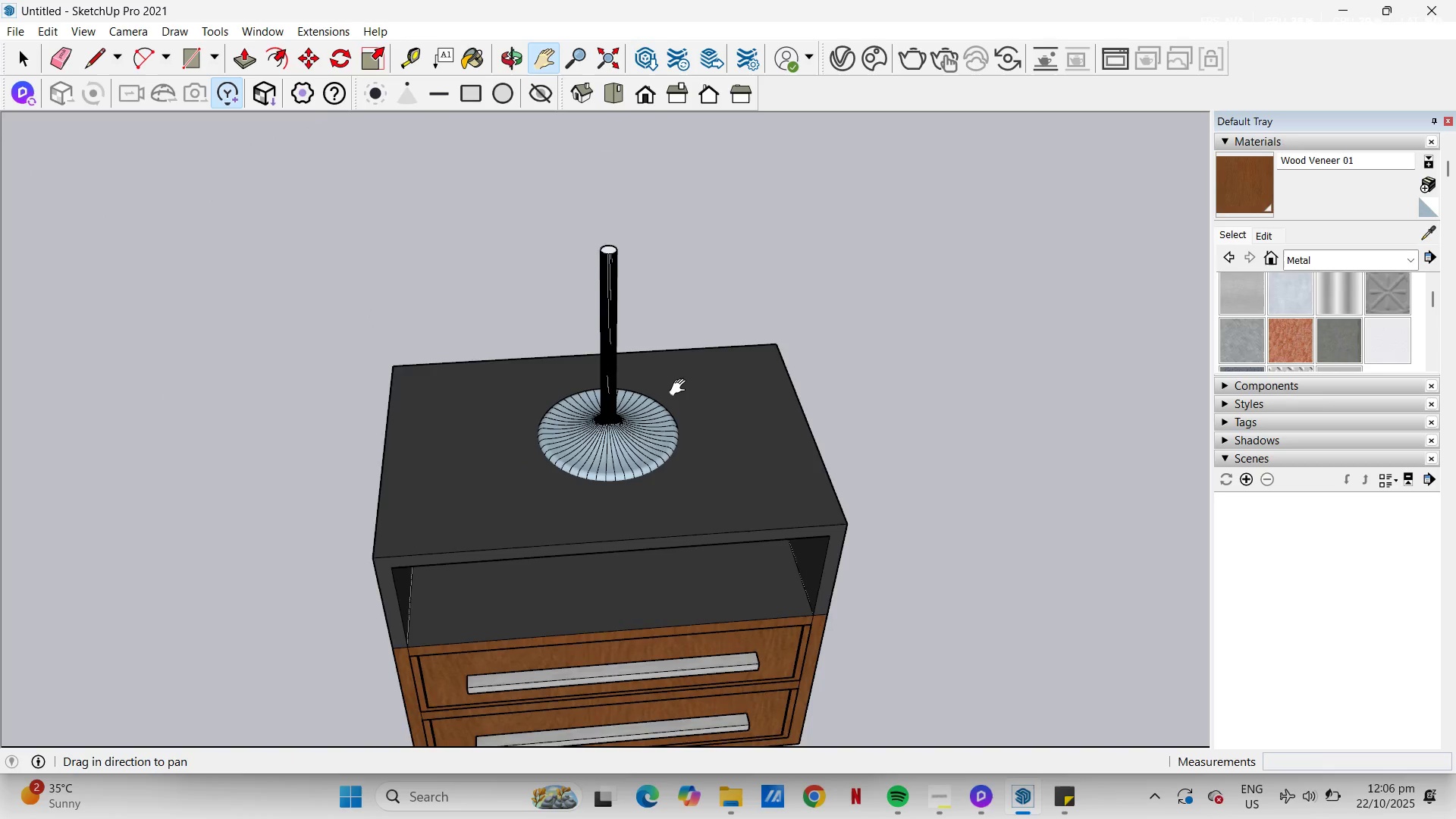 
scroll: coordinate [664, 428], scroll_direction: down, amount: 13.0
 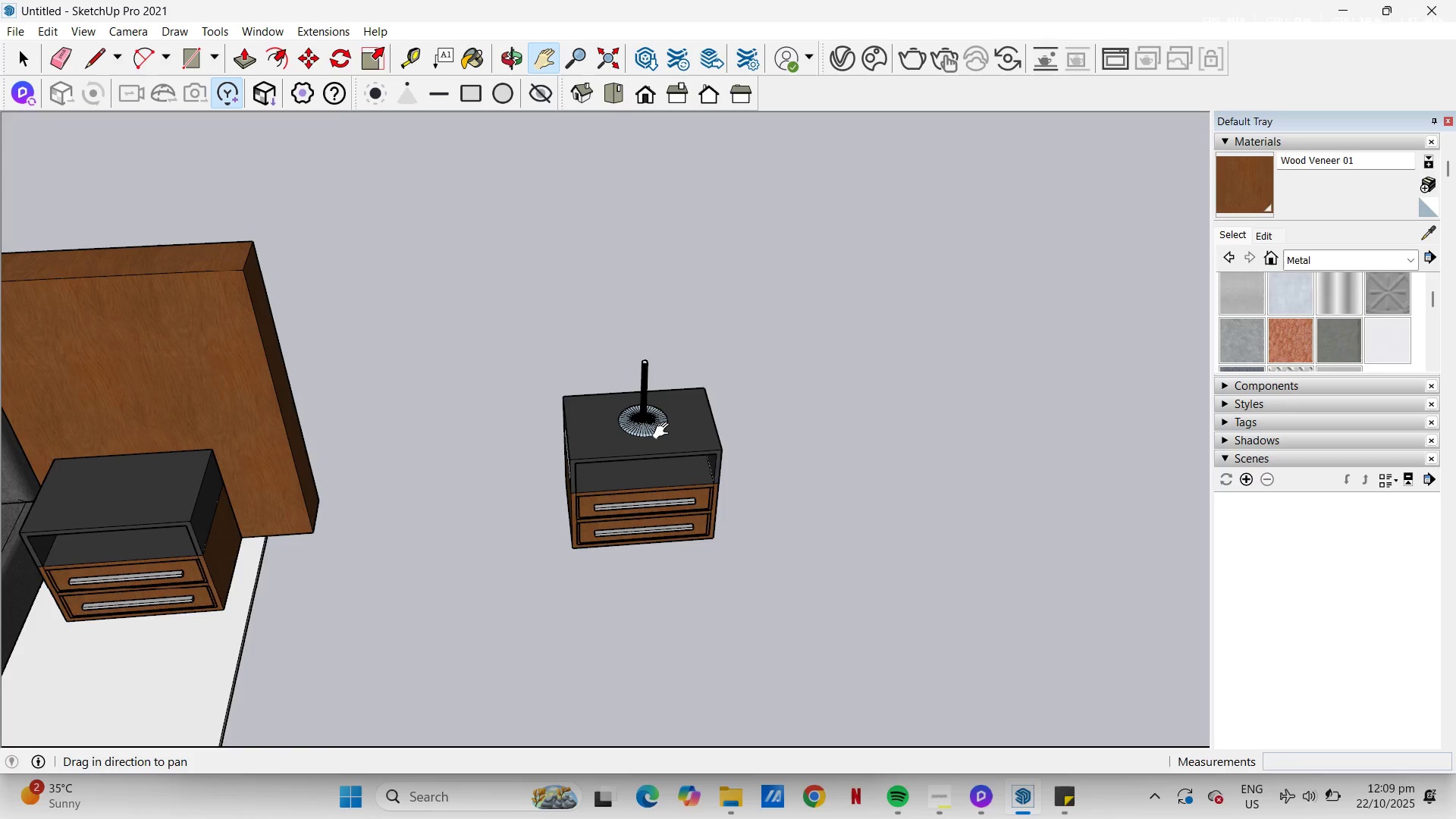 
wait(140.53)
 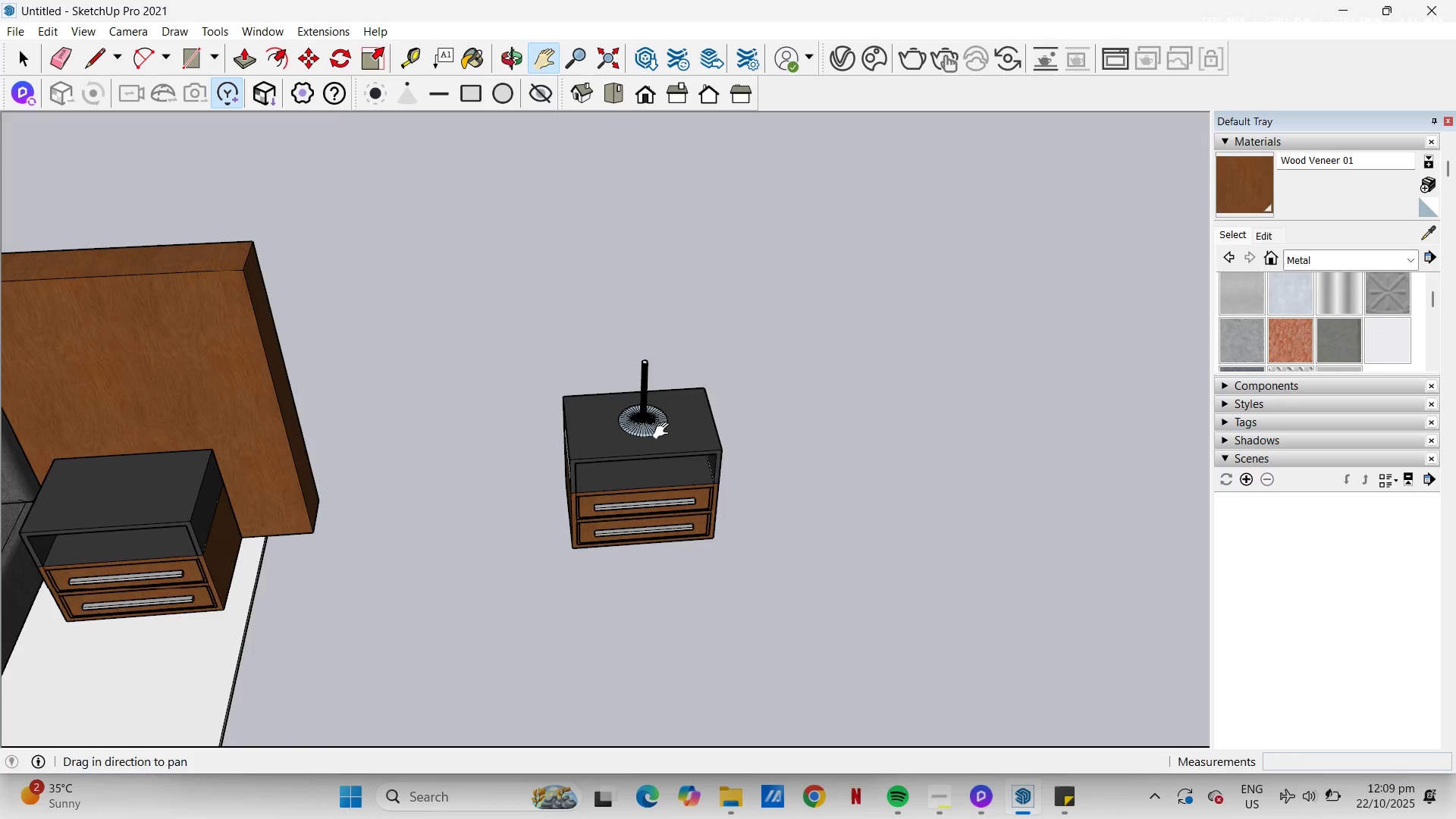 
type(ggh)
 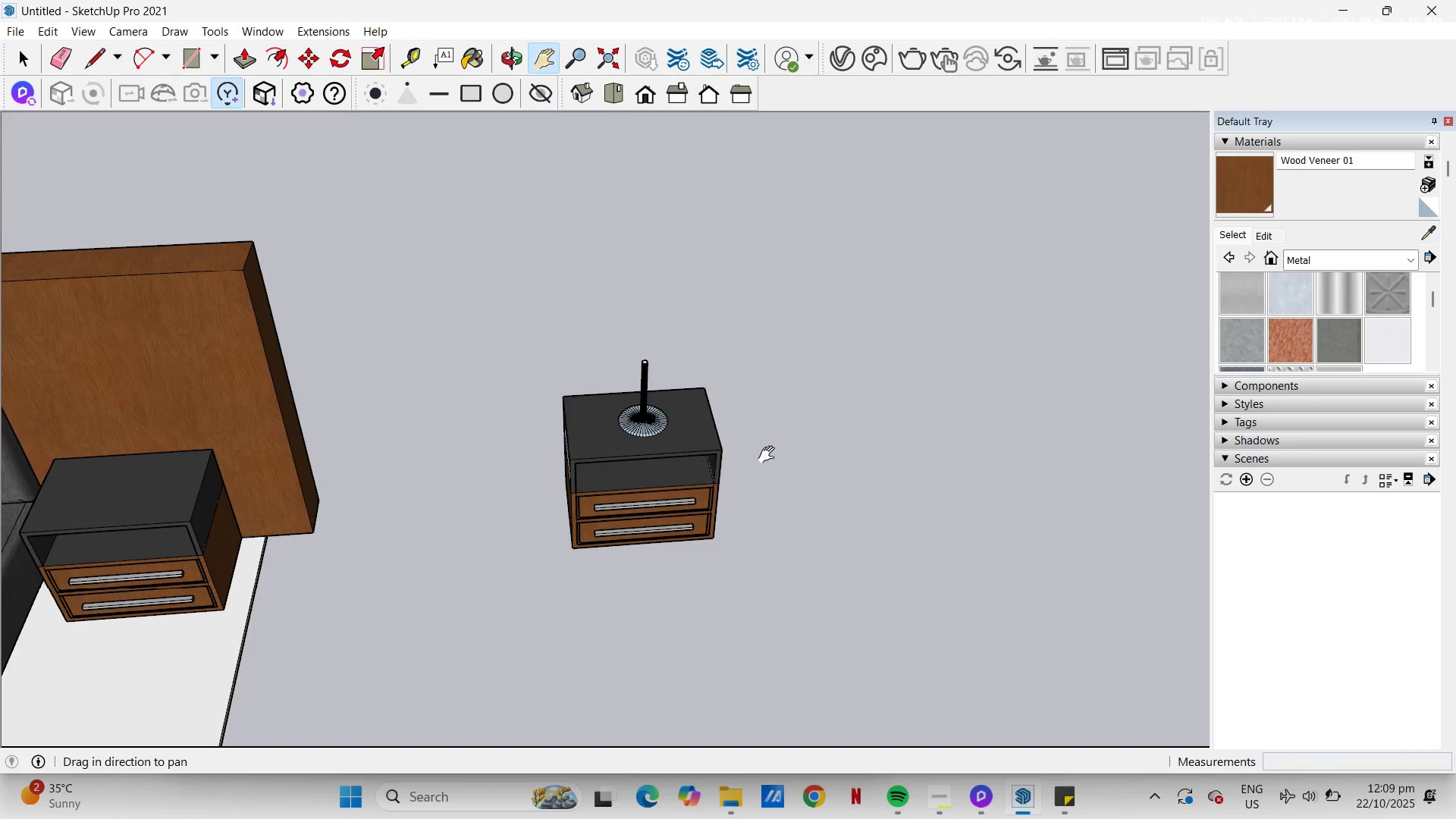 
left_click_drag(start_coordinate=[770, 455], to_coordinate=[763, 518])
 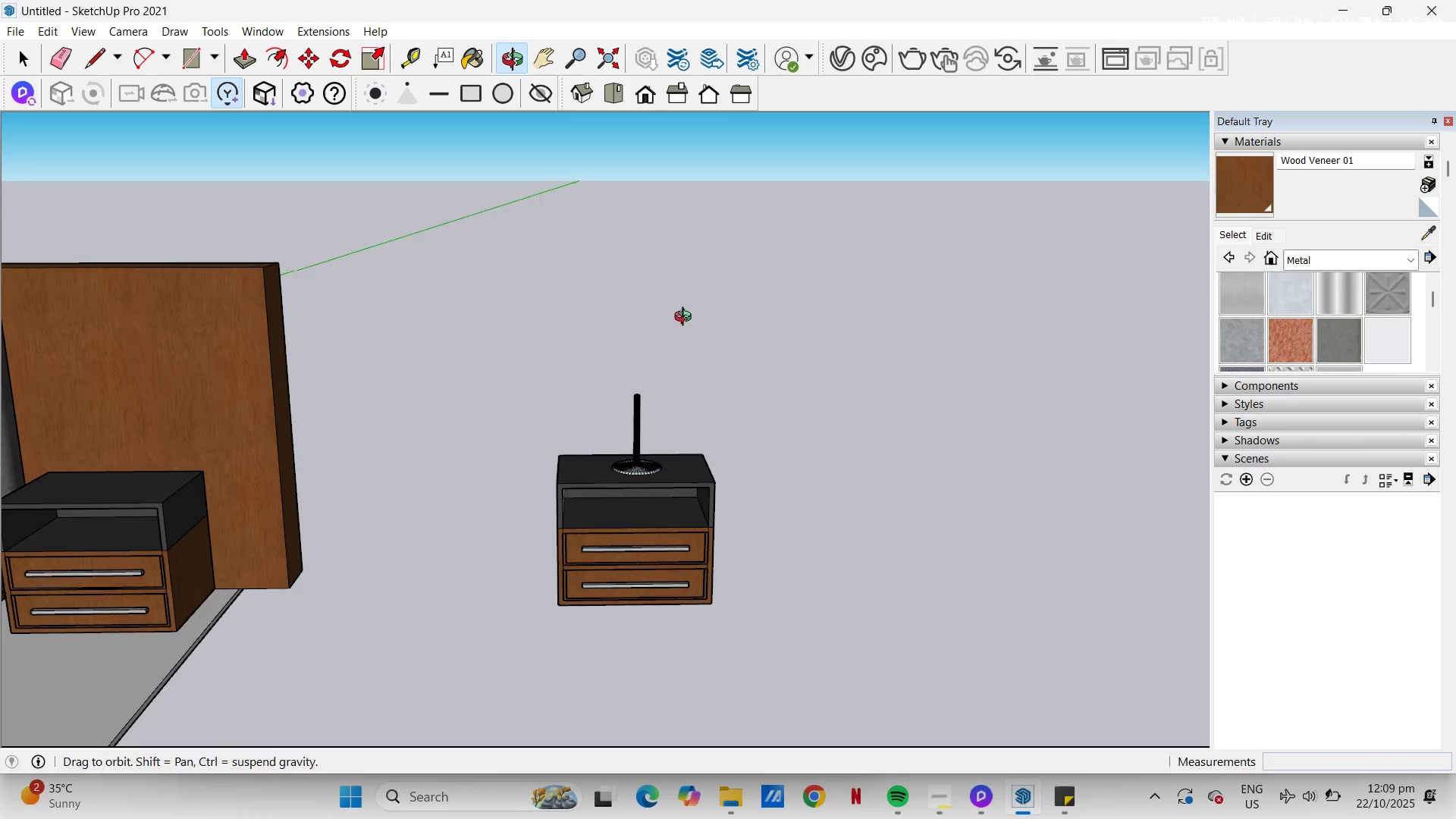 
left_click_drag(start_coordinate=[757, 482], to_coordinate=[585, 516])
 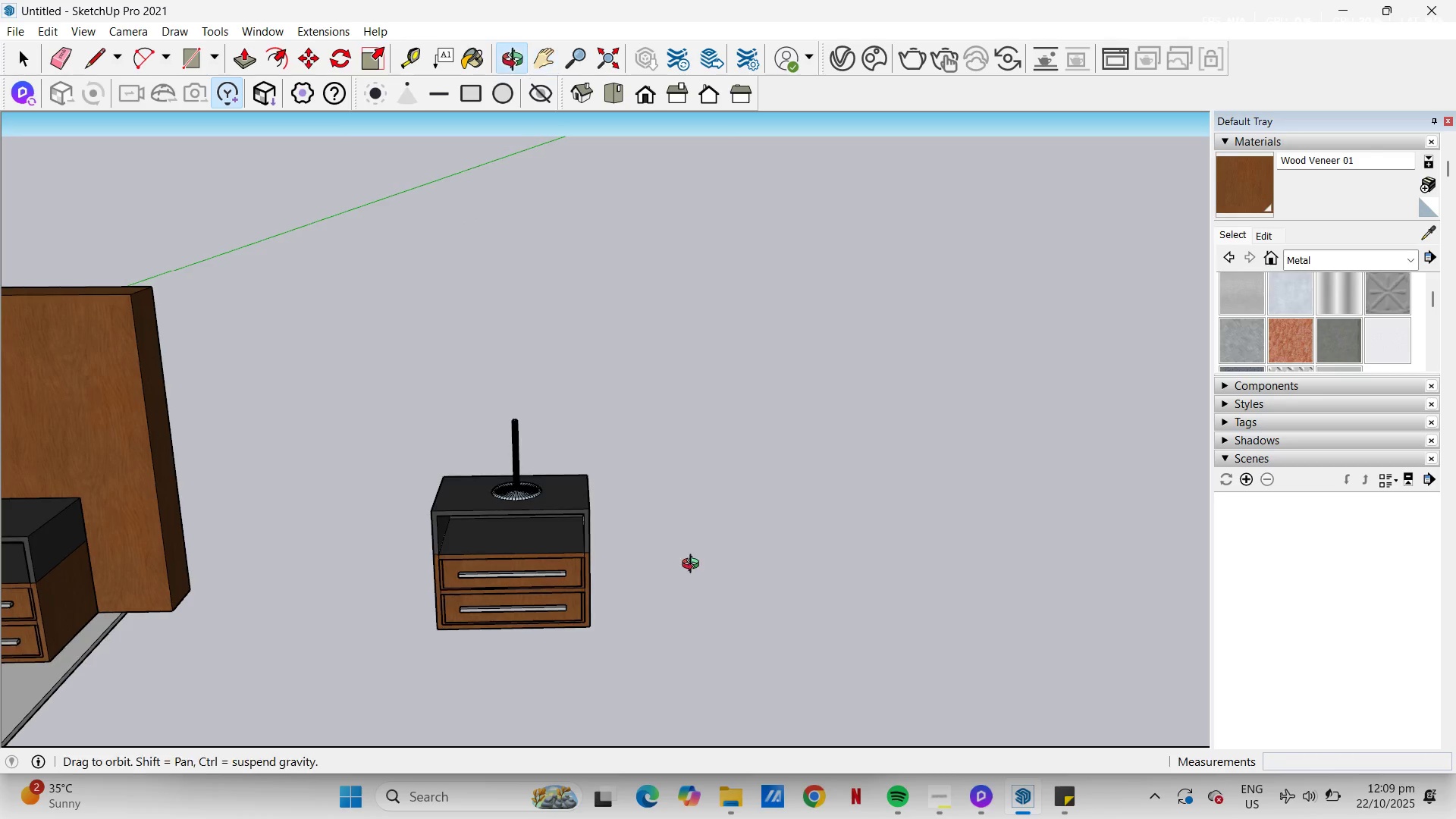 
type(ll.3)
key(NumpadEnter)
 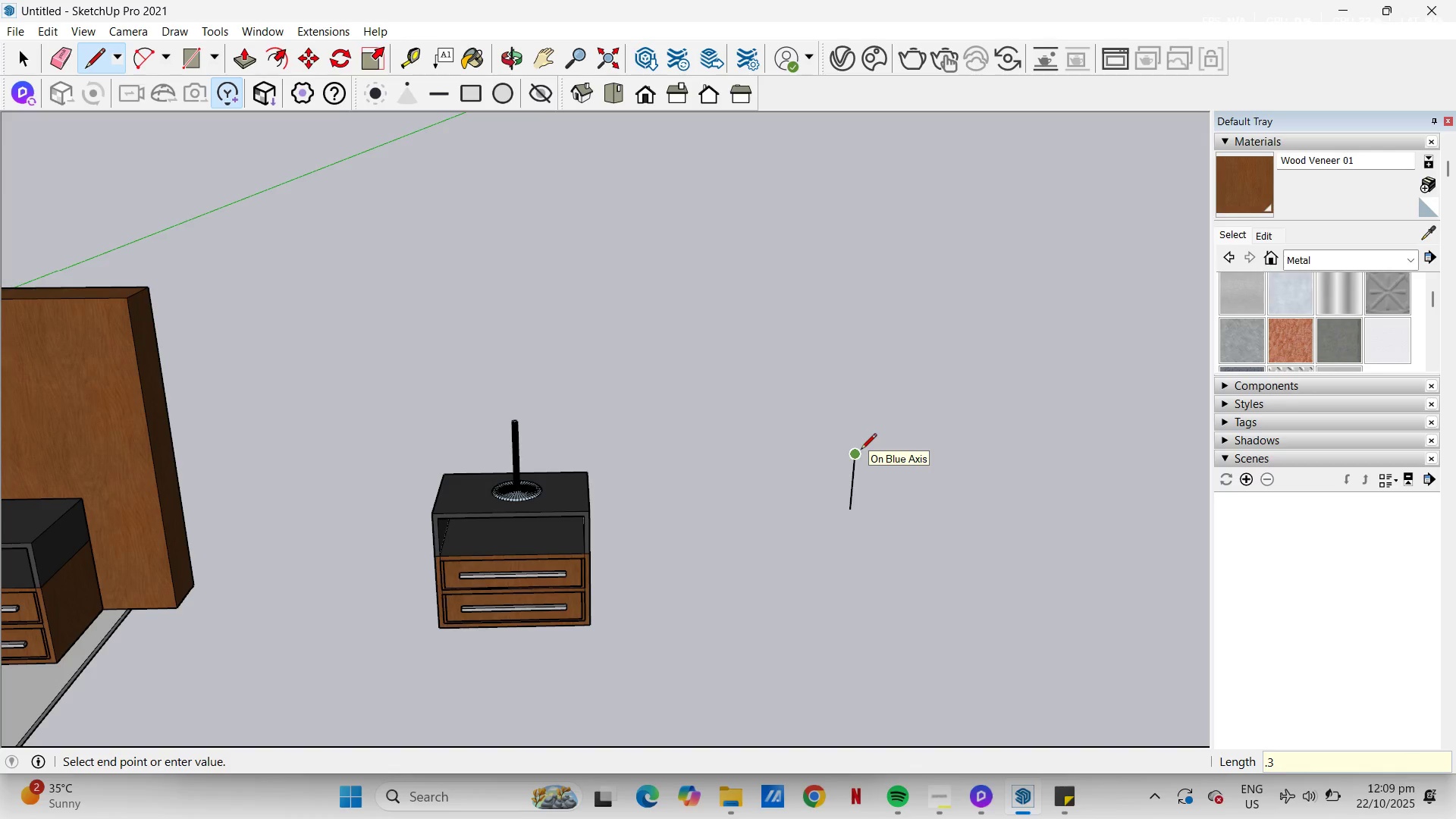 
left_click_drag(start_coordinate=[850, 510], to_coordinate=[850, 505])
 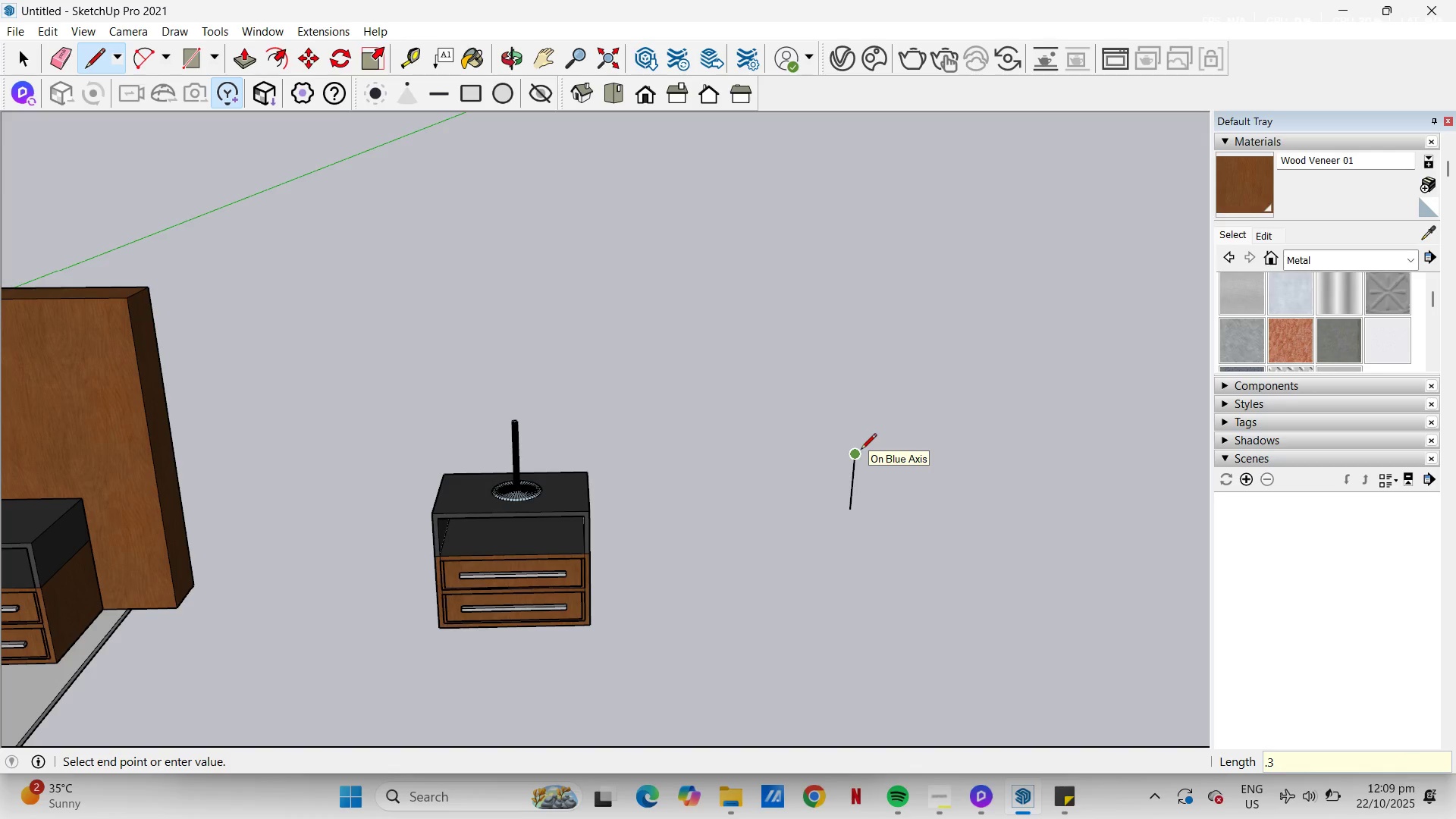 
wait(5.12)
 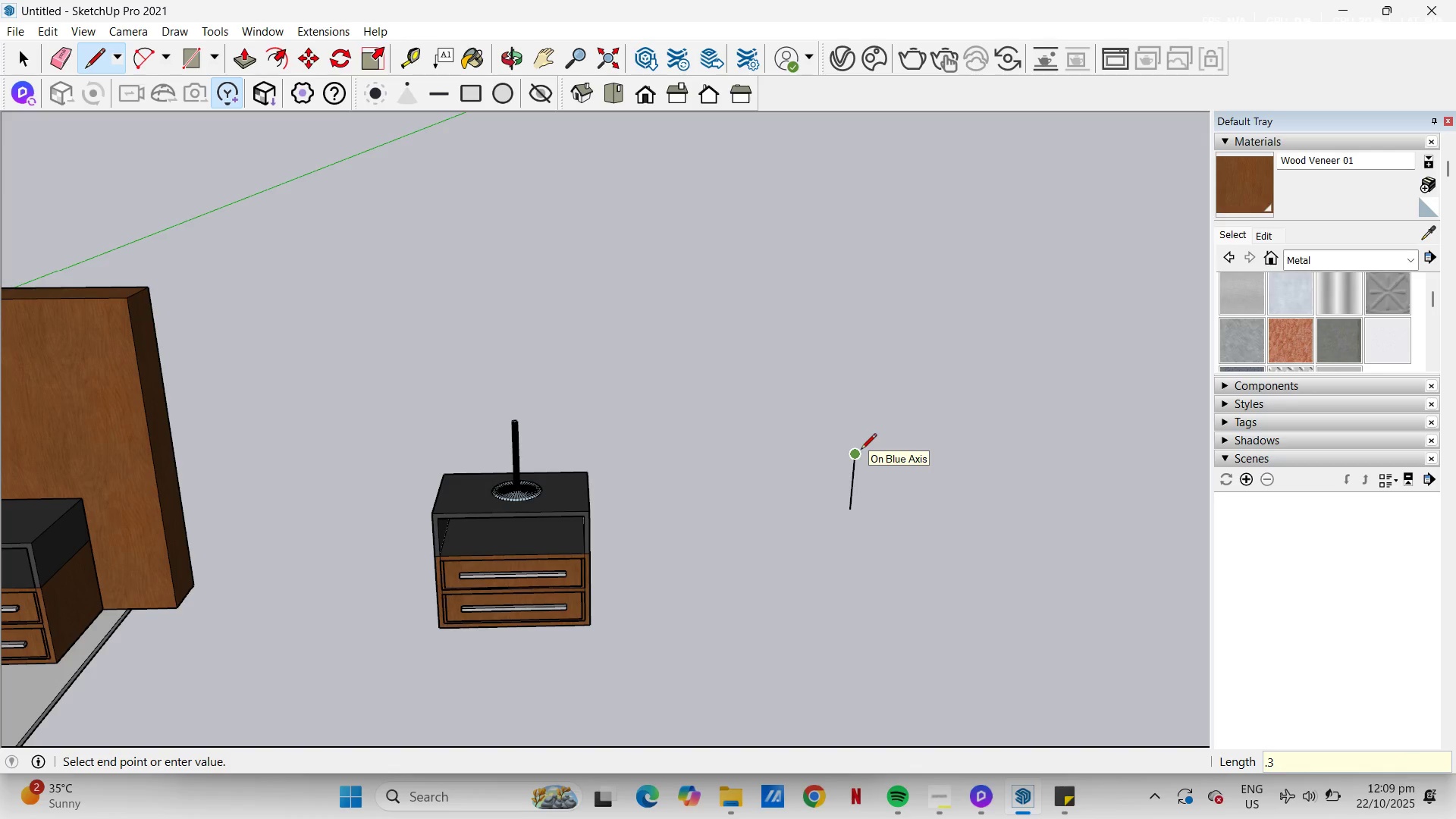 
hold_key(key=ControlLeft, duration=1.01)
 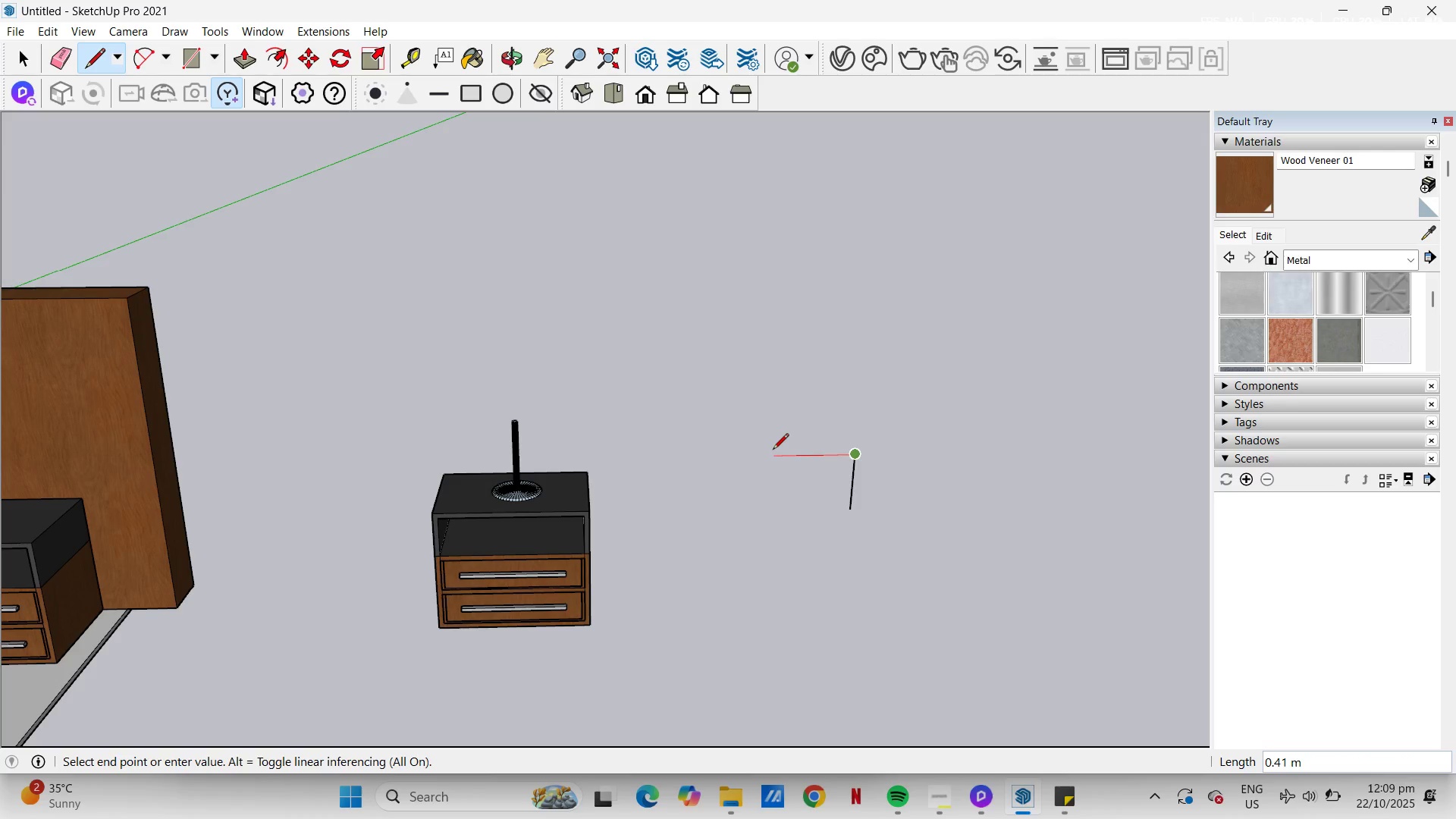 
wait(11.33)
 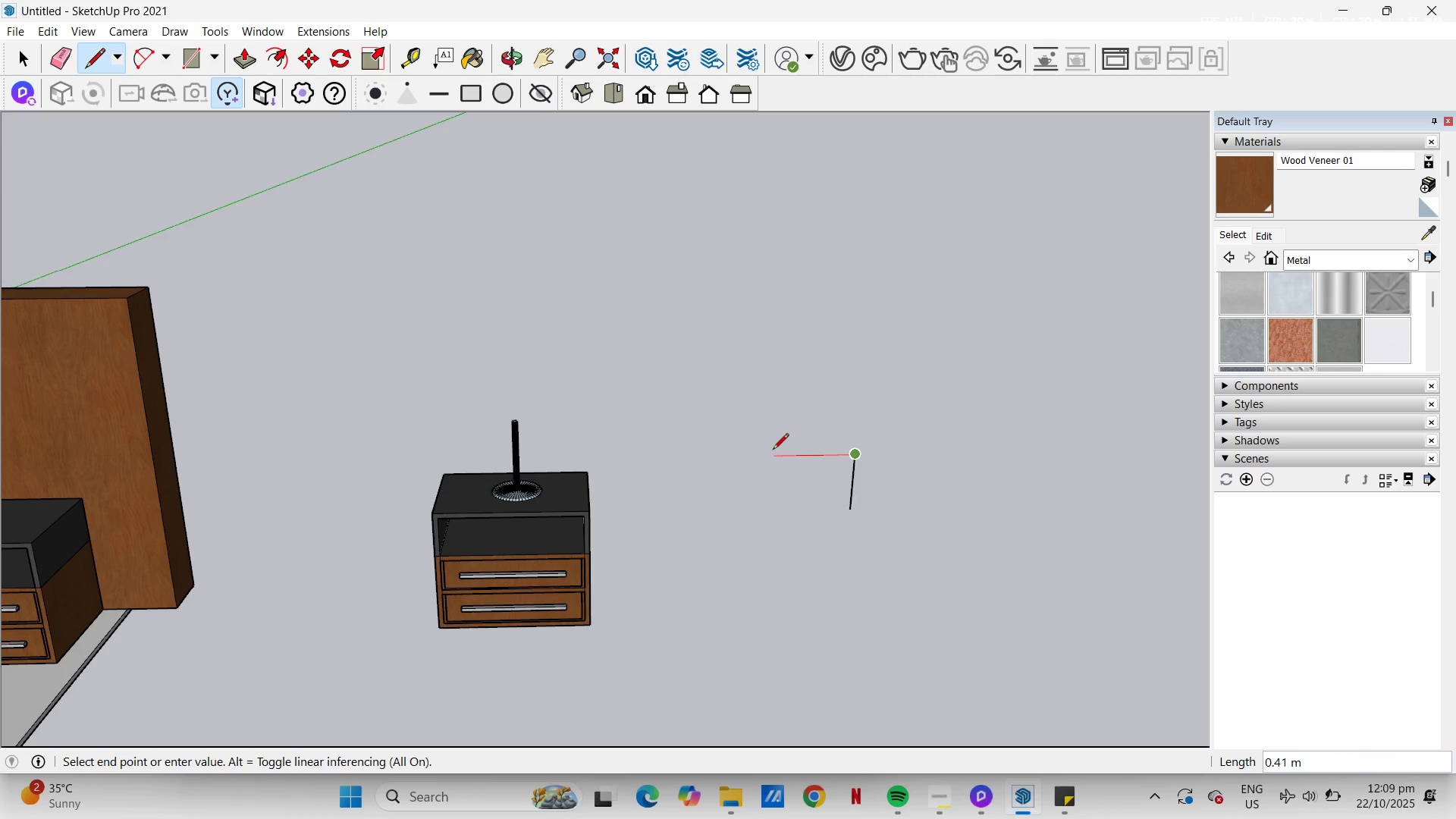 
key(NumpadDecimal)
 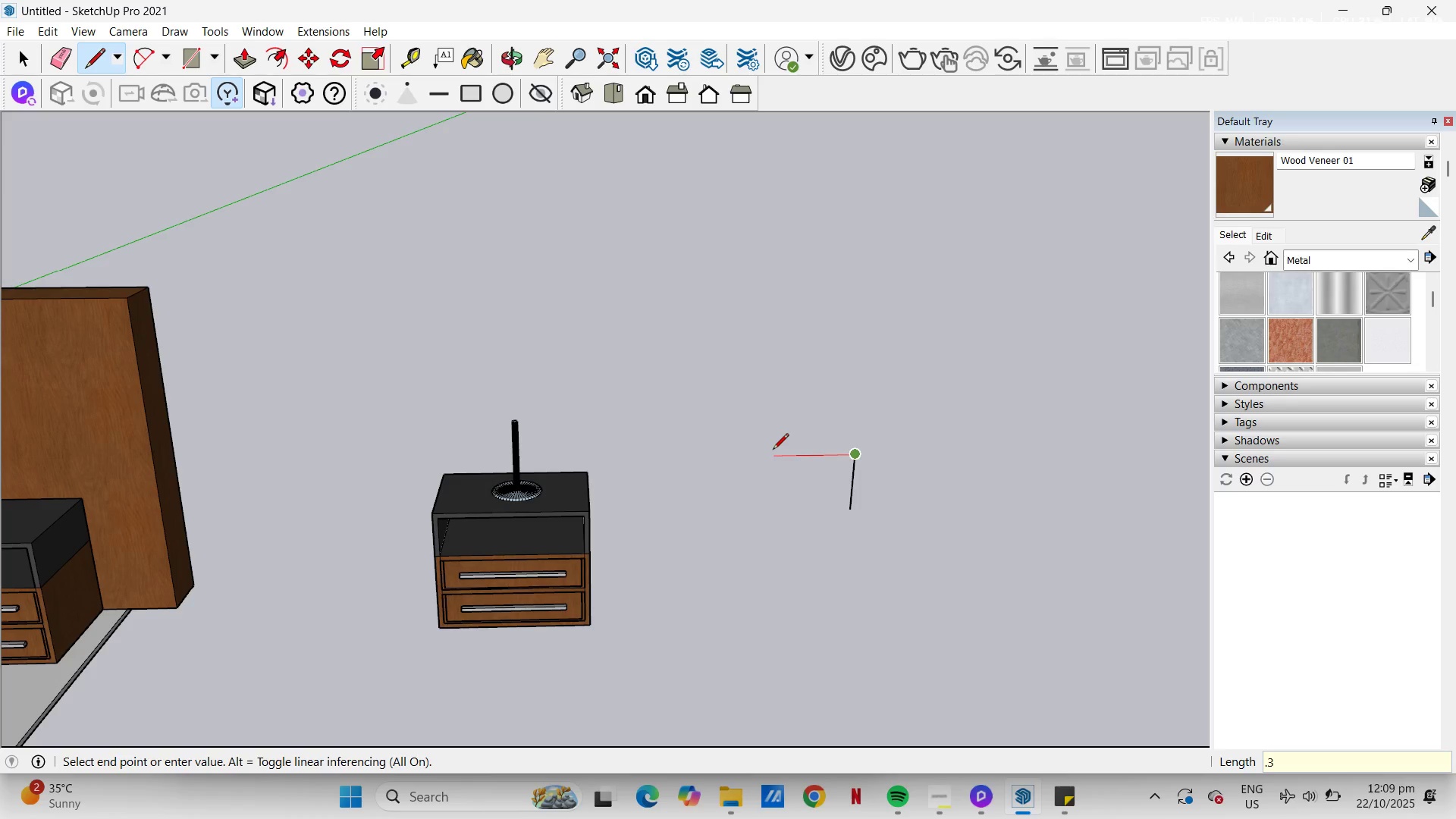 
key(Numpad3)
 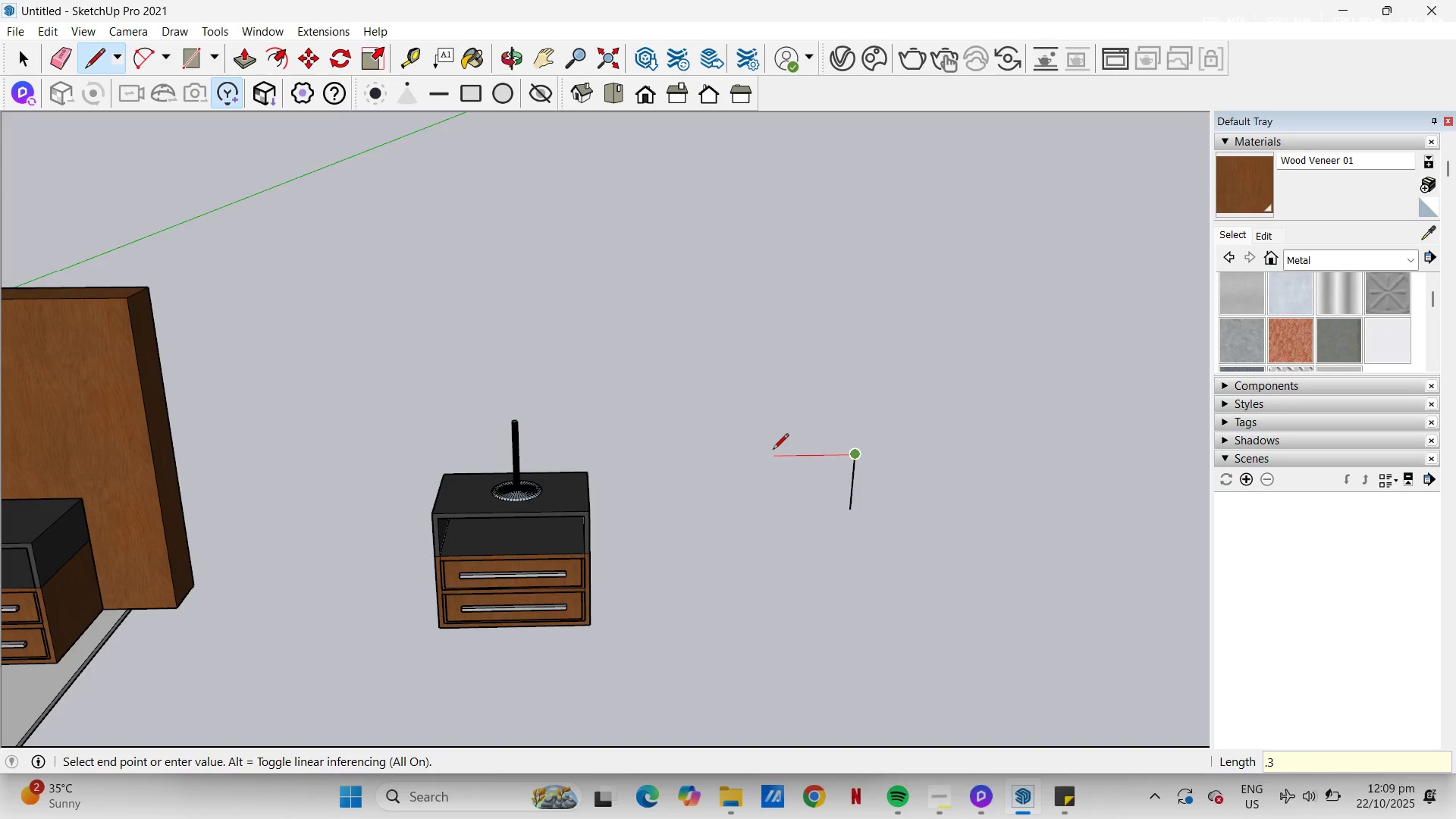 
key(NumpadEnter)
 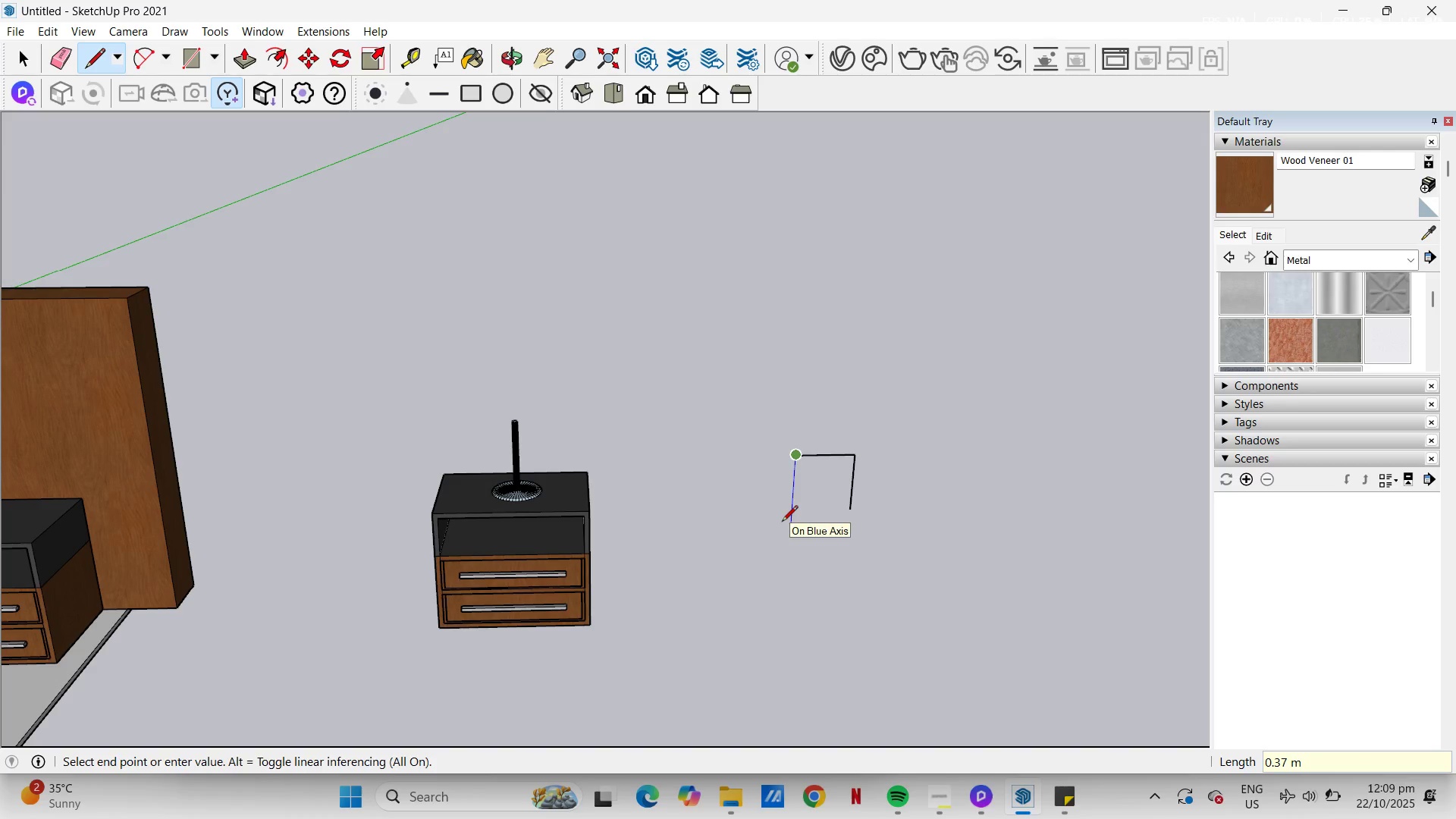 
key(NumpadDecimal)
 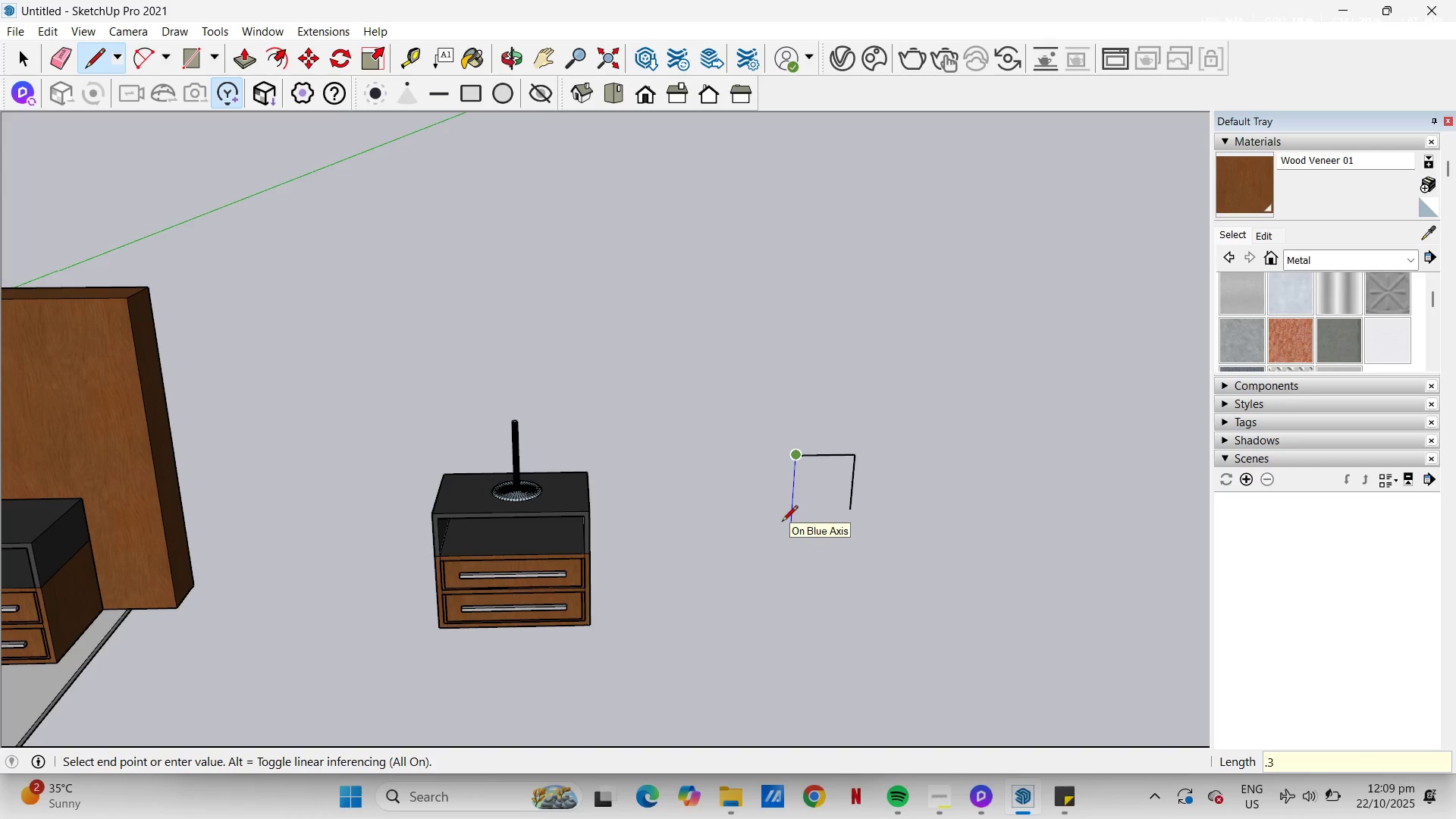 
key(Numpad3)
 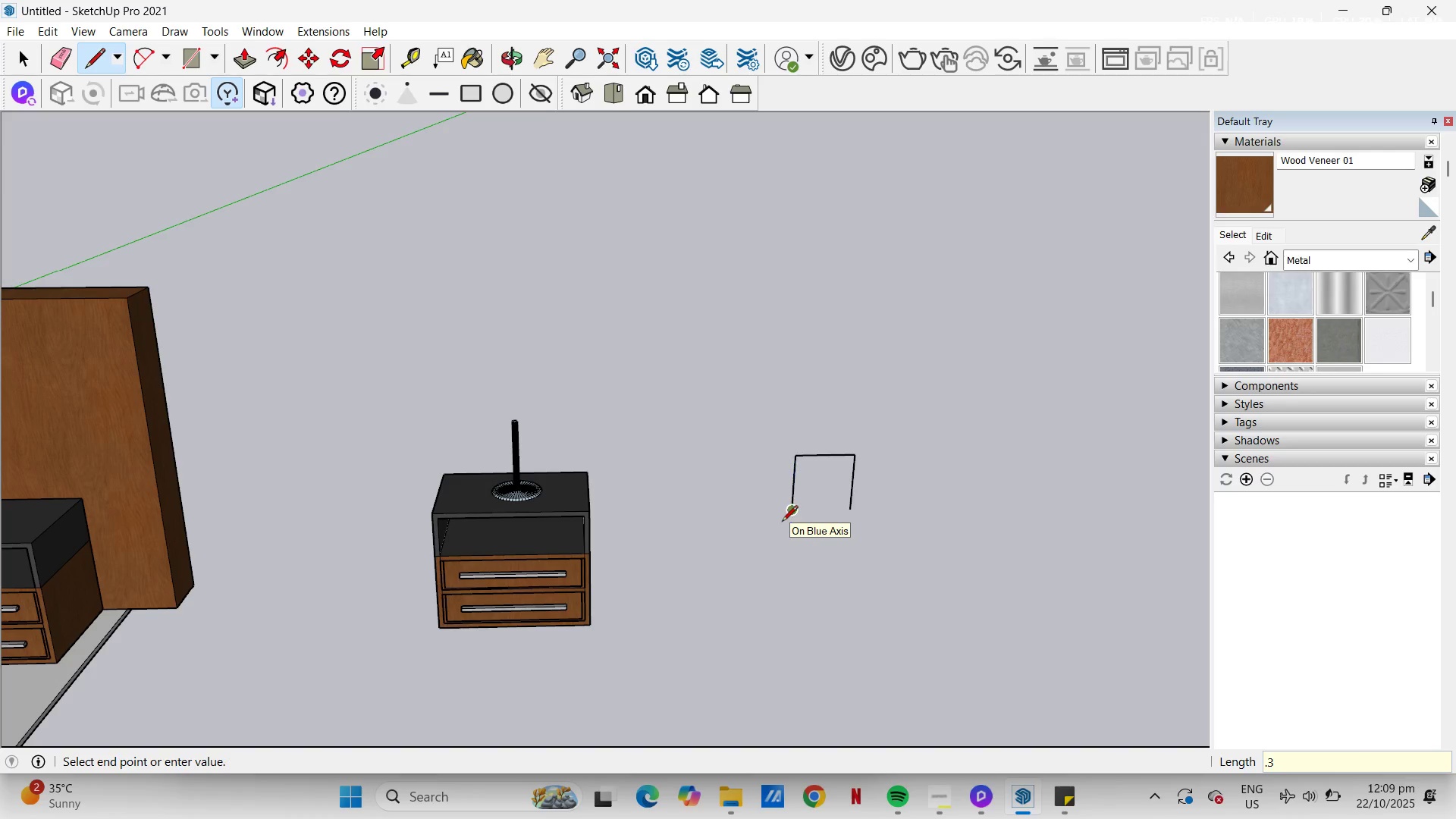 
key(NumpadEnter)
 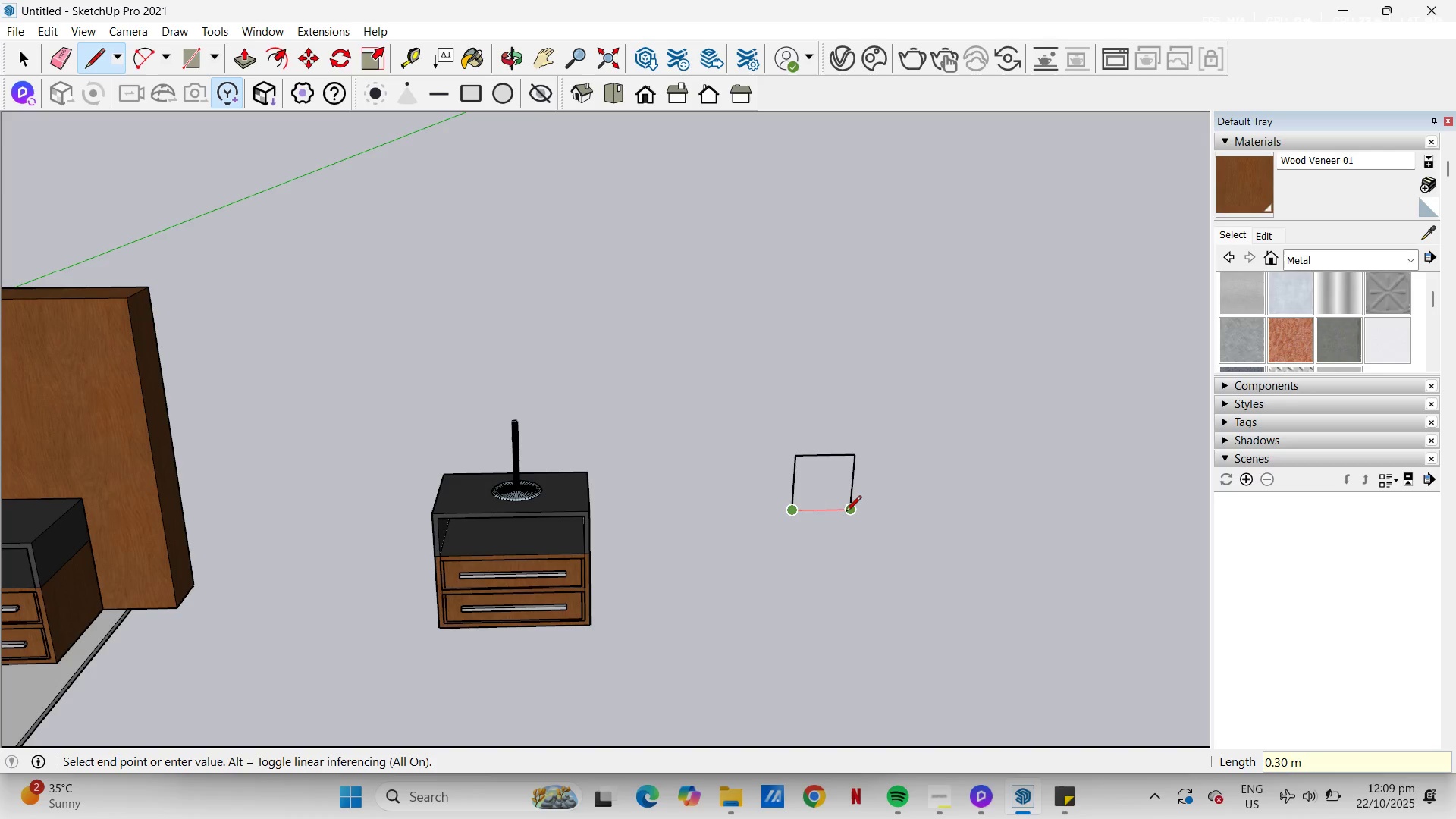 
left_click([846, 513])
 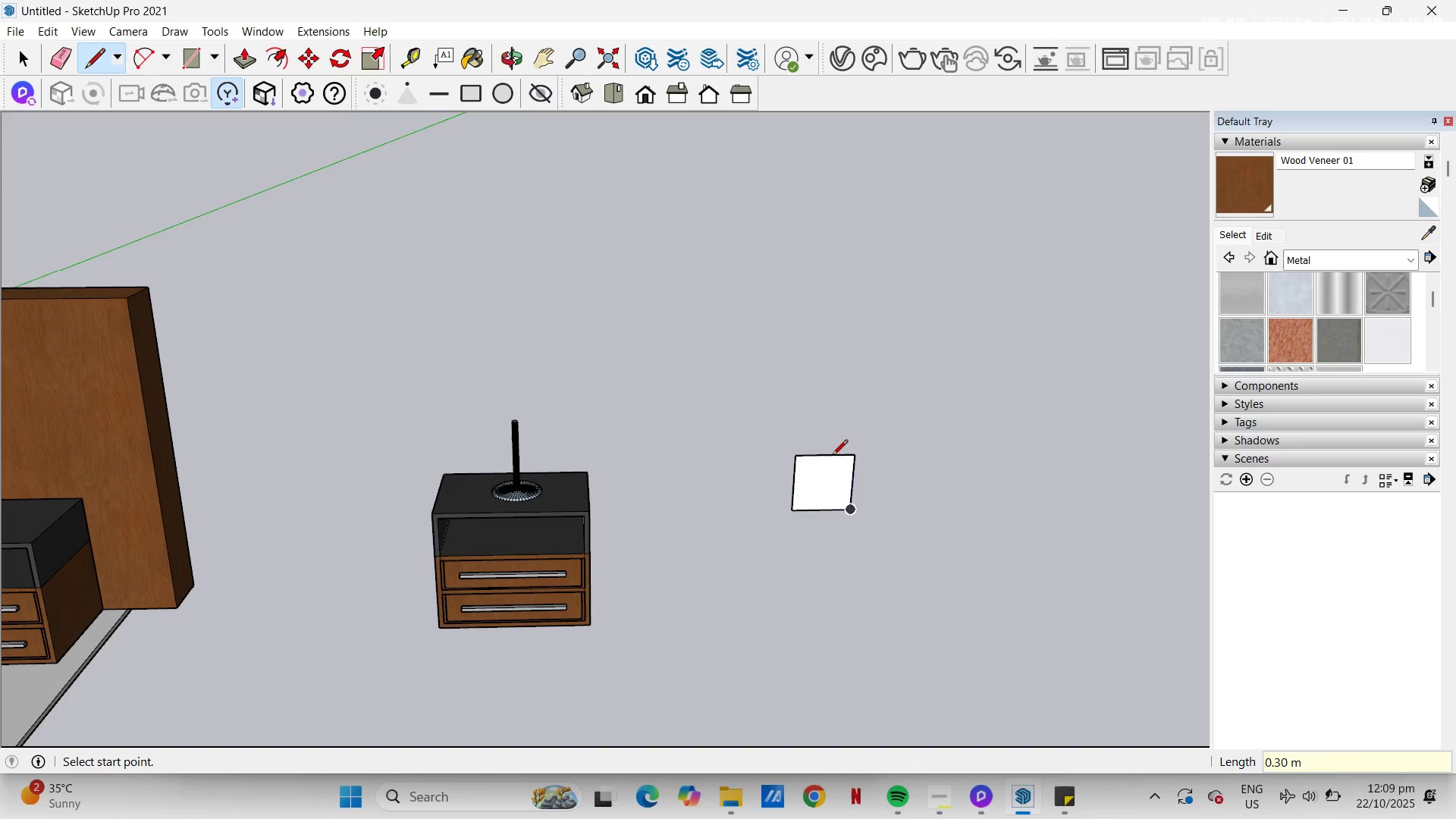 
scroll: coordinate [831, 462], scroll_direction: up, amount: 9.0
 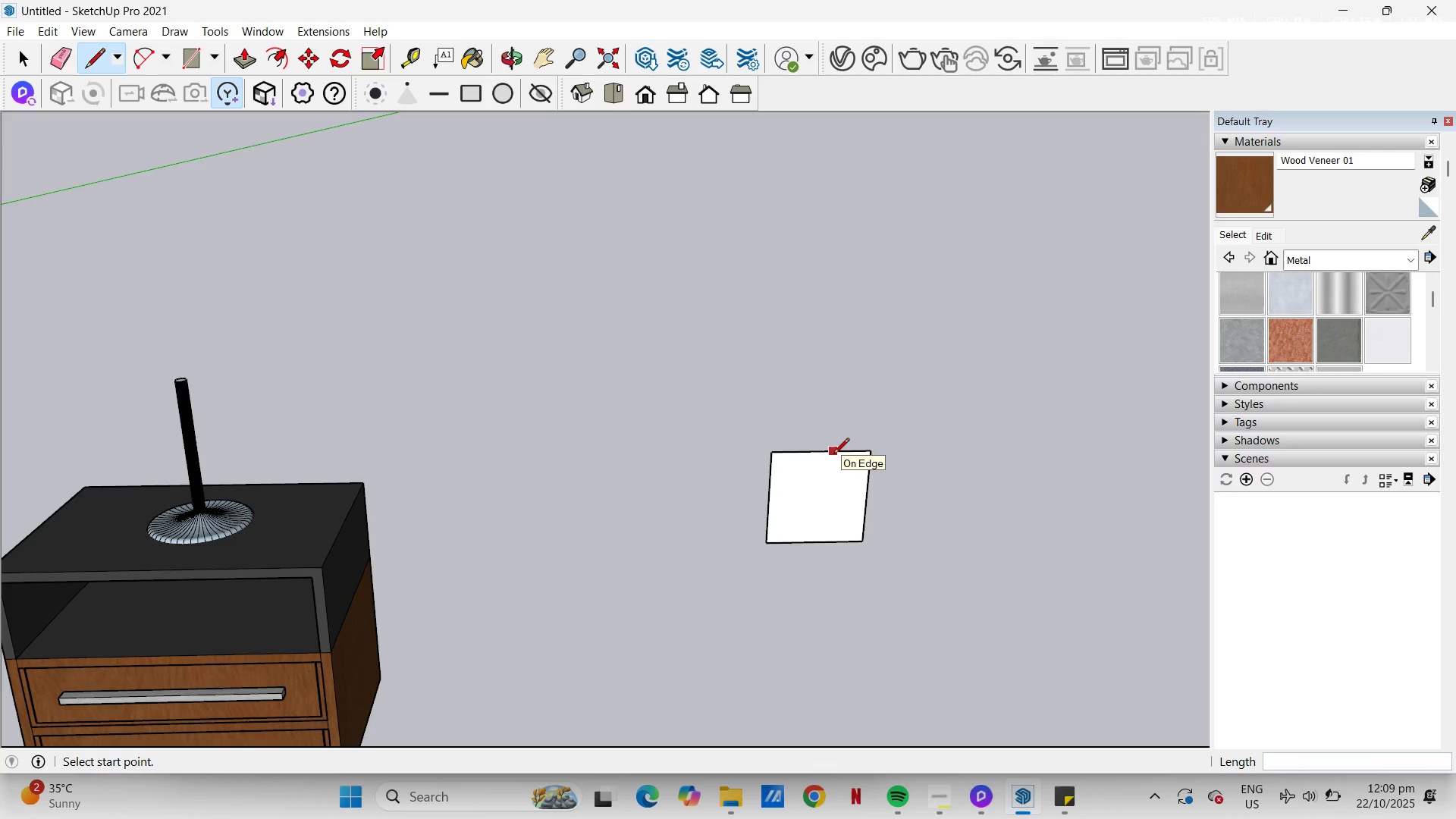 
wait(5.53)
 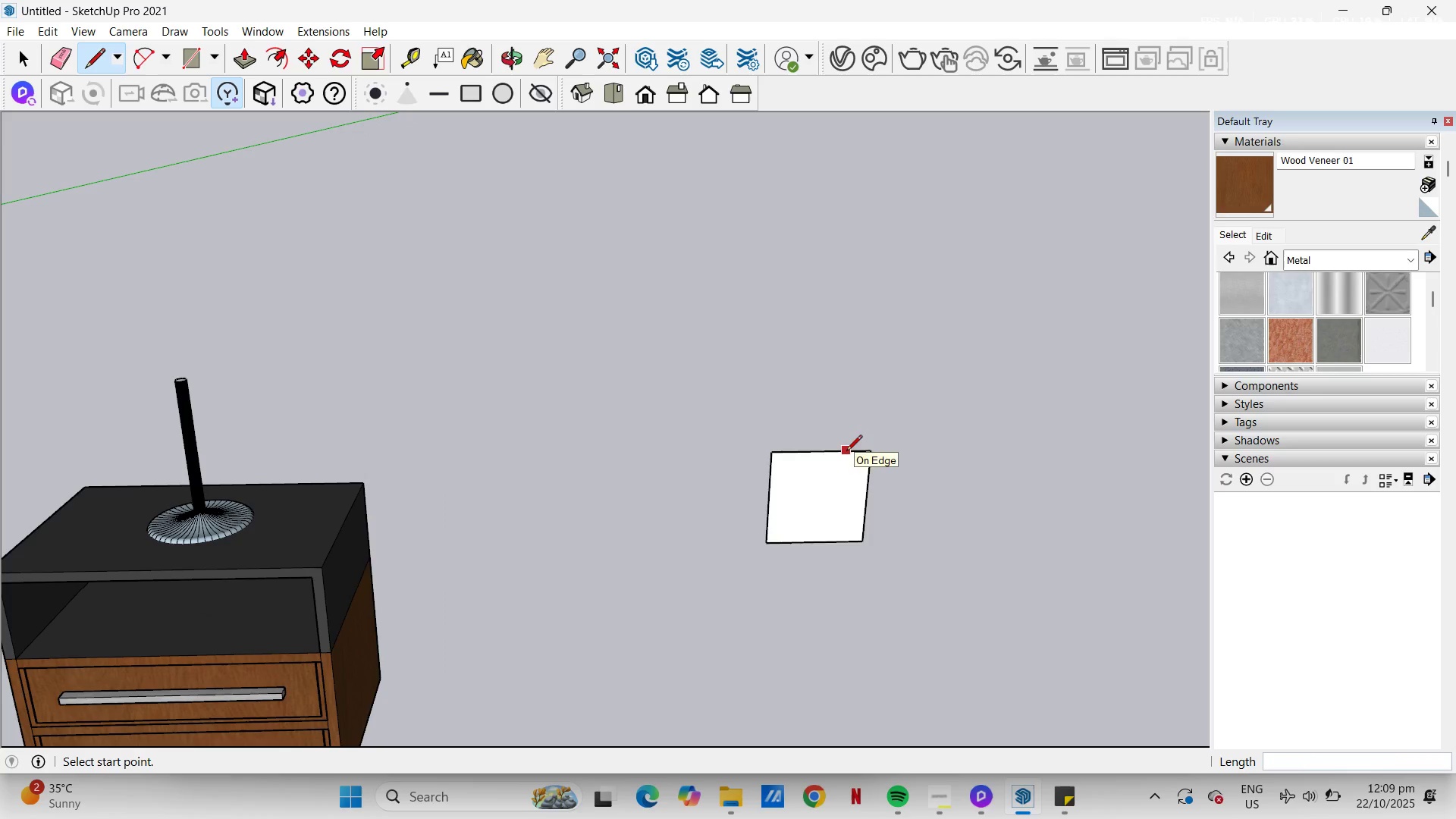 
key(T)
 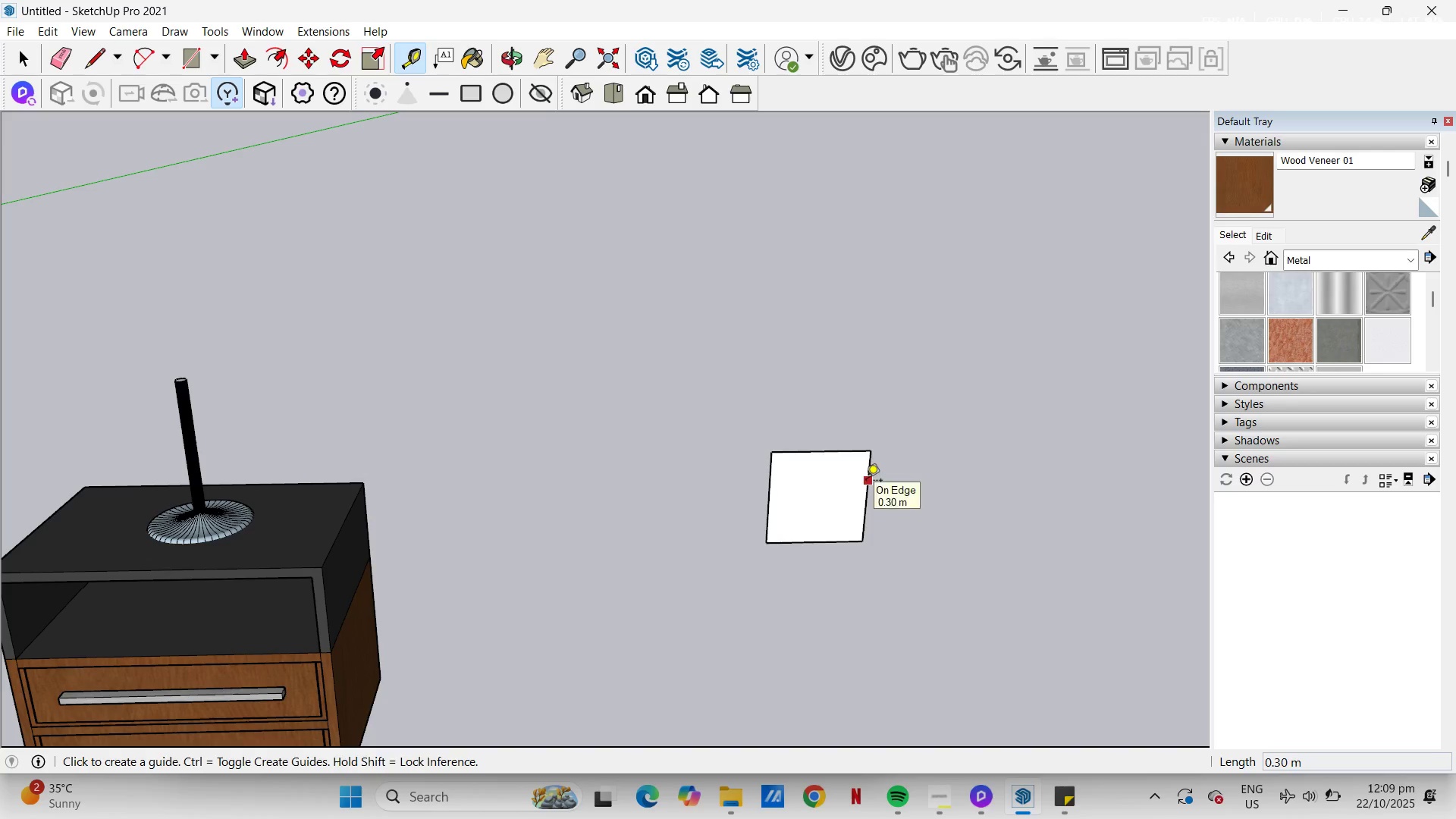 
left_click([866, 482])
 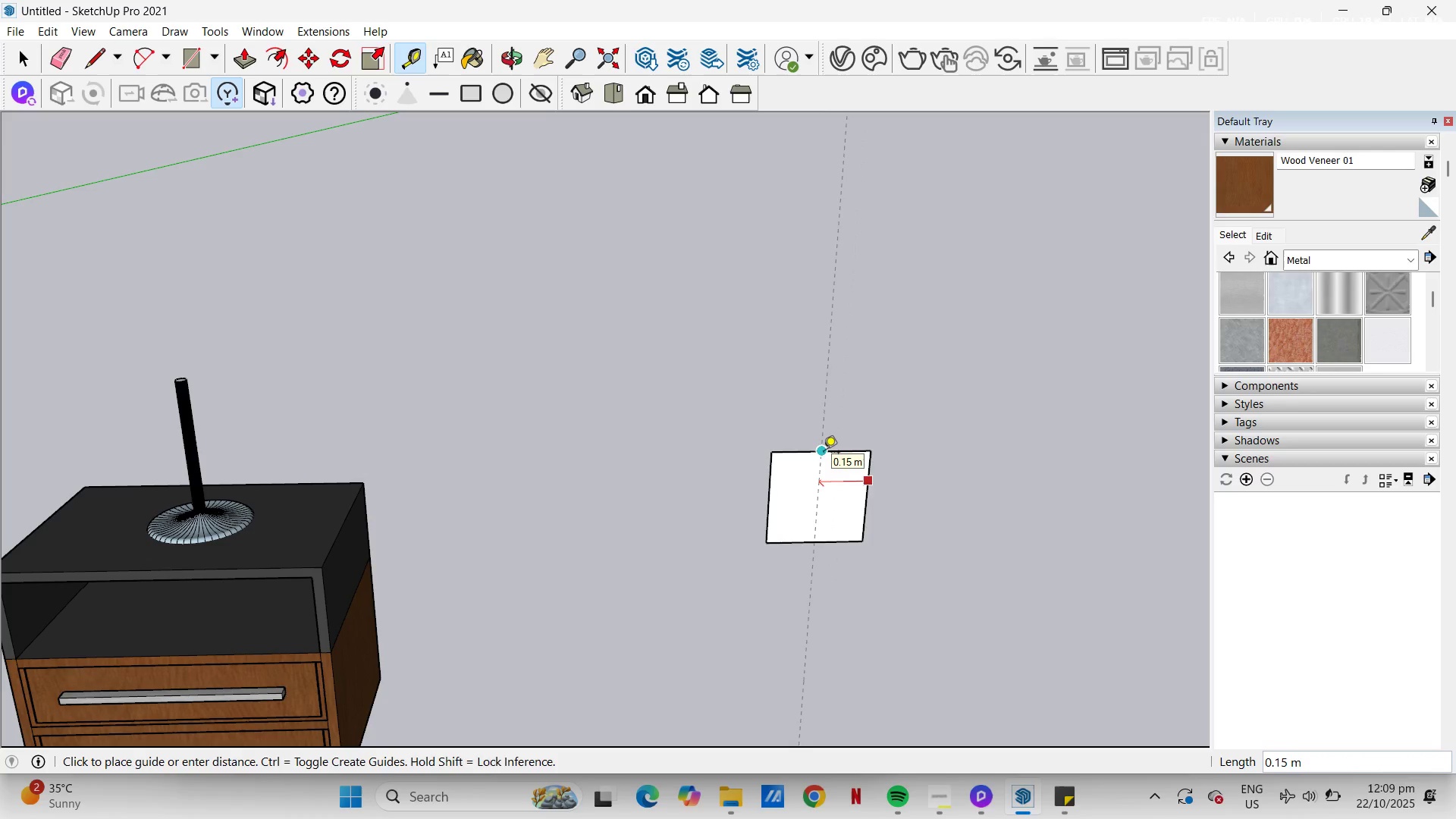 
left_click([824, 453])
 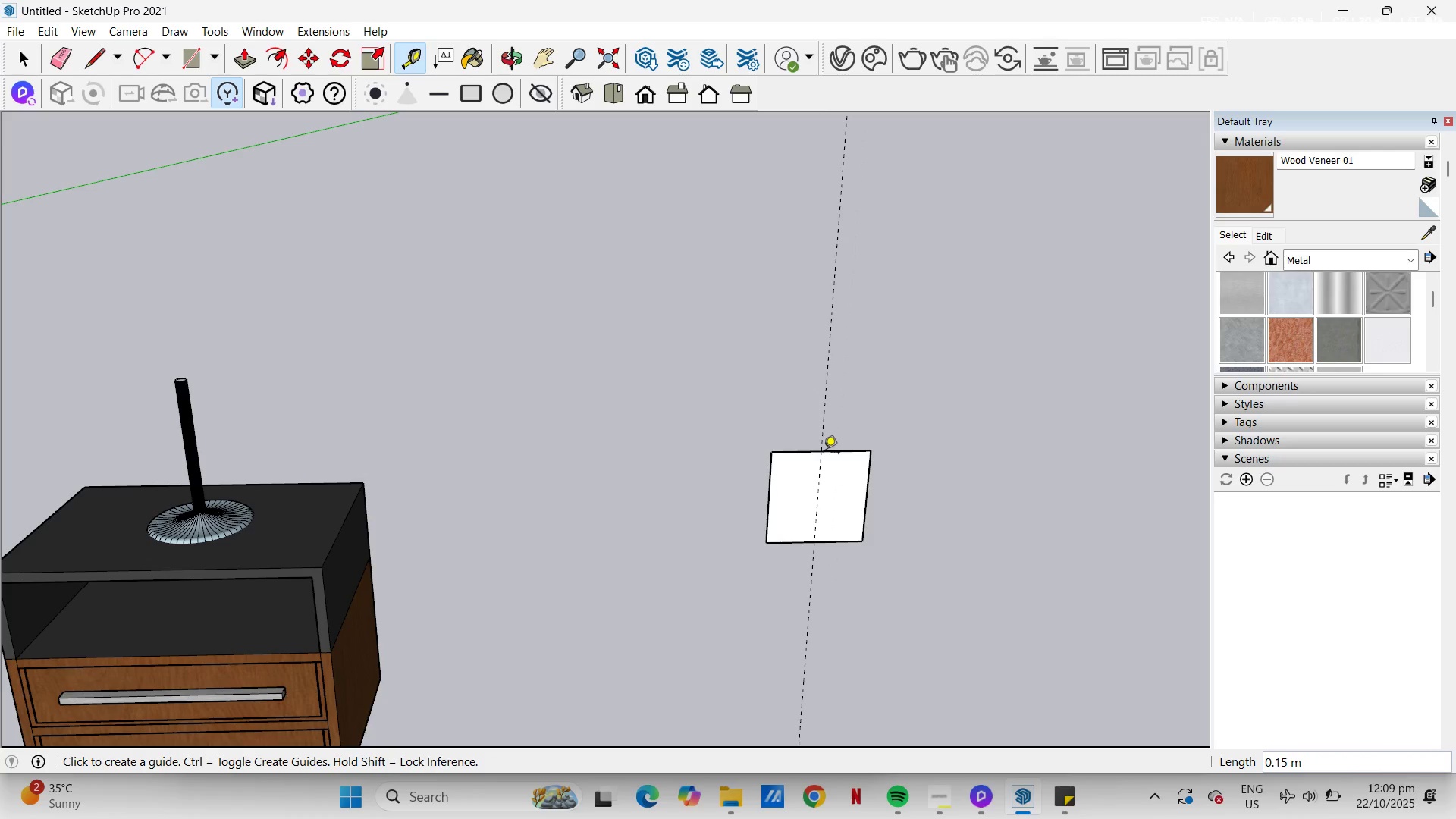 
key(Control+Z)
 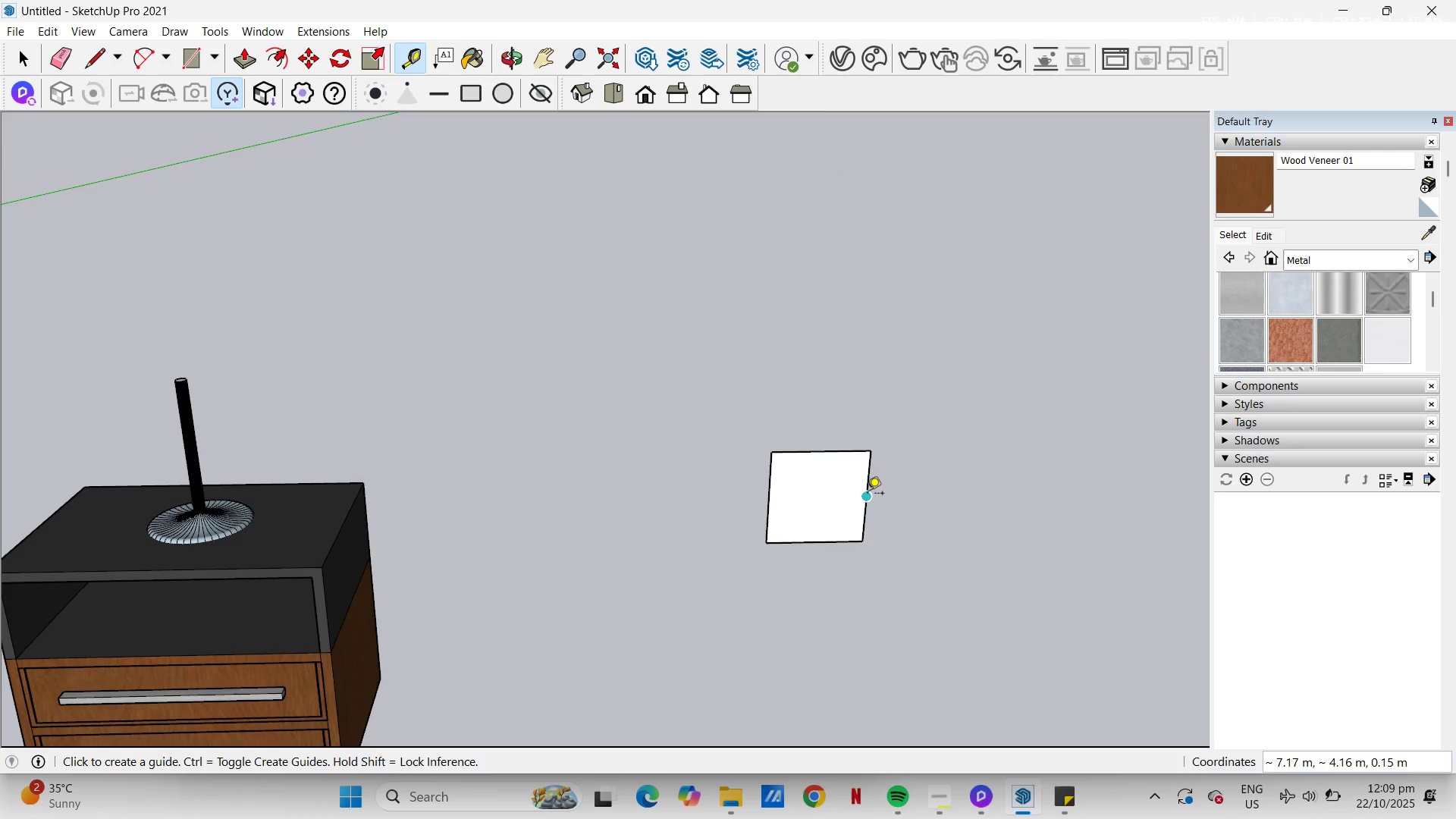 
left_click([868, 494])
 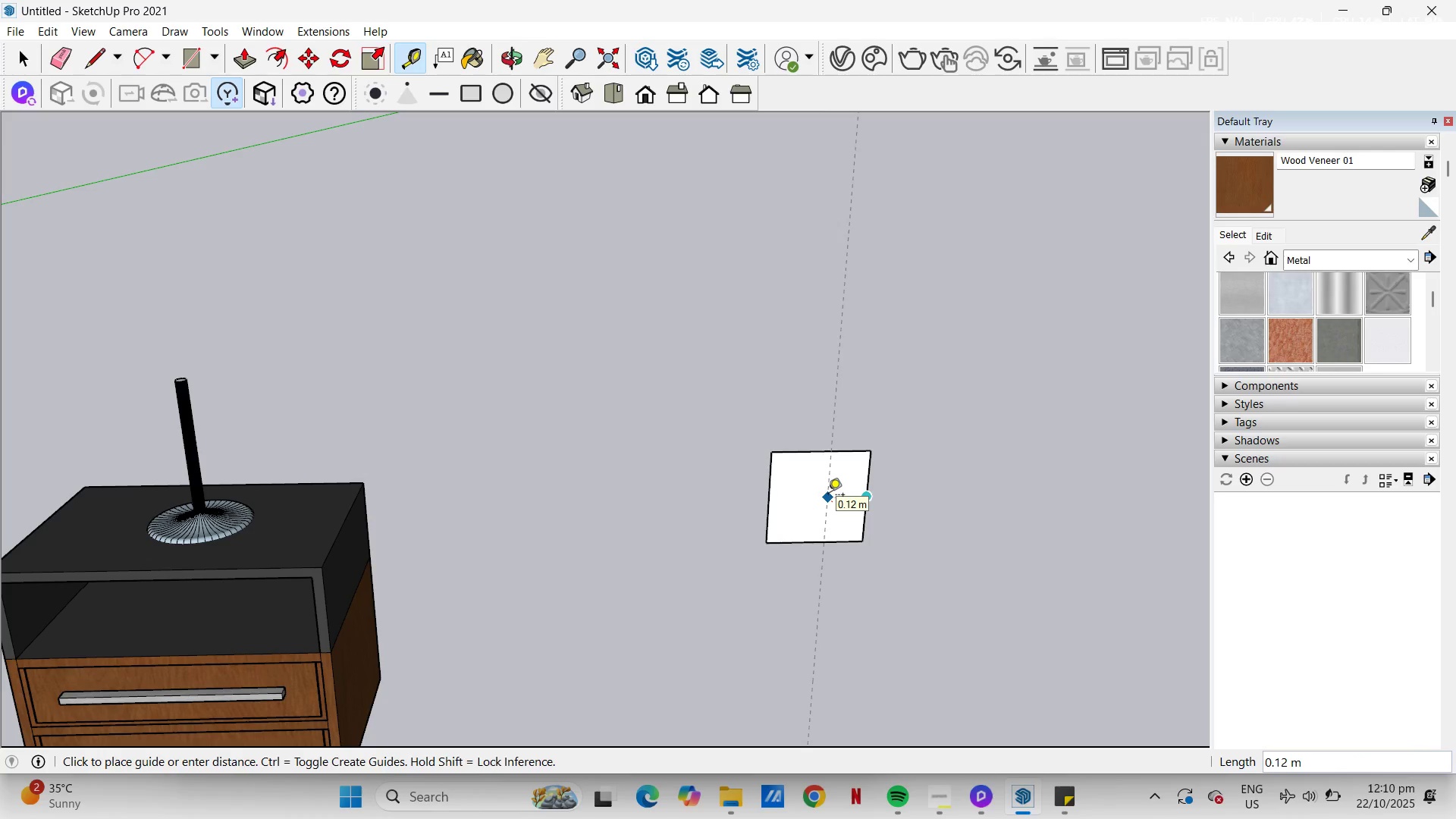 
key(NumpadDecimal)
 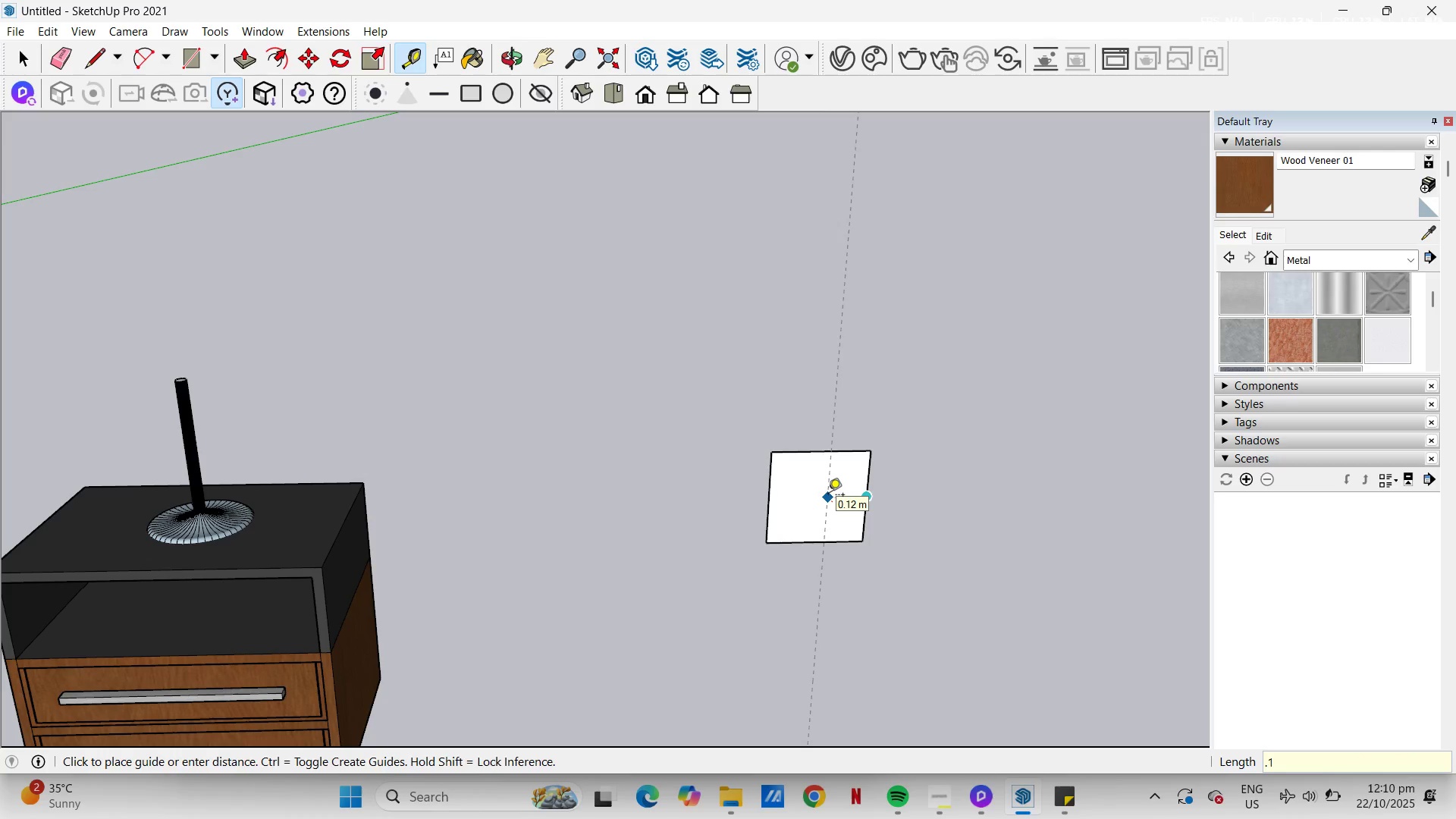 
key(Numpad1)
 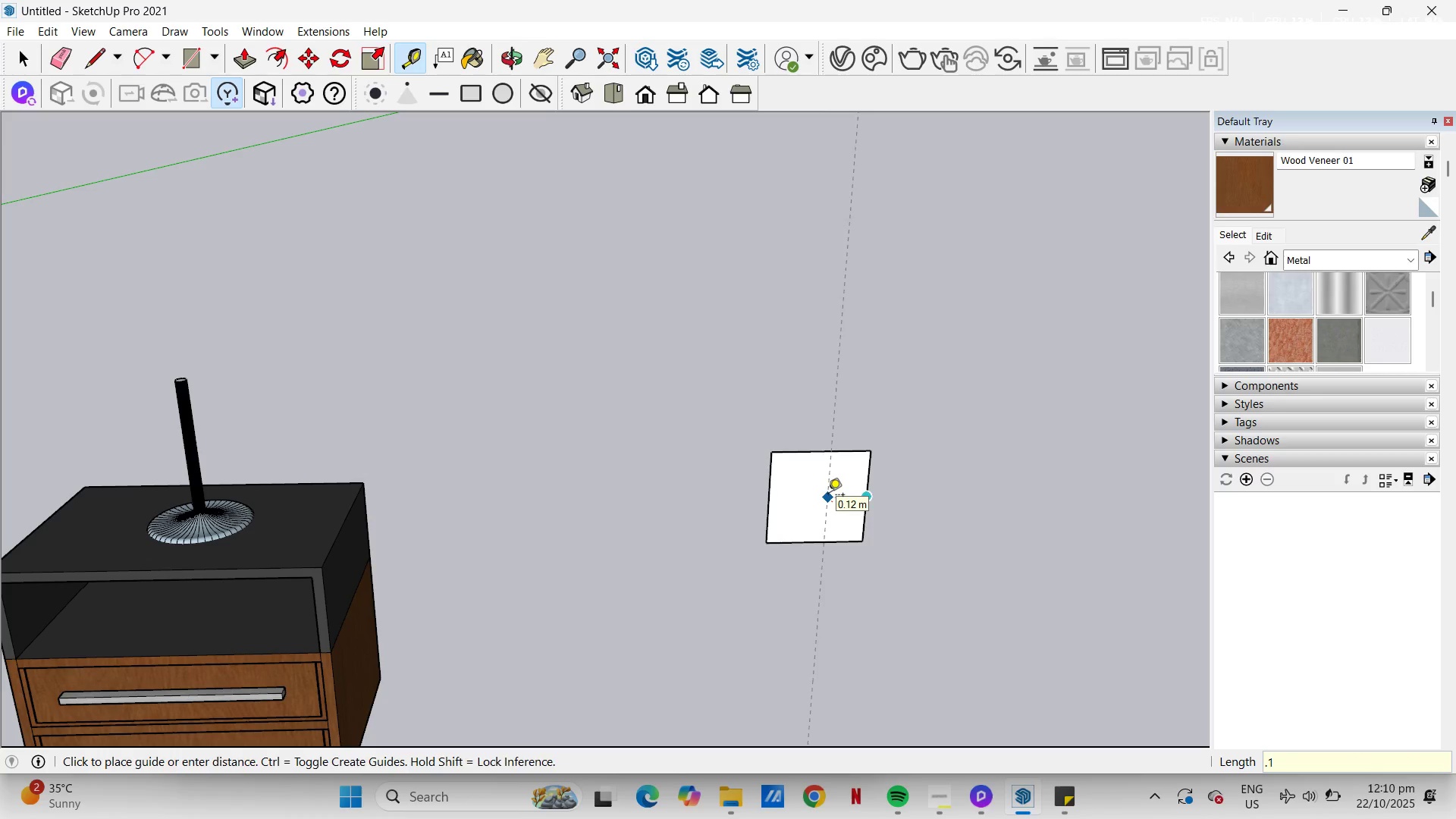 
key(NumpadEnter)
 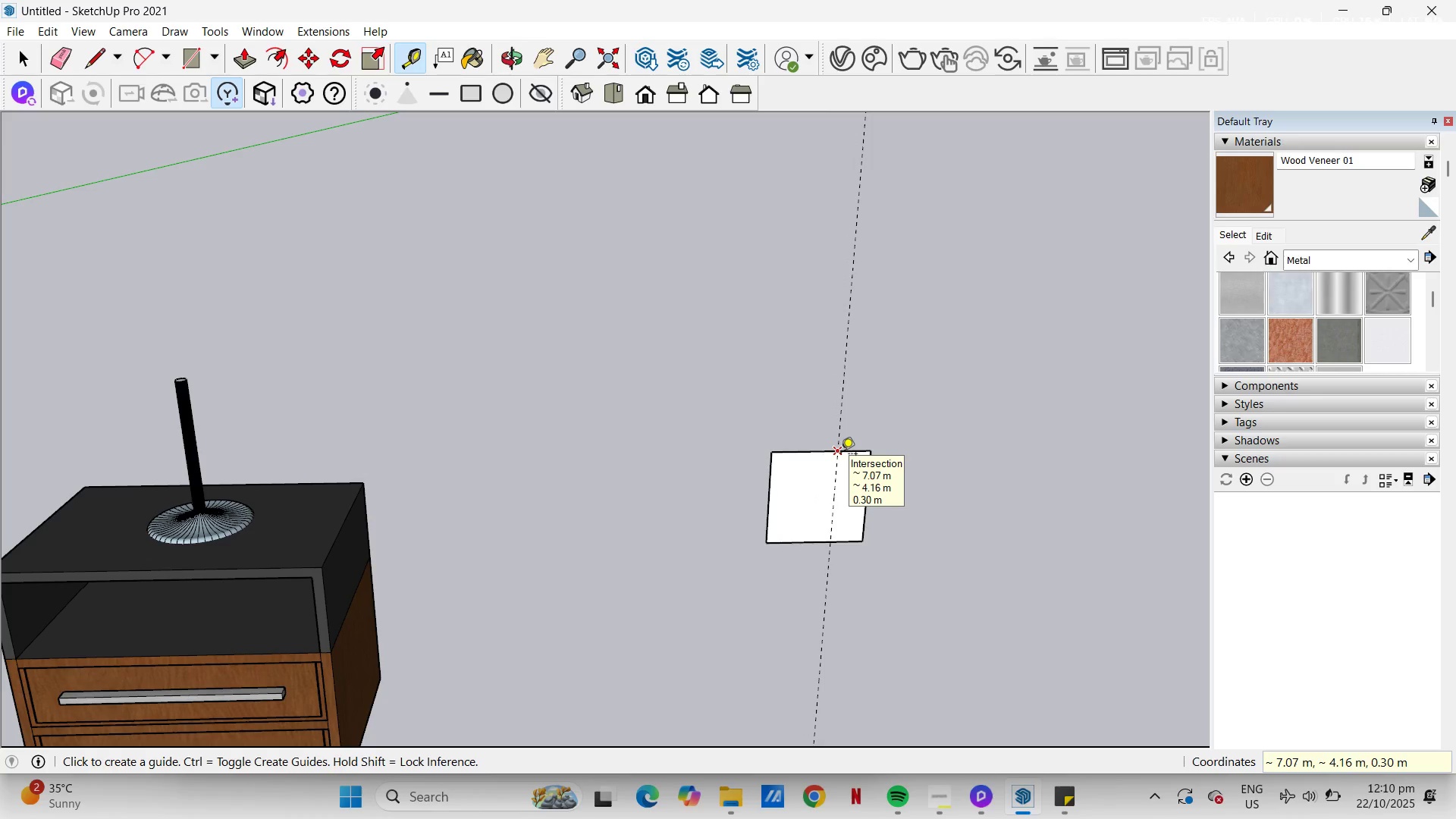 
key(A)
 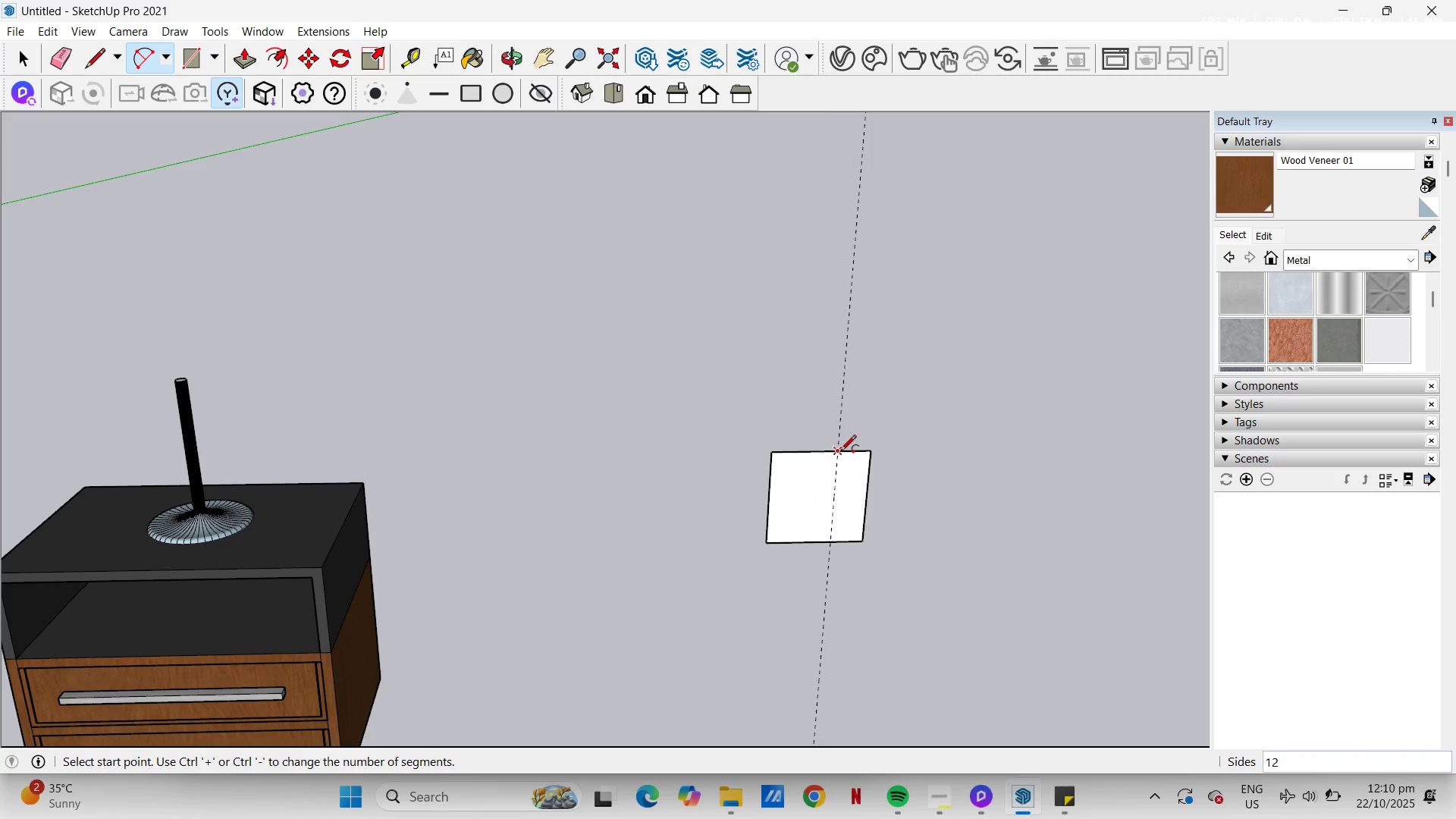 
left_click([839, 451])
 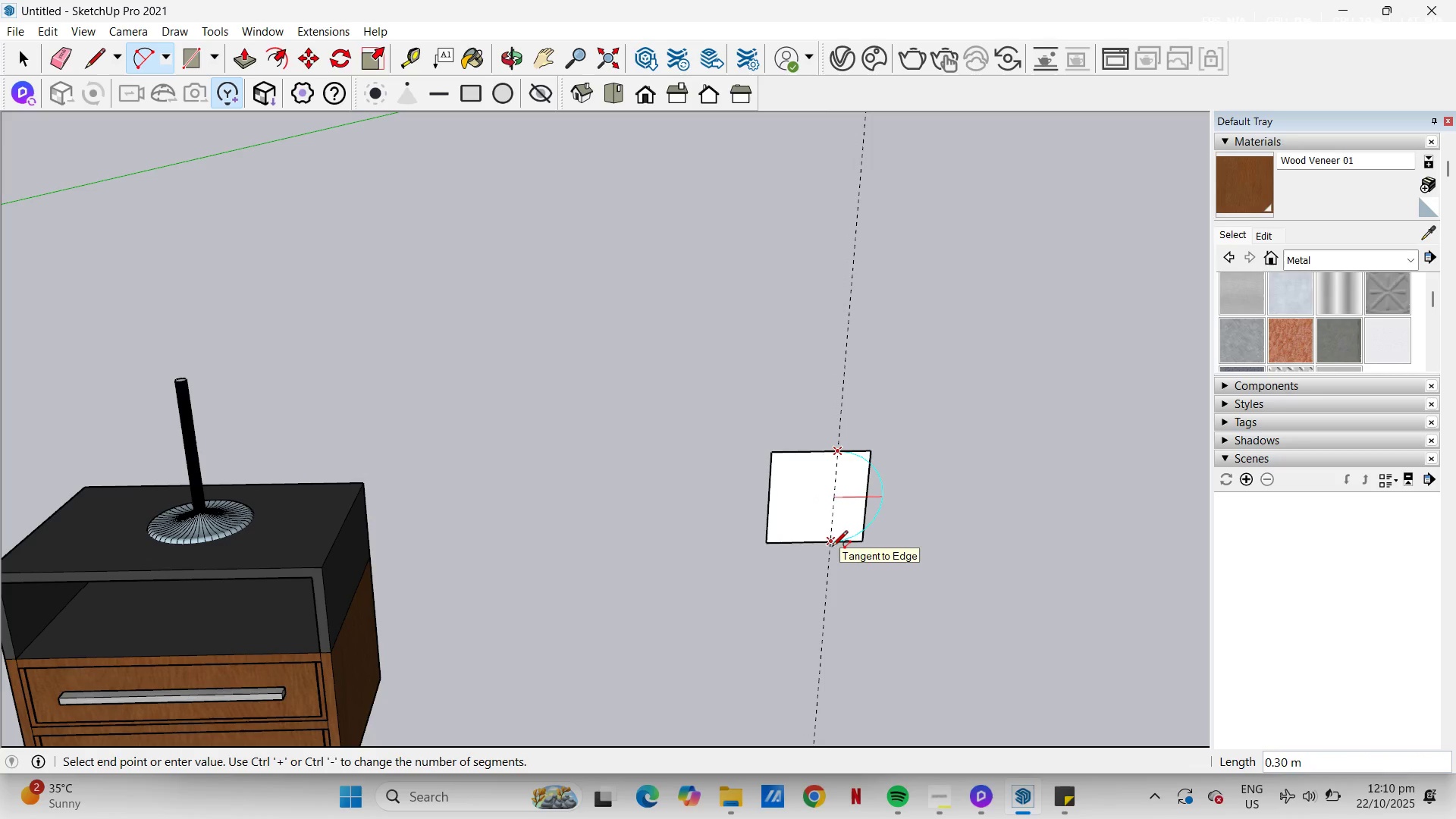 
left_click([832, 548])
 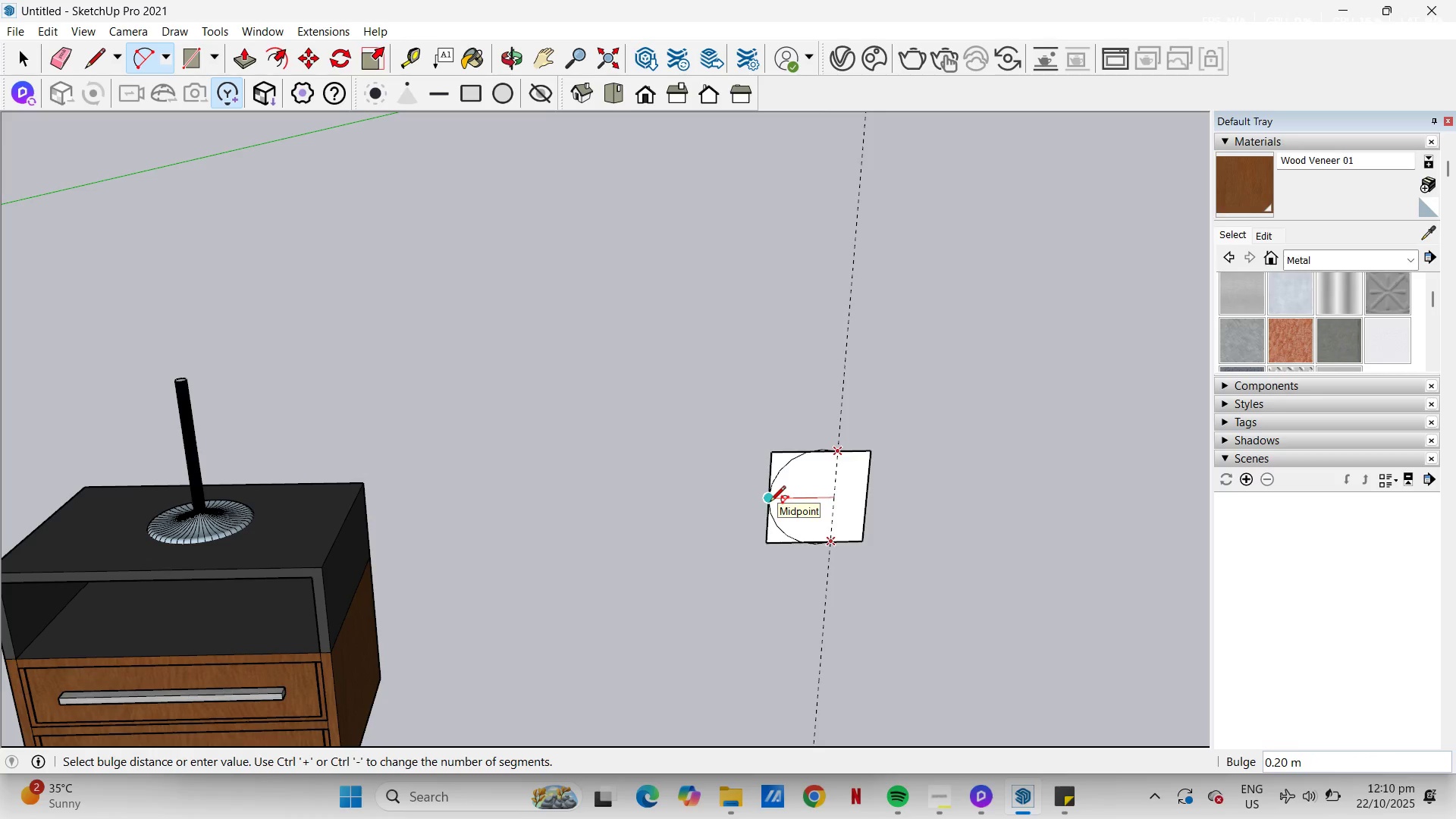 
wait(7.8)
 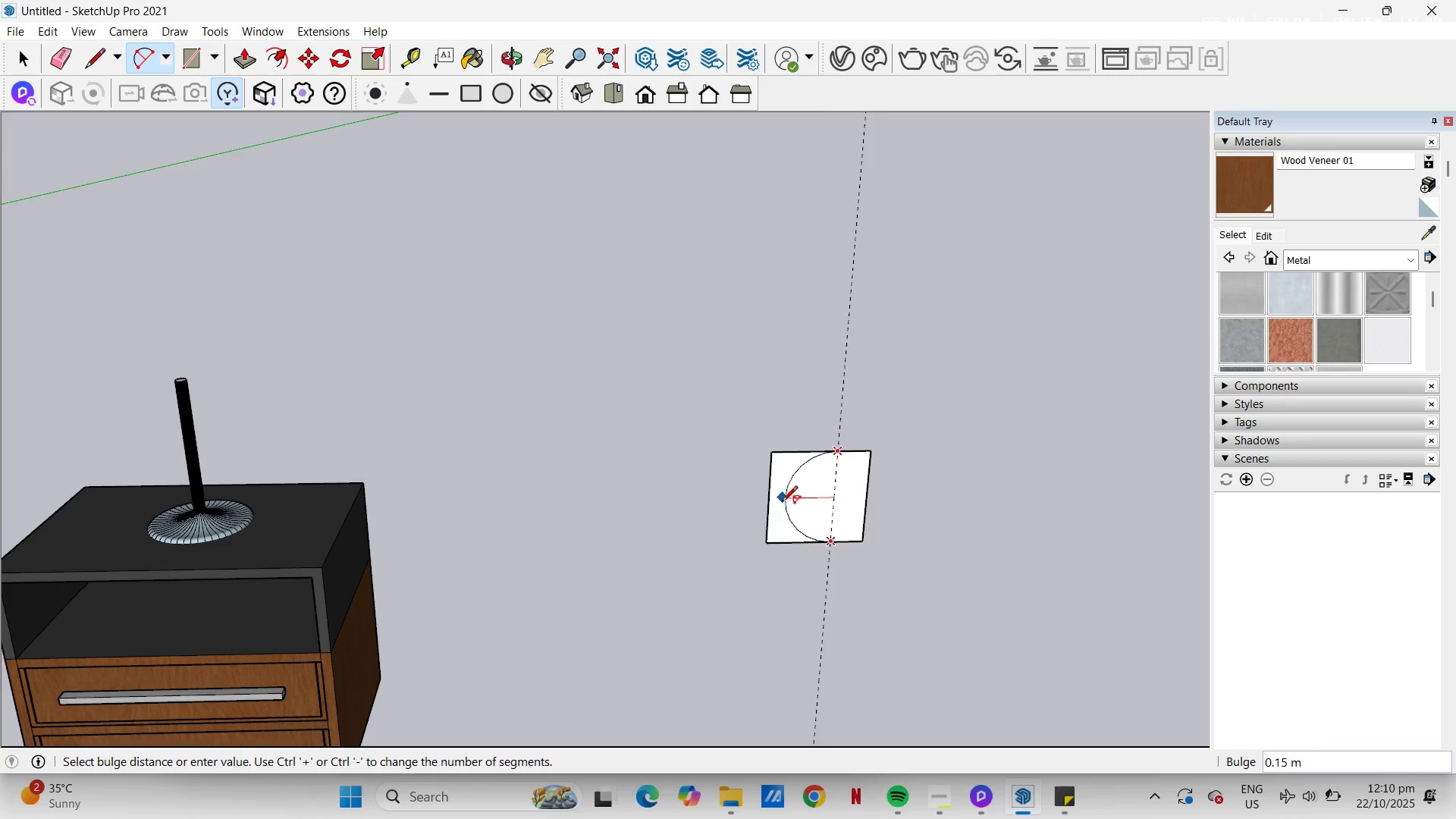 
key(A)
 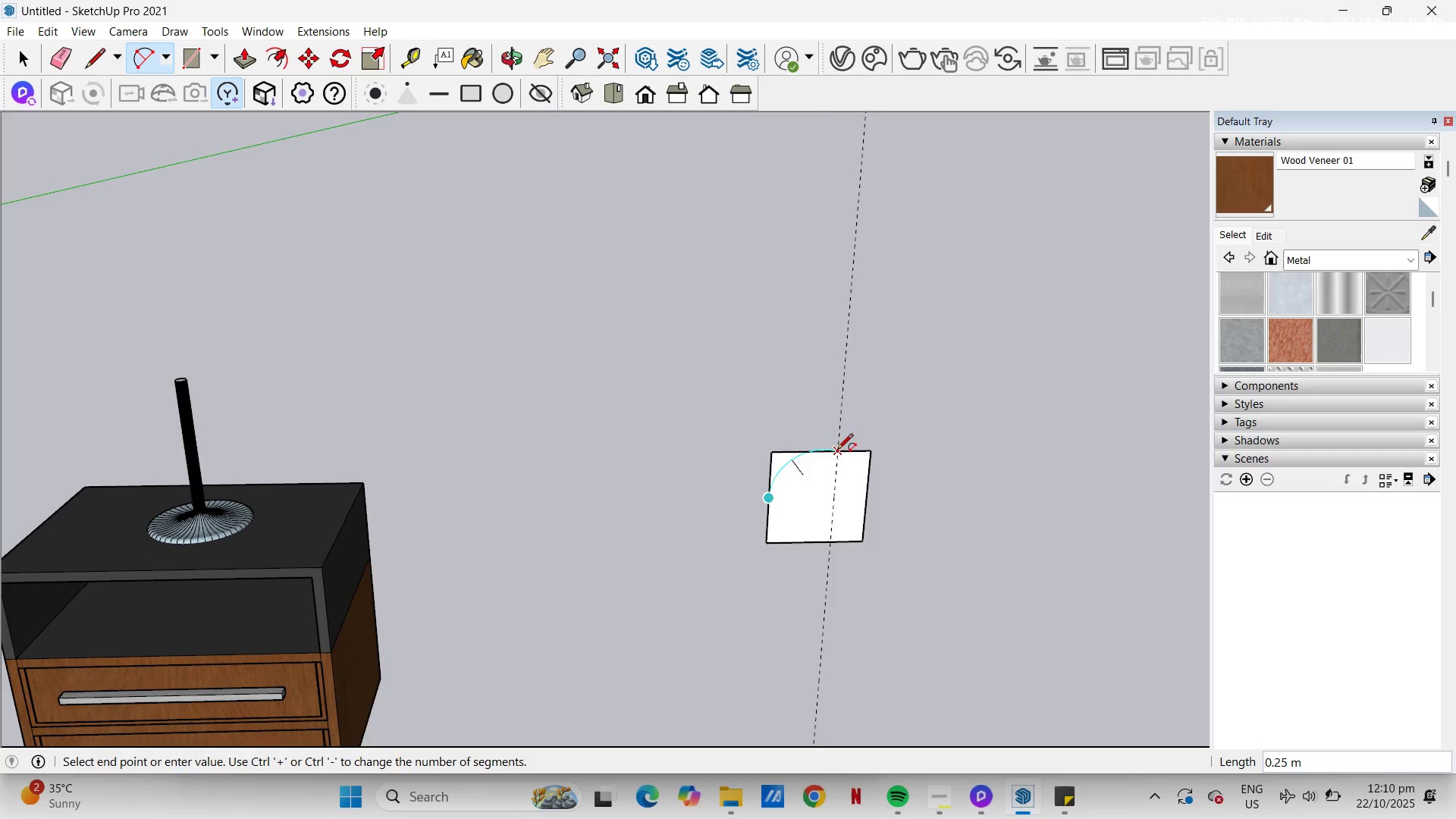 
double_click([837, 450])
 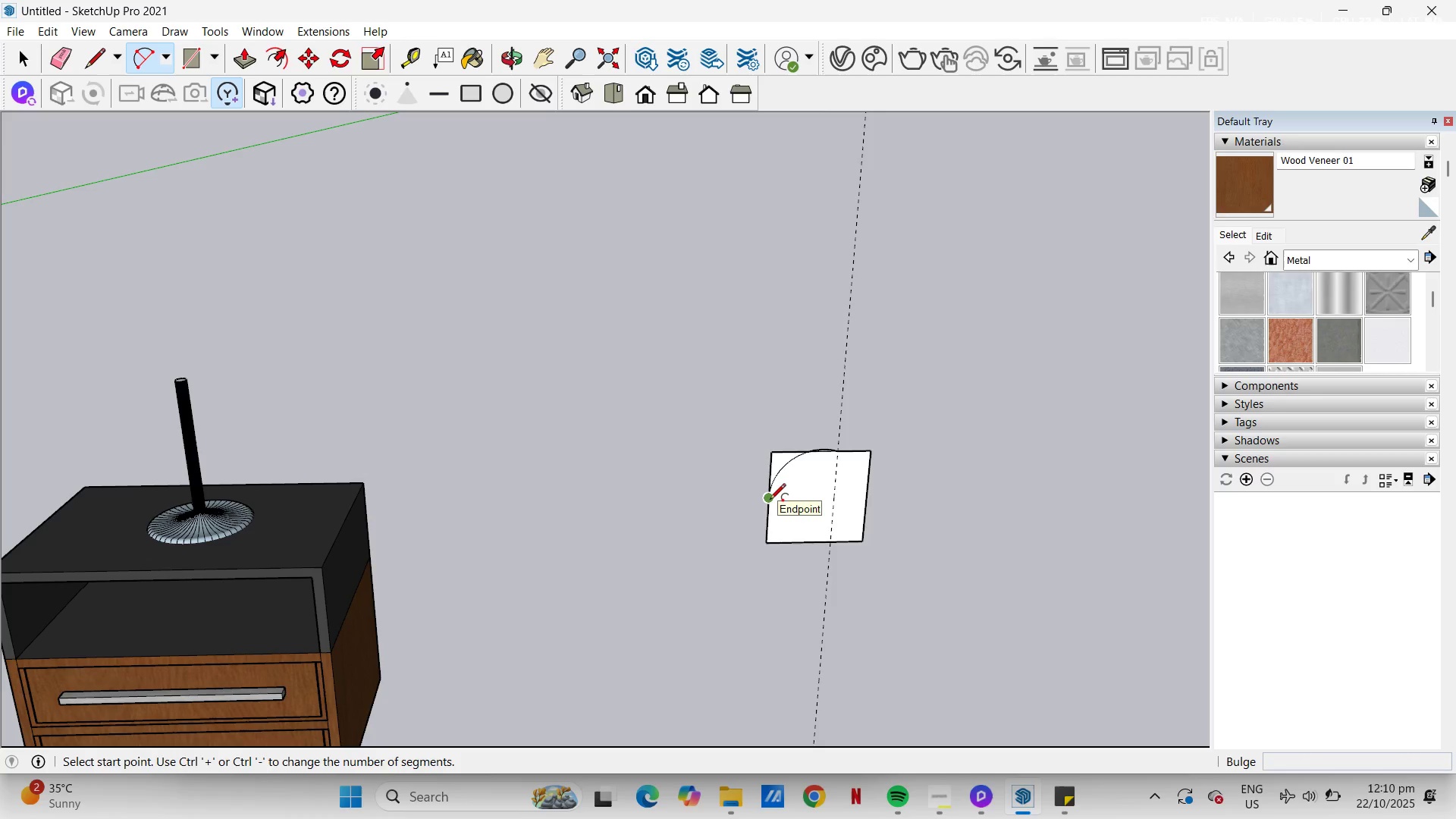 
left_click([770, 500])
 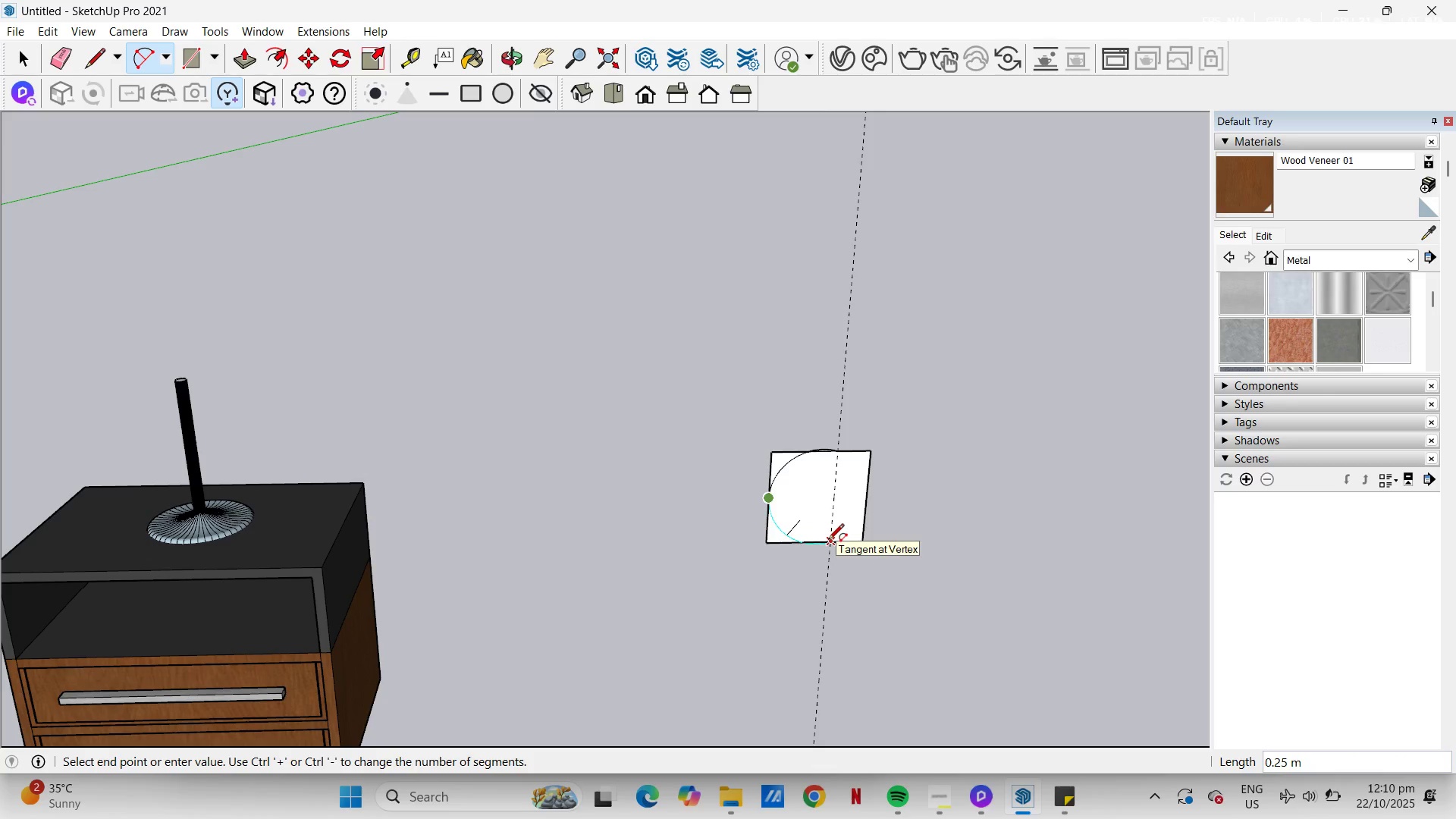 
double_click([828, 541])
 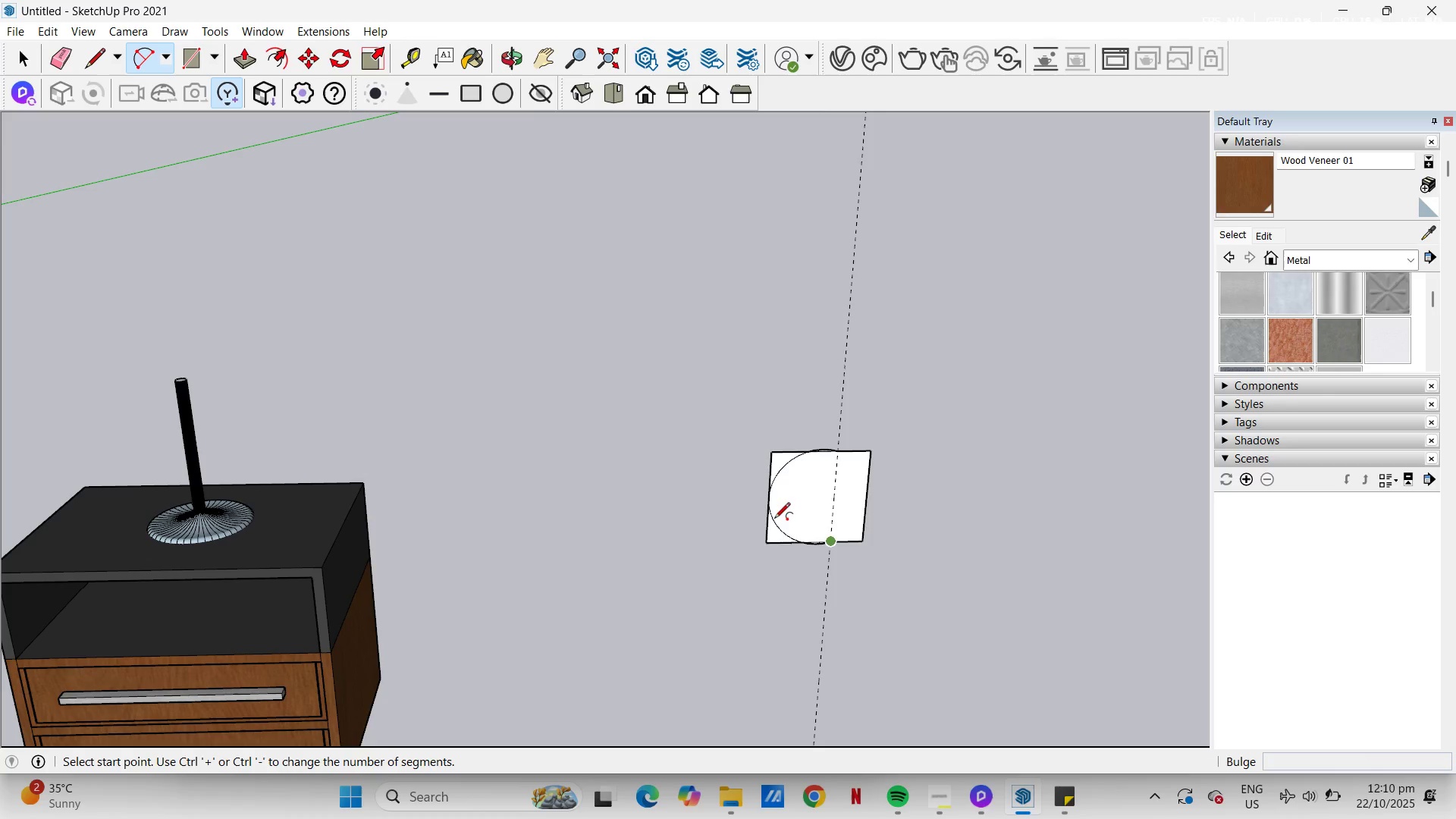 
scroll: coordinate [755, 553], scroll_direction: up, amount: 11.0
 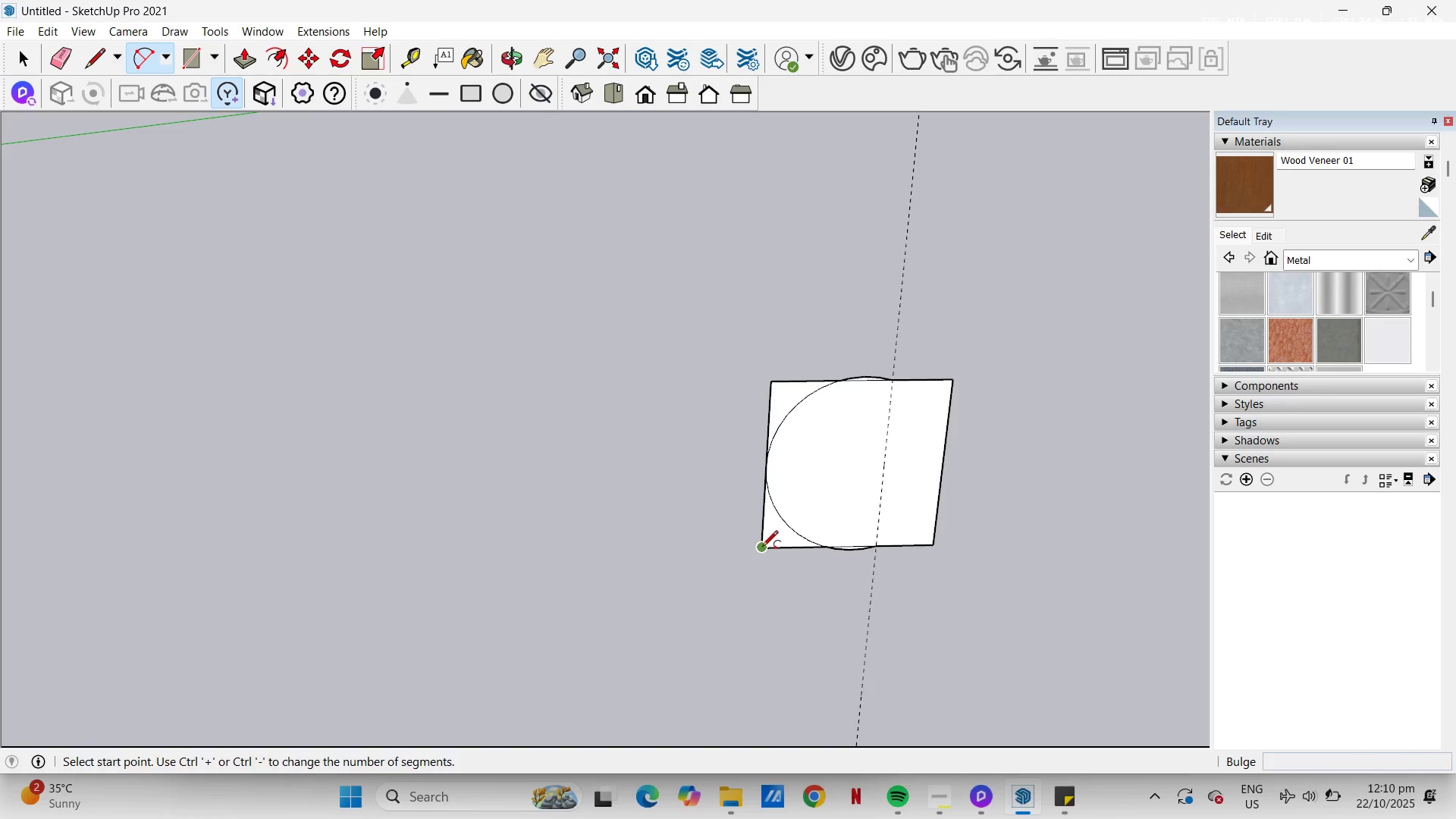 
key(E)
 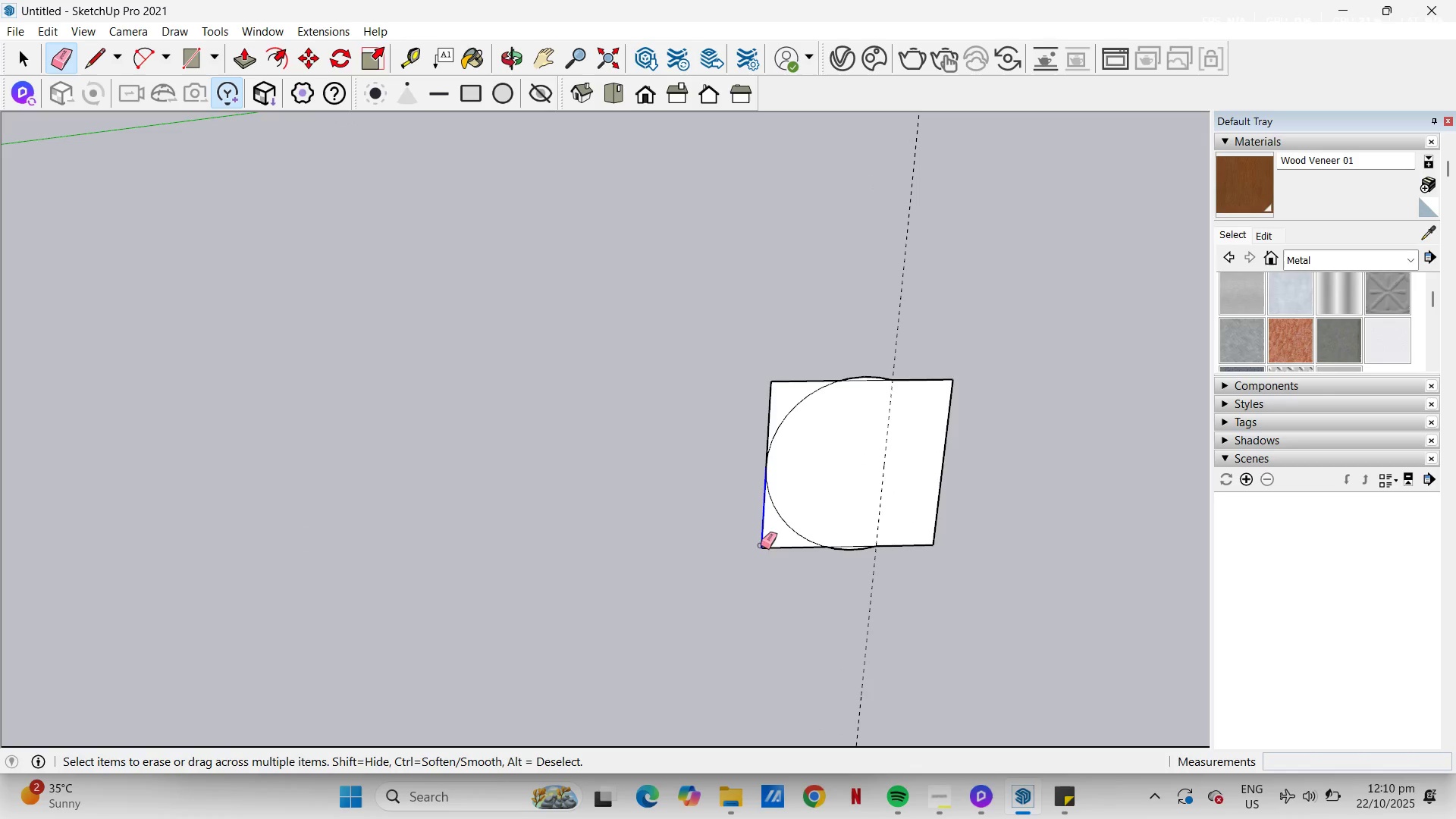 
left_click_drag(start_coordinate=[755, 541], to_coordinate=[780, 561])
 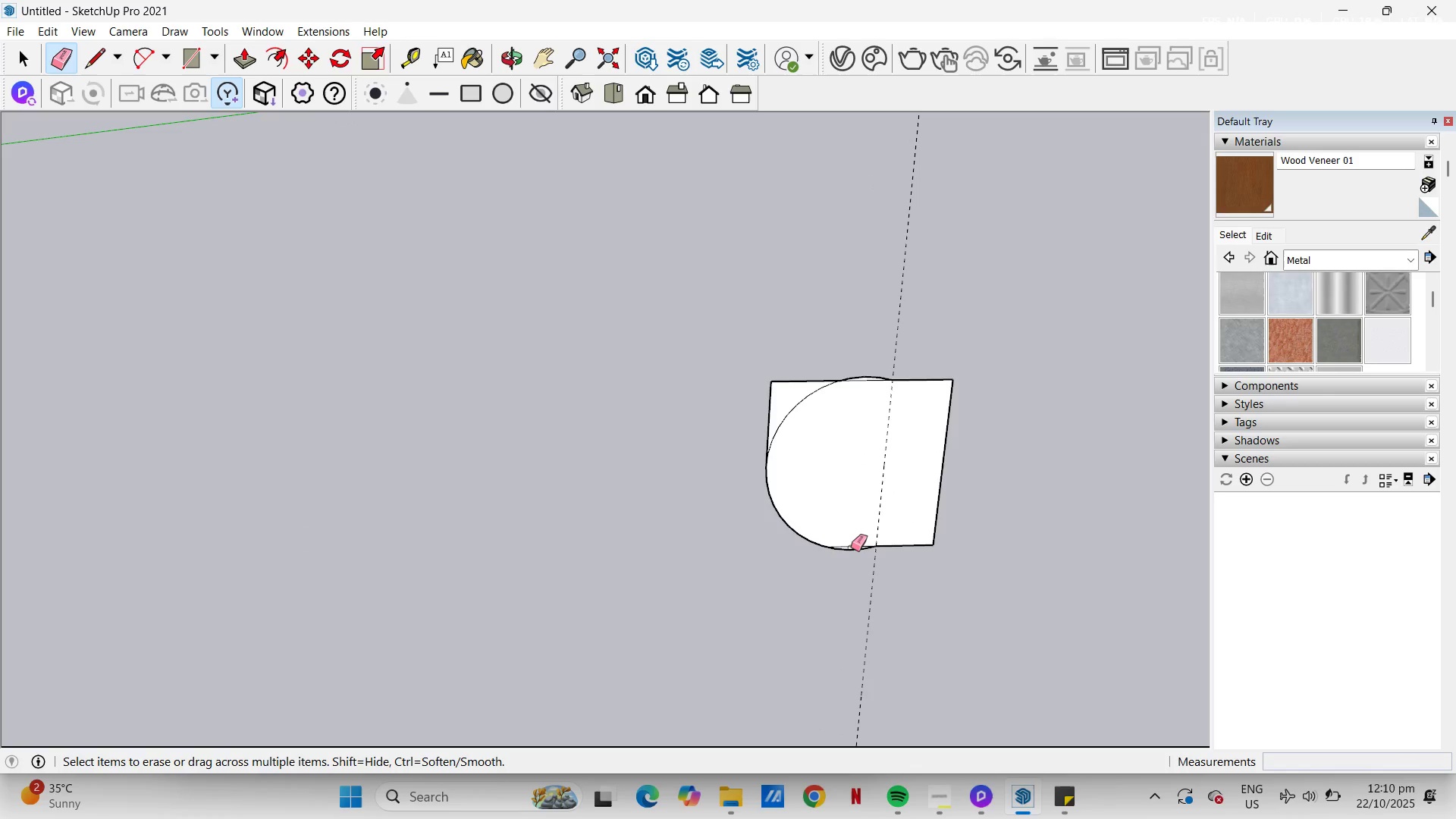 
left_click([851, 548])
 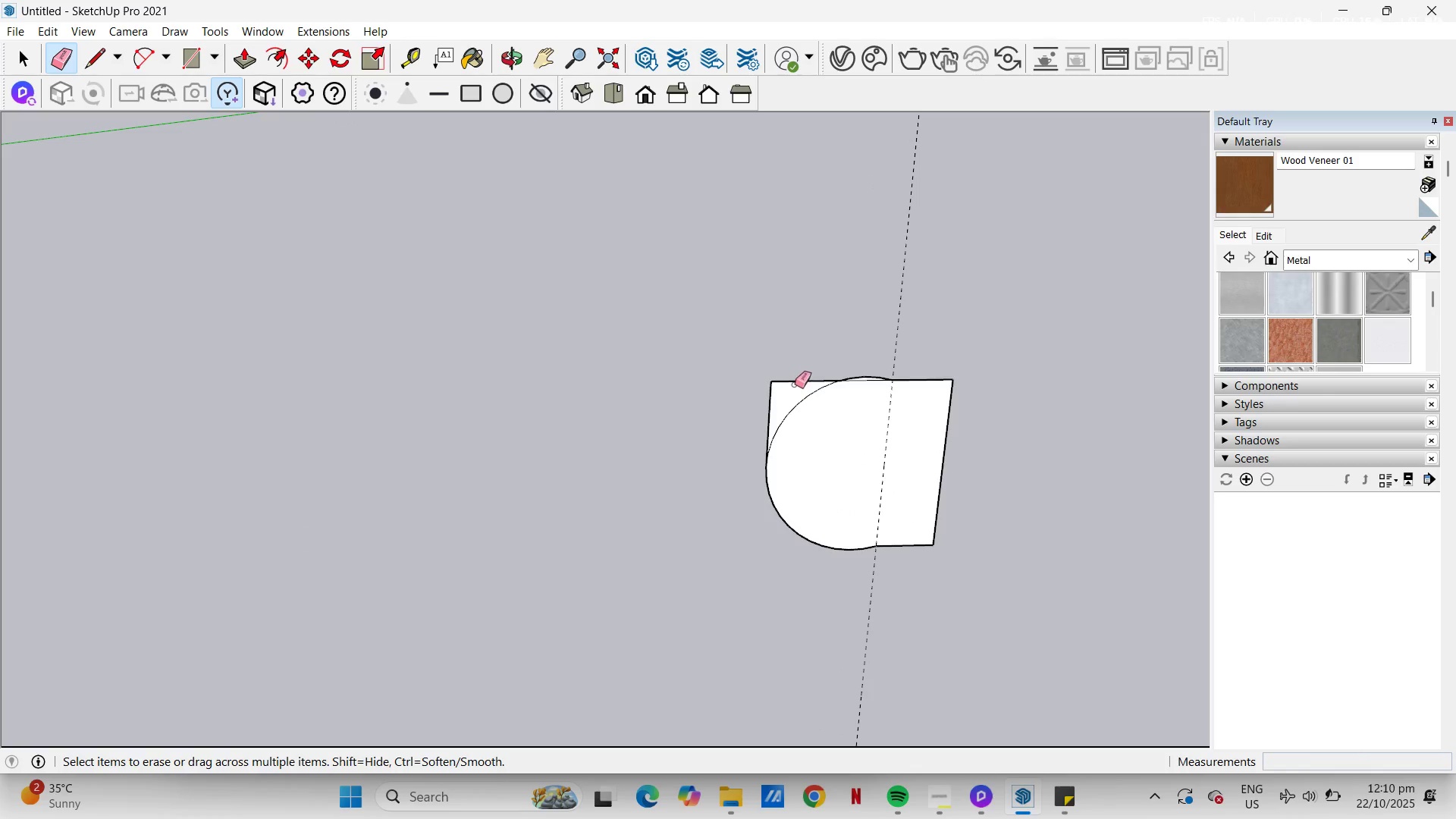 
left_click_drag(start_coordinate=[795, 384], to_coordinate=[747, 404])
 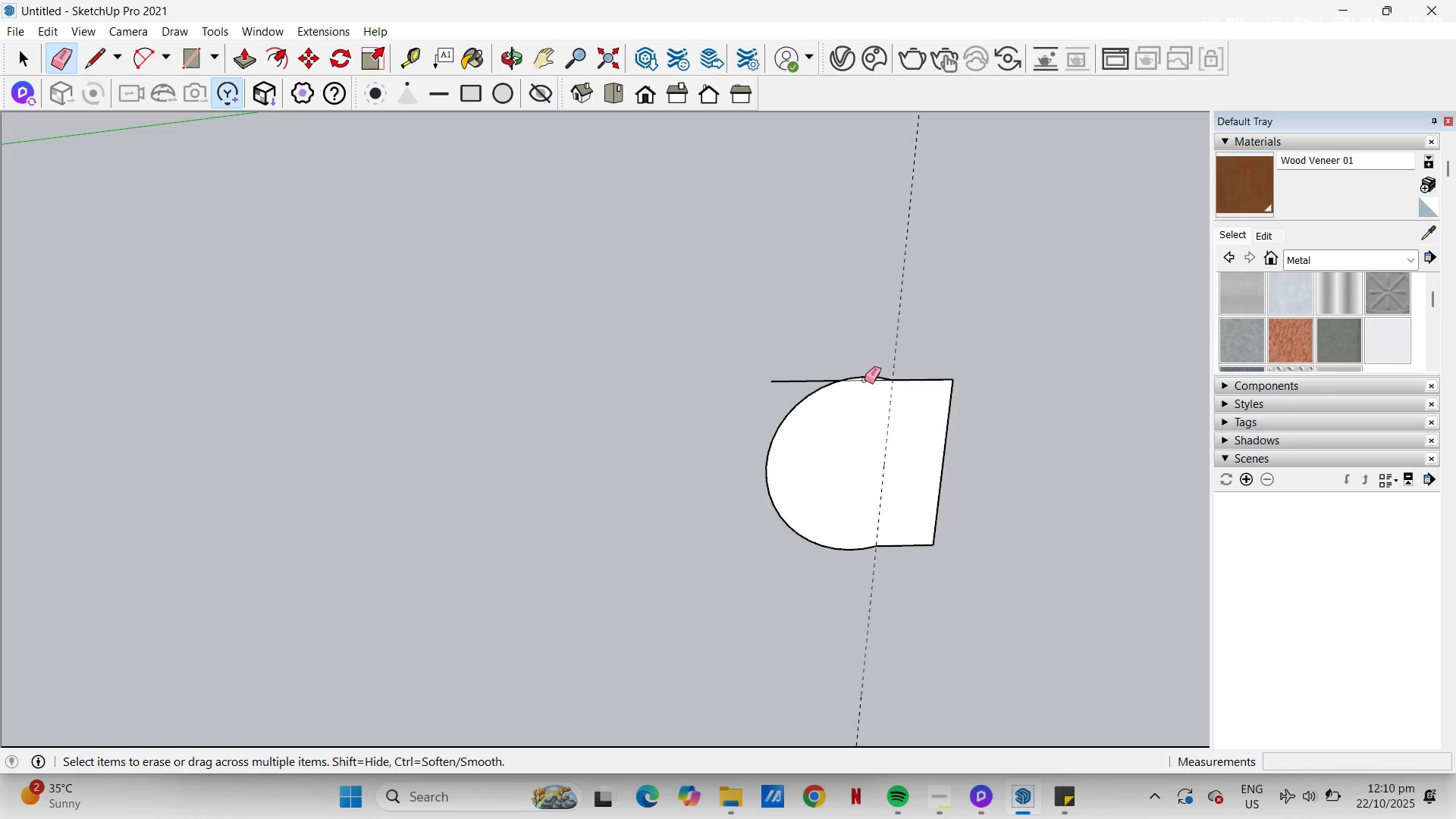 
left_click([864, 380])
 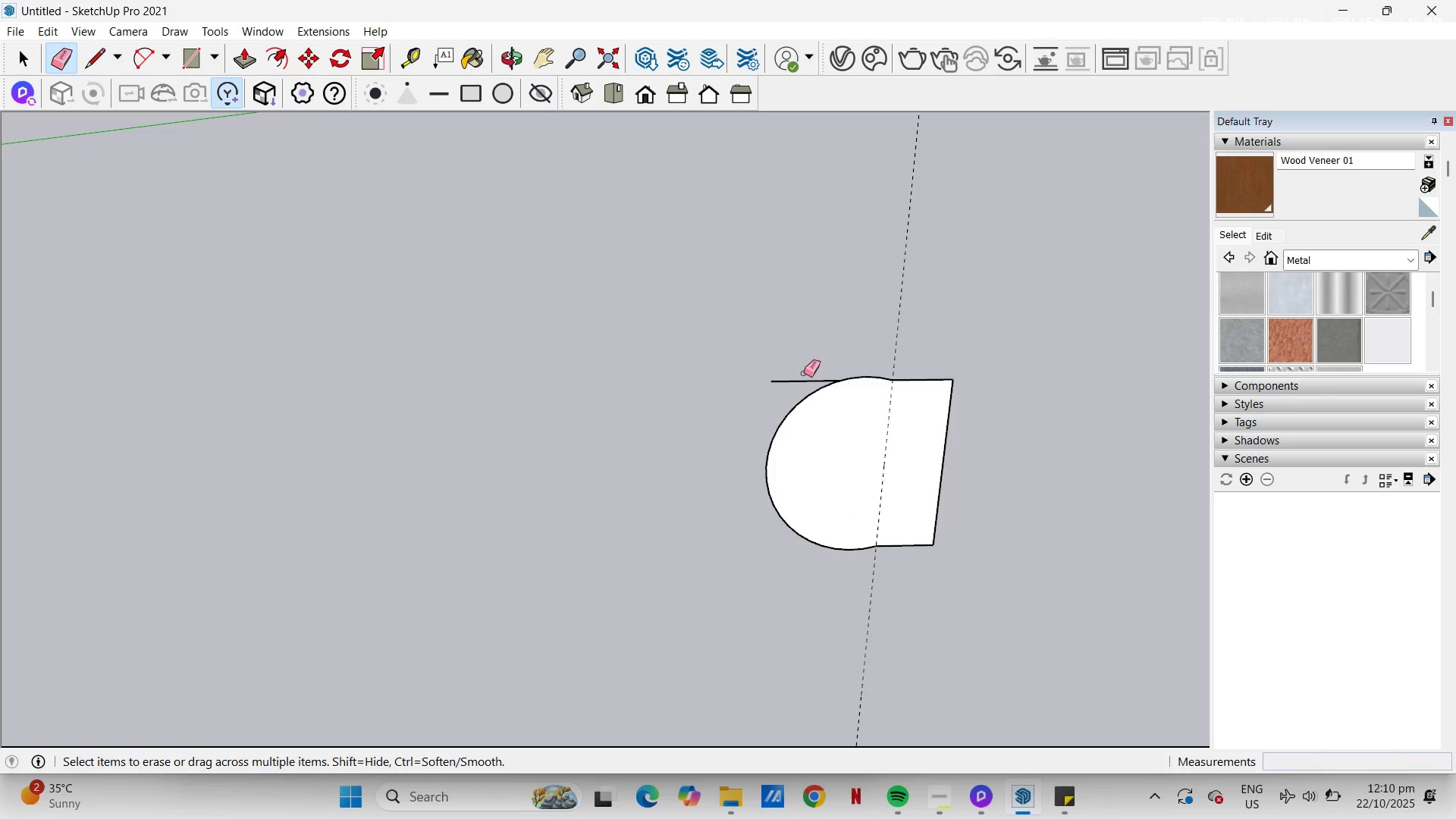 
left_click_drag(start_coordinate=[802, 374], to_coordinate=[781, 387])
 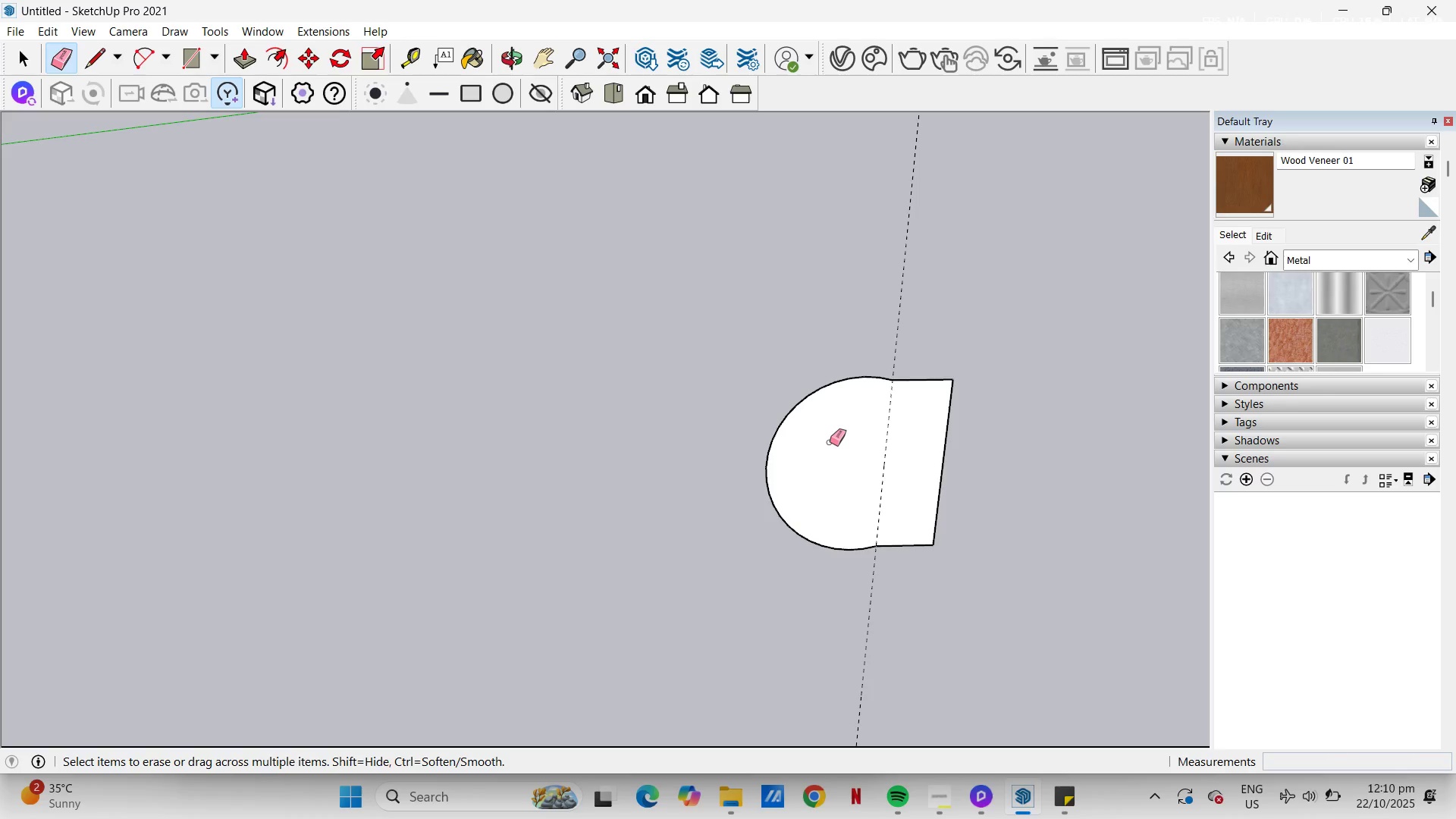 
scroll: coordinate [888, 508], scroll_direction: down, amount: 5.0
 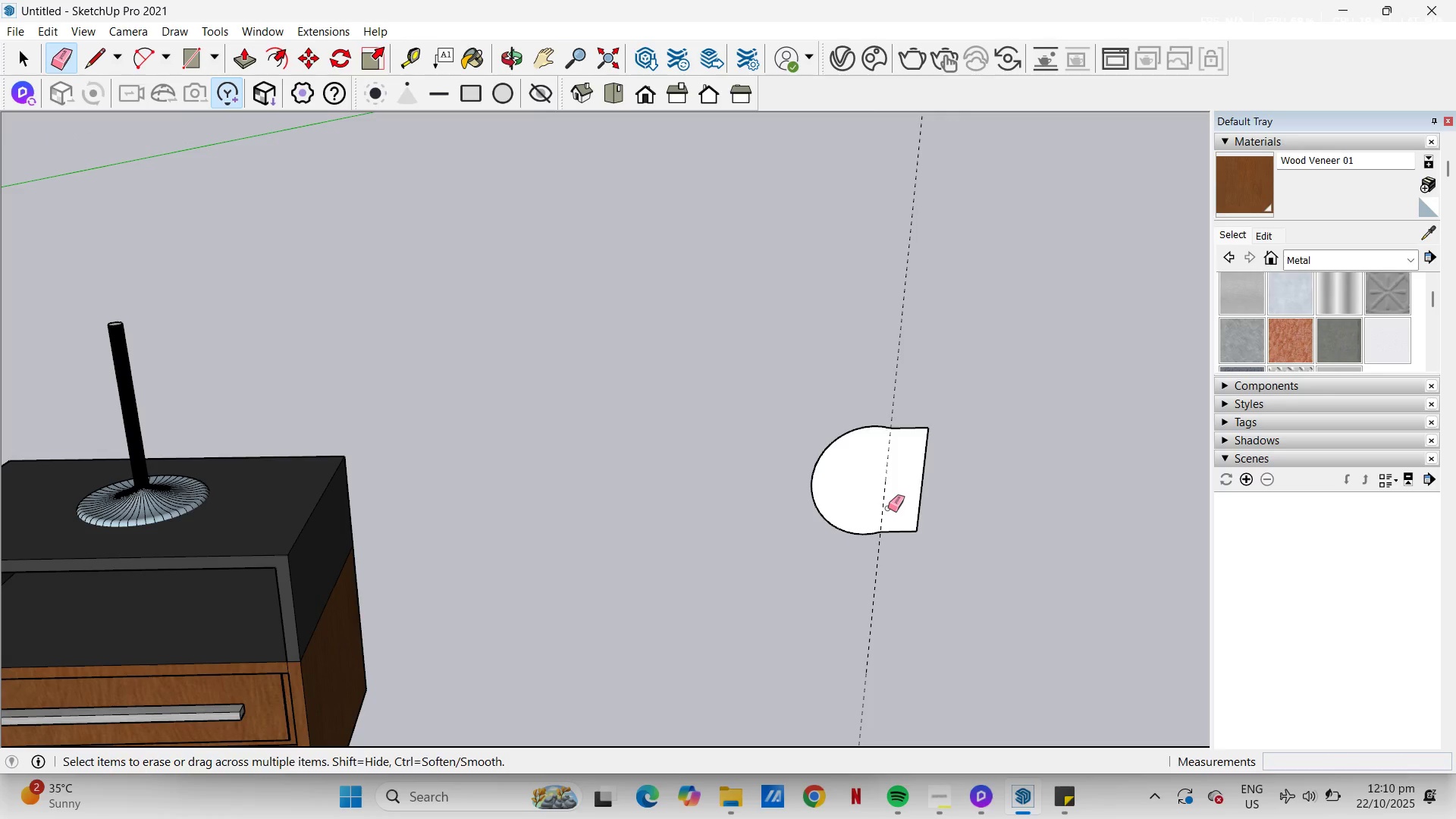 
type(hl)
 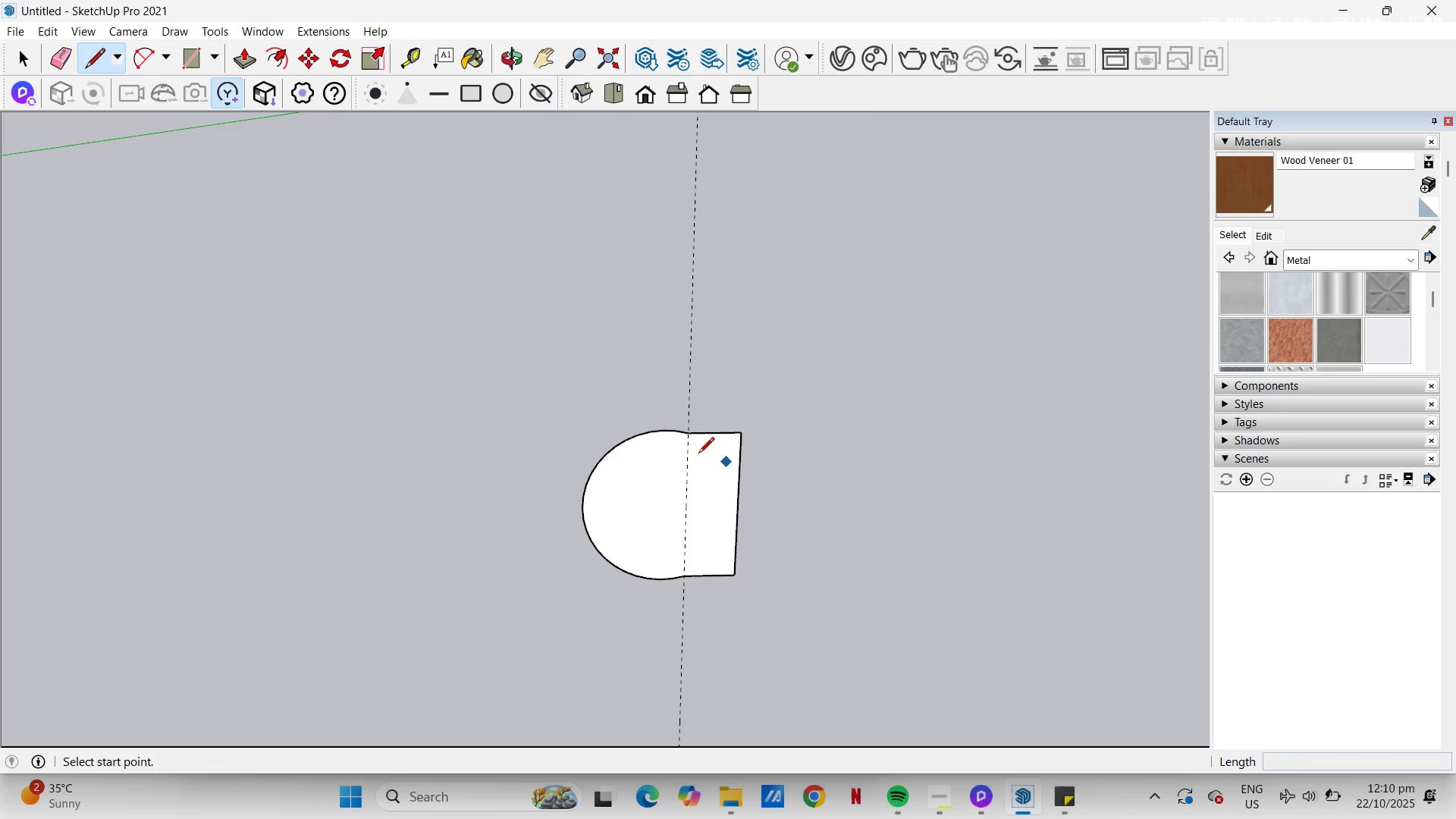 
left_click_drag(start_coordinate=[894, 475], to_coordinate=[712, 488])
 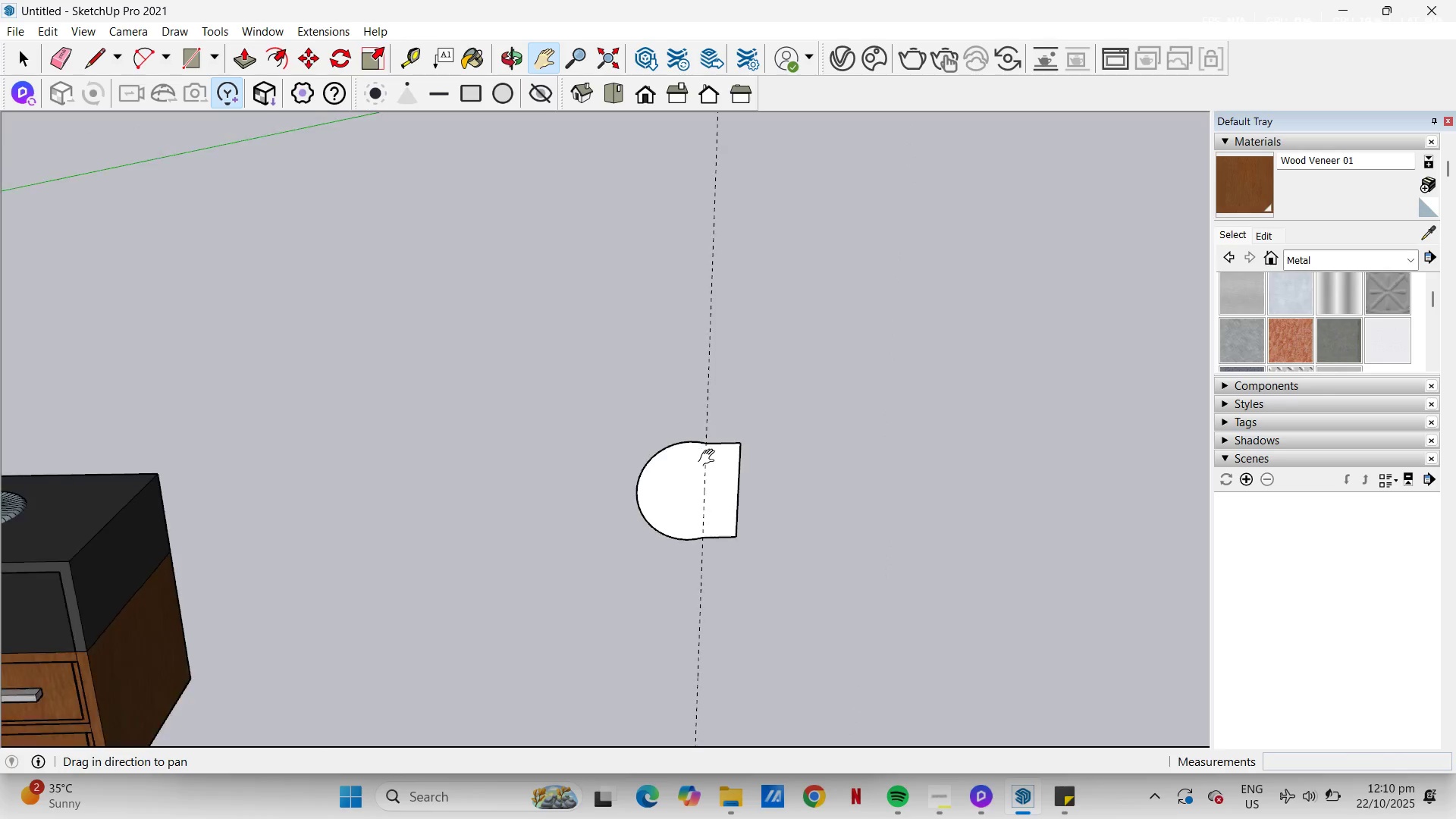 
scroll: coordinate [710, 458], scroll_direction: down, amount: 2.0
 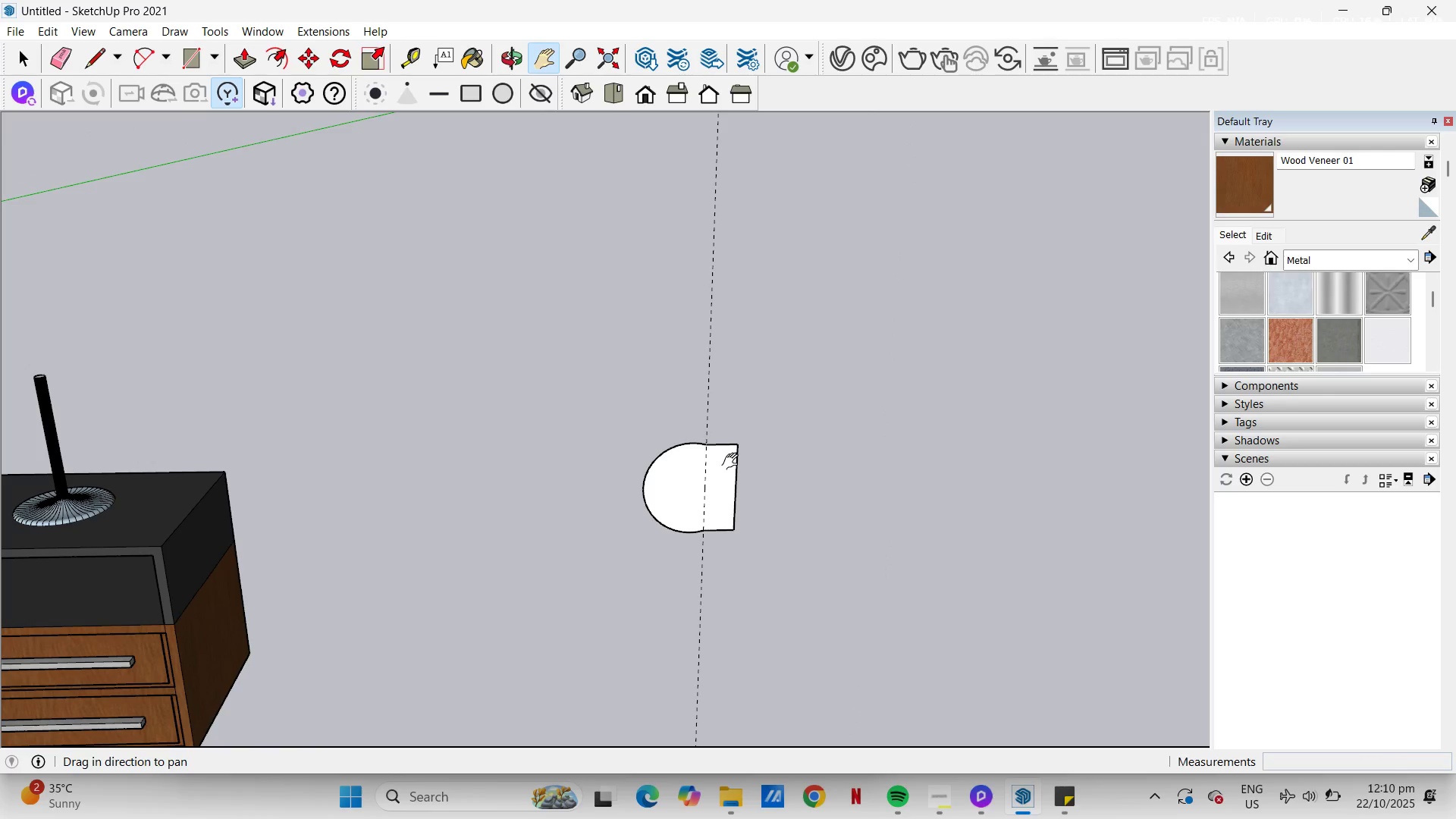 
scroll: coordinate [730, 463], scroll_direction: up, amount: 5.0
 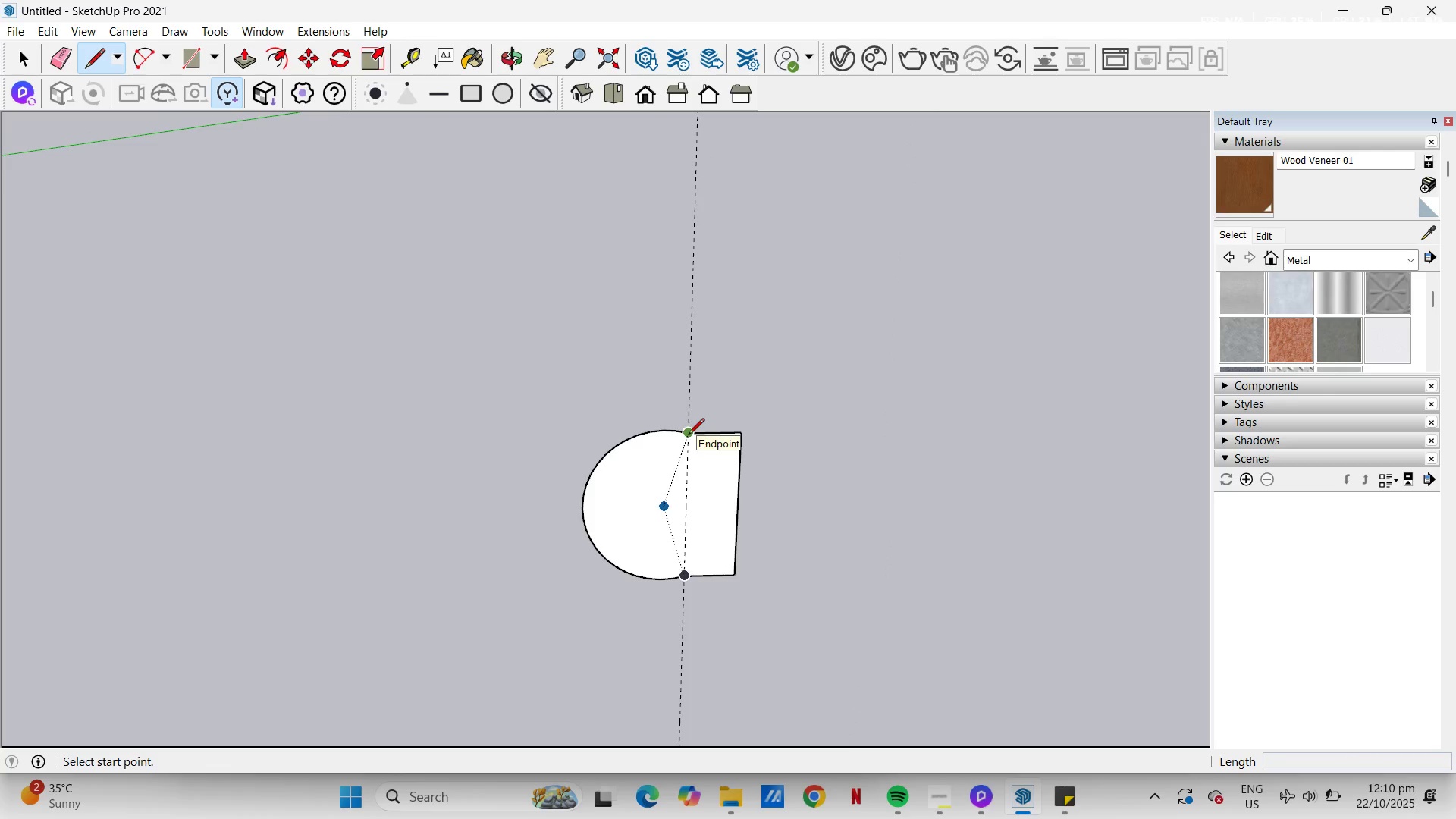 
left_click([689, 435])
 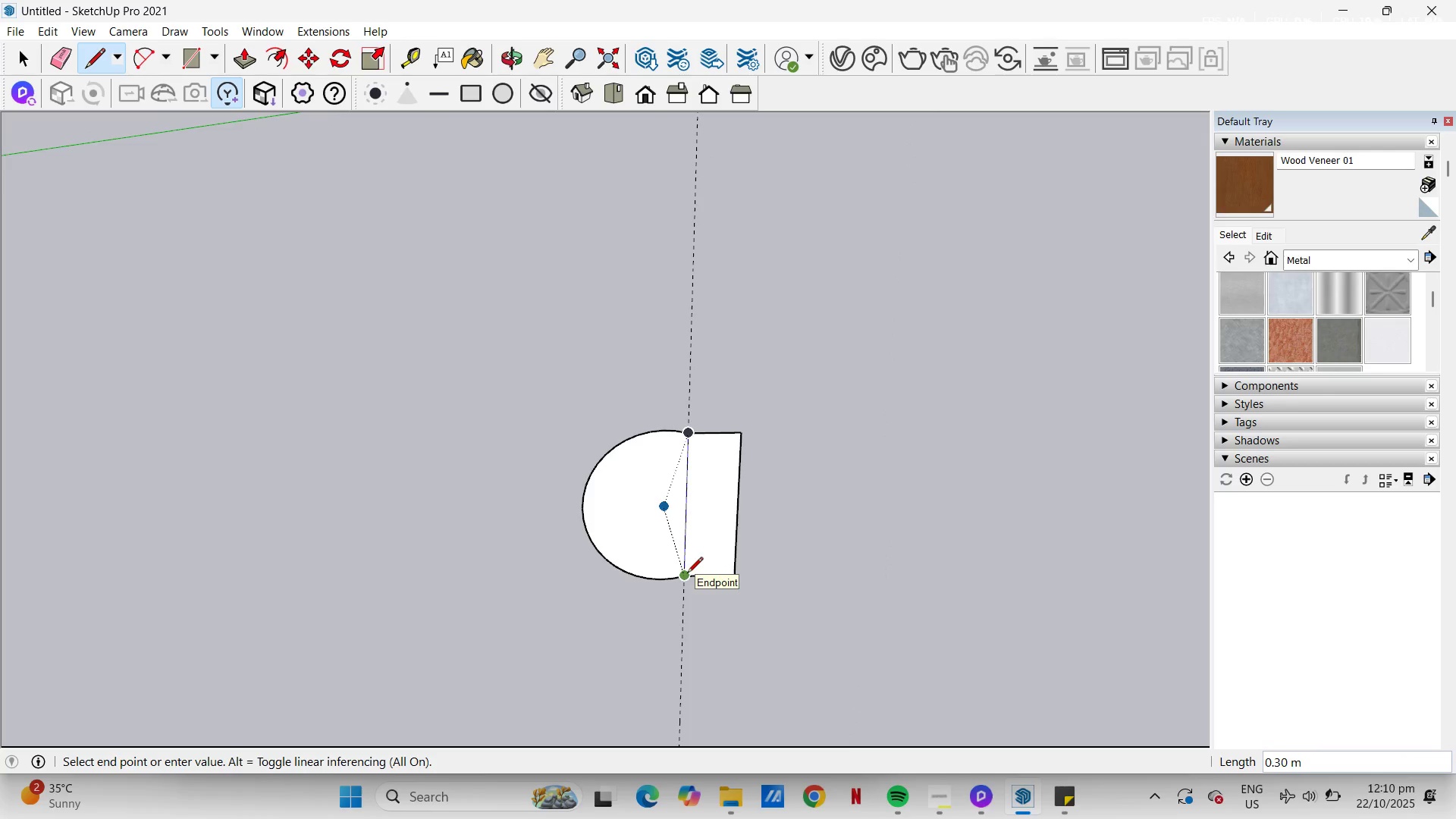 
left_click([687, 574])
 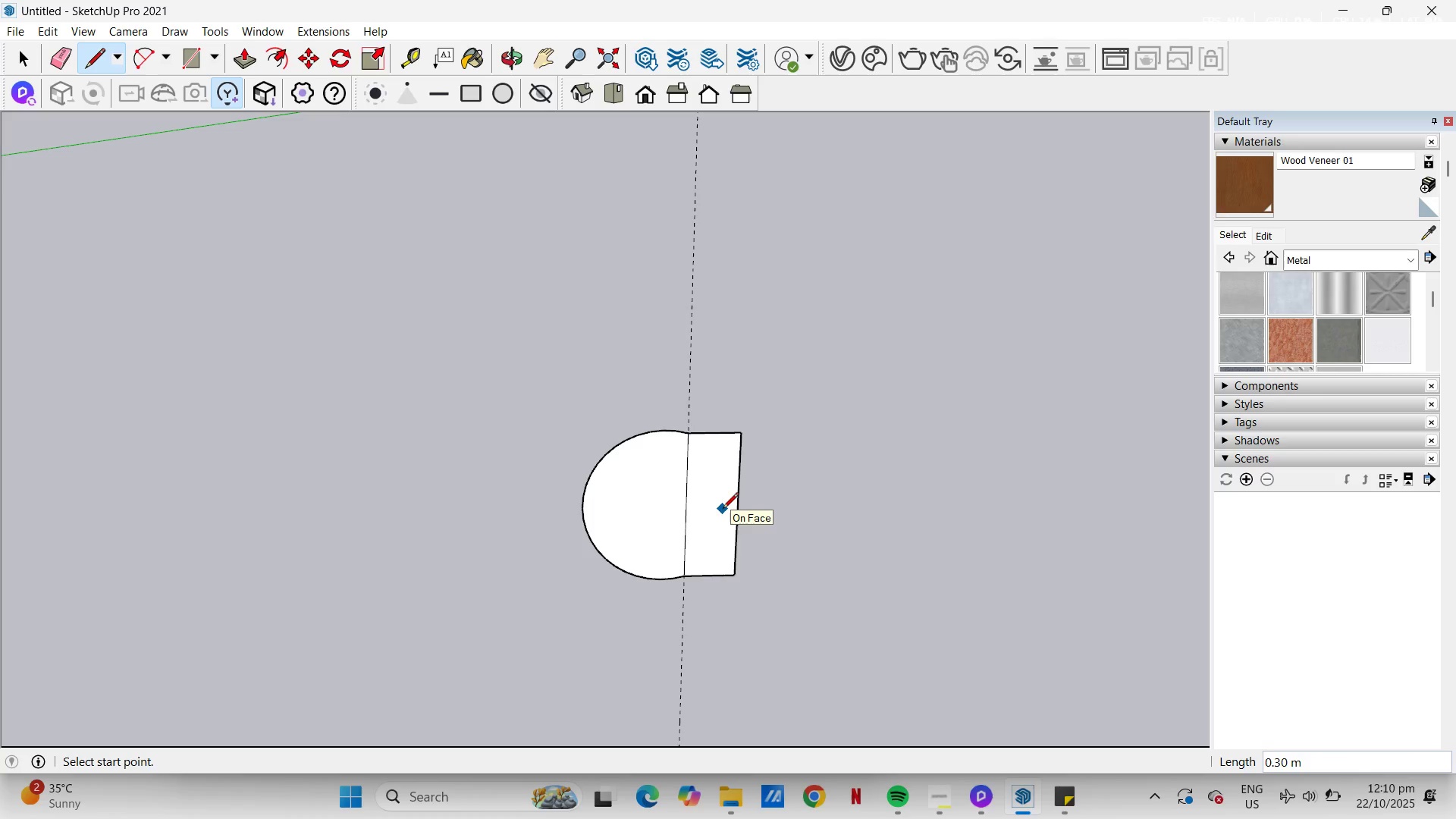 
key(E)
 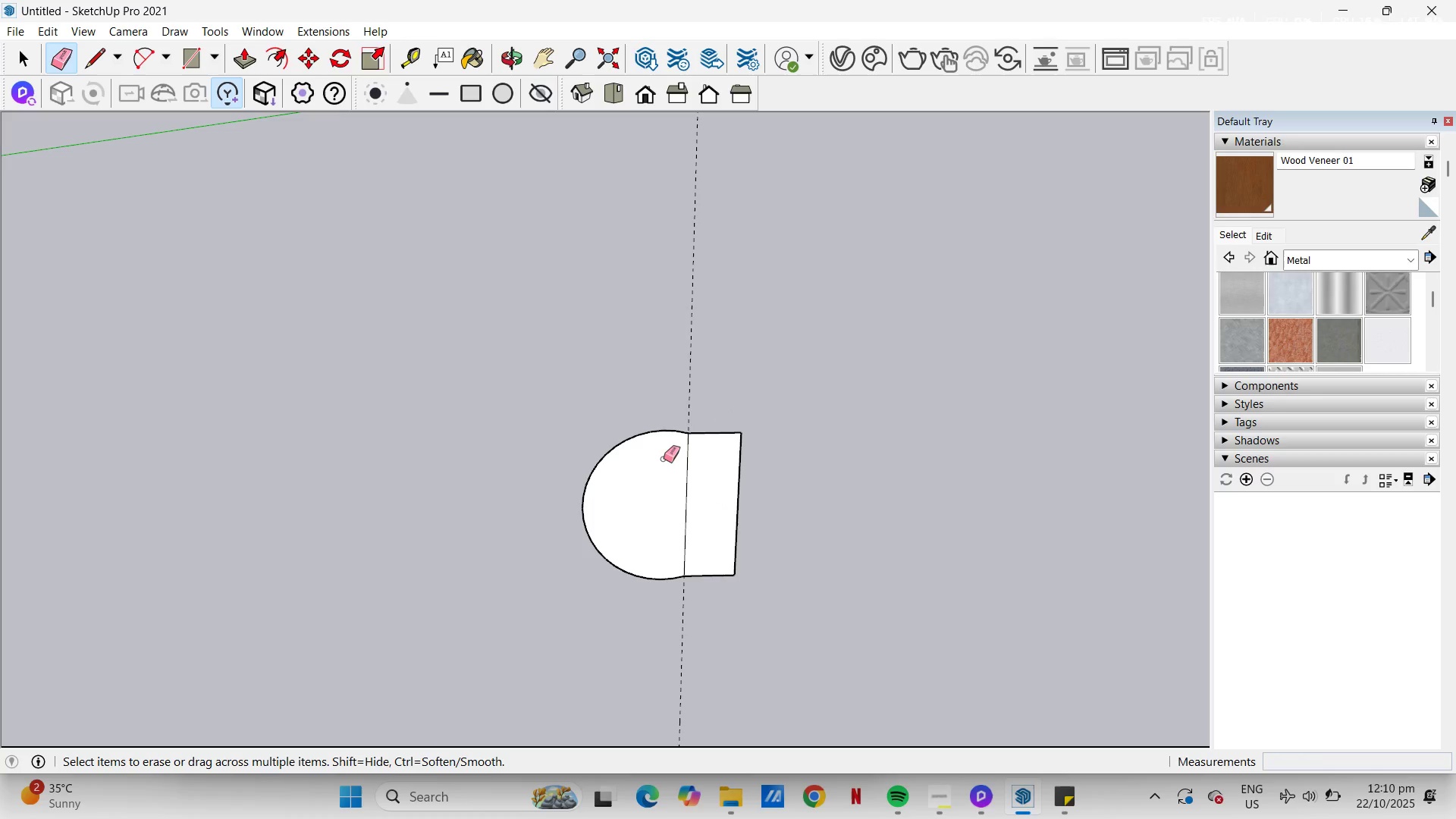 
wait(6.13)
 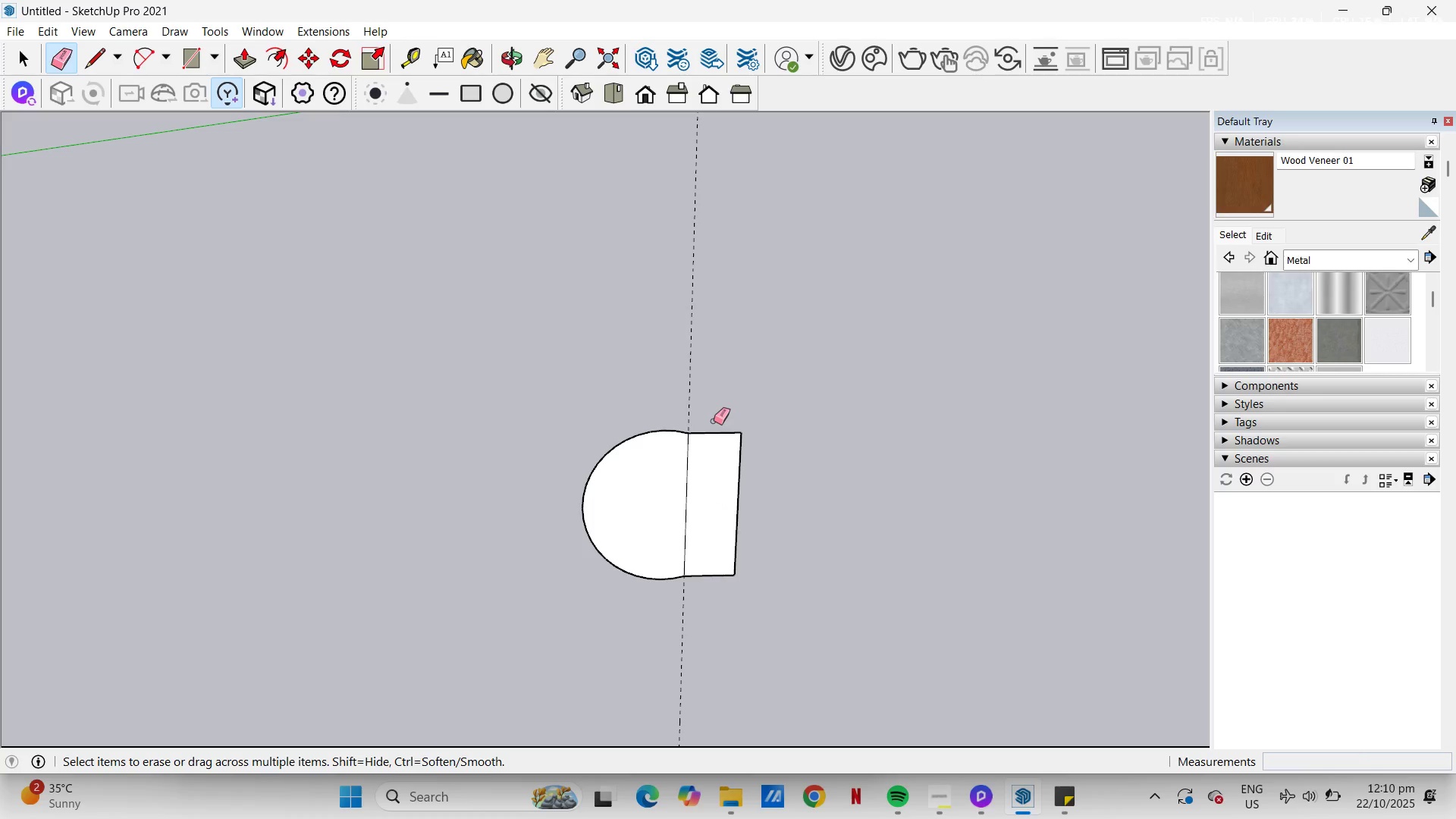 
key(Space)
 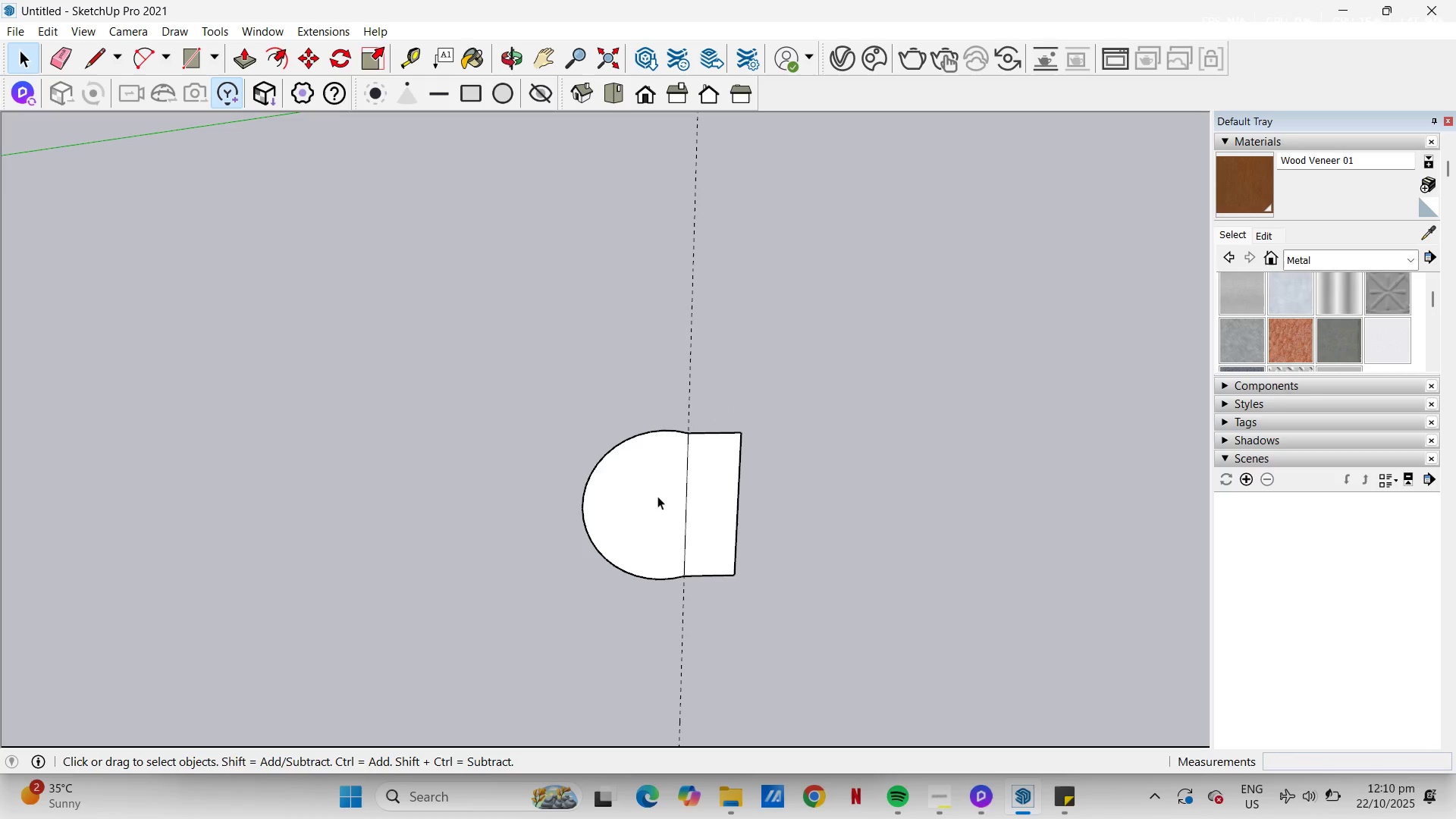 
left_click([657, 496])
 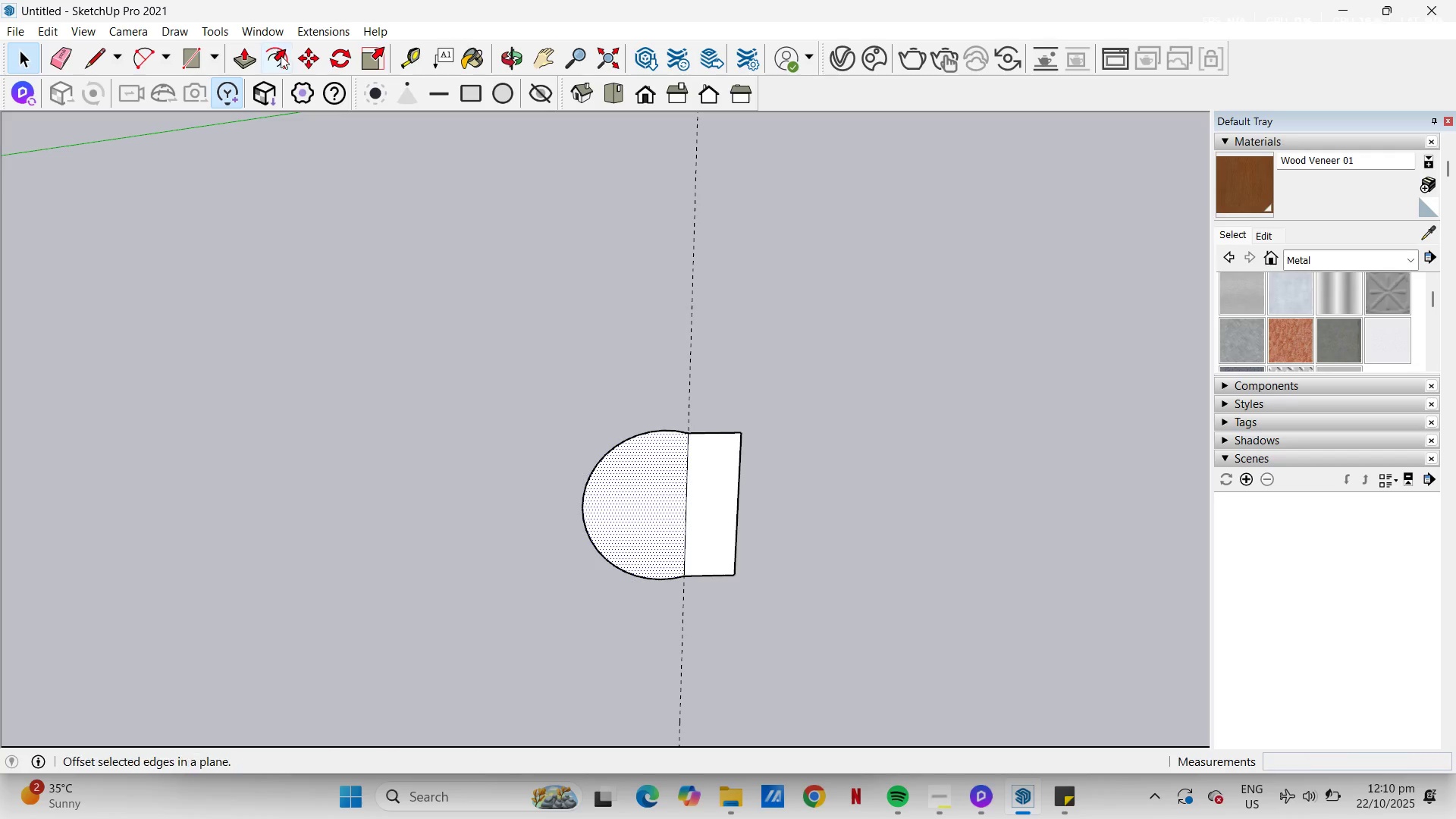 
left_click([287, 62])
 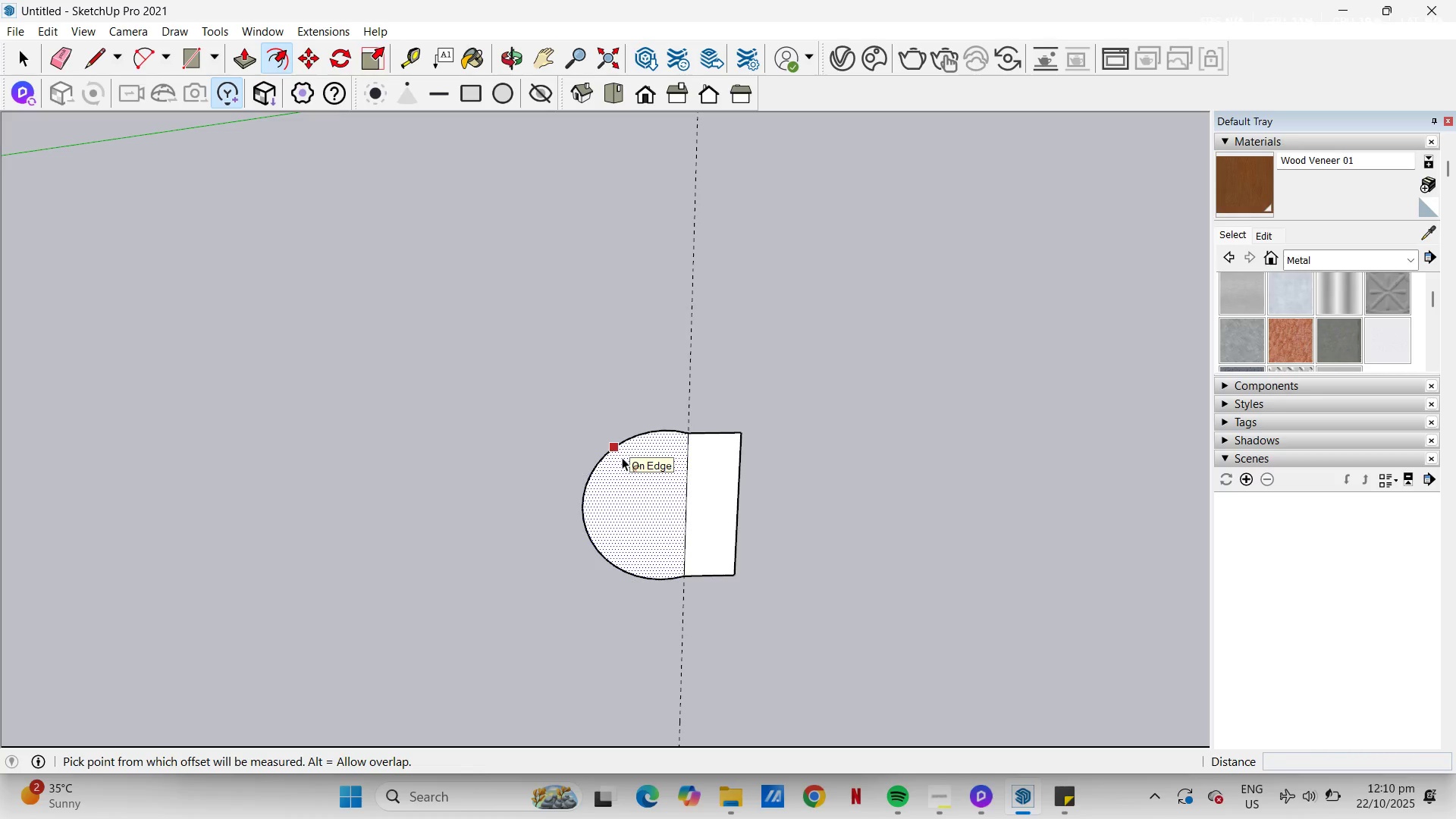 
left_click([622, 457])
 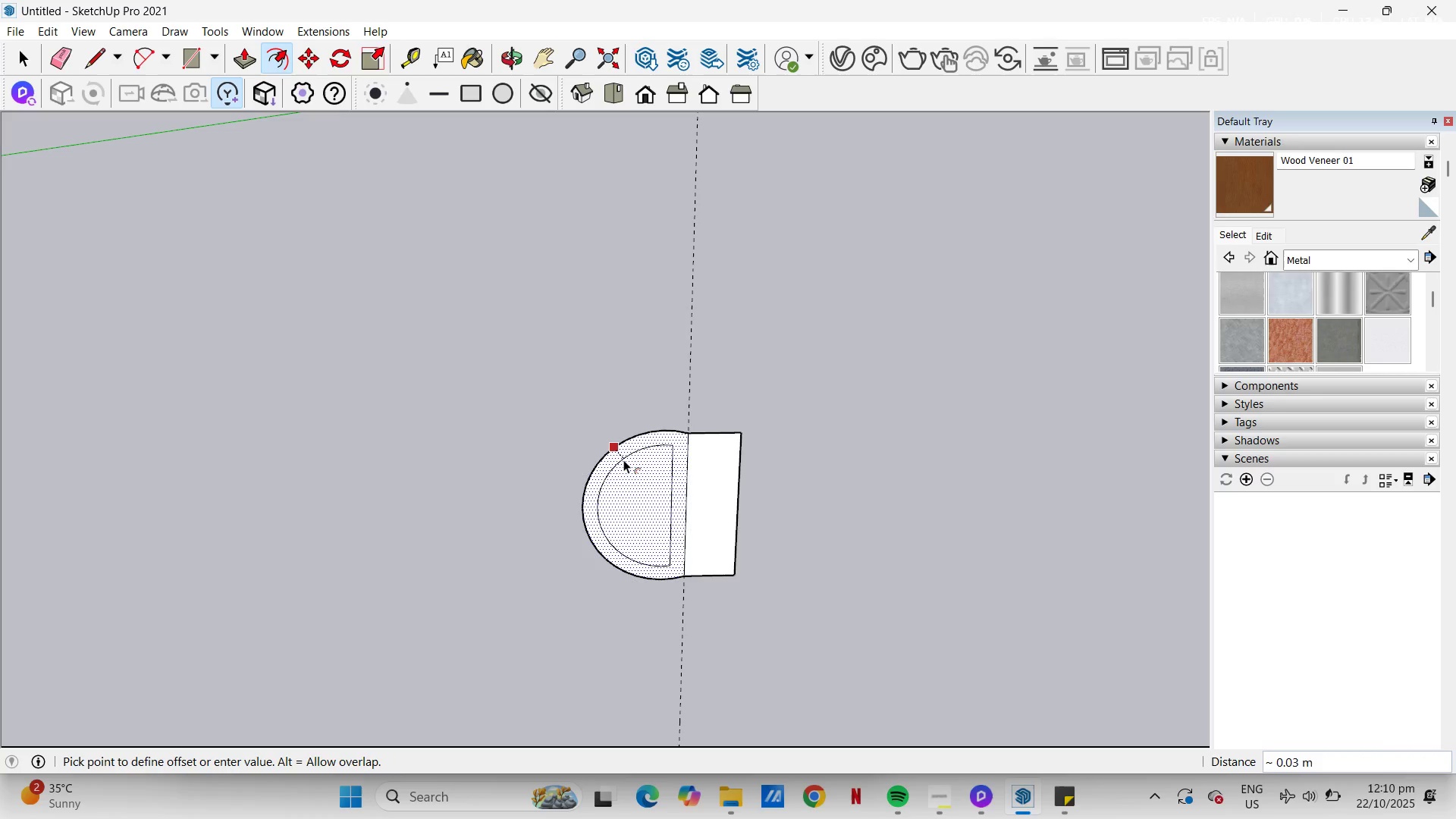 
key(NumpadDecimal)
 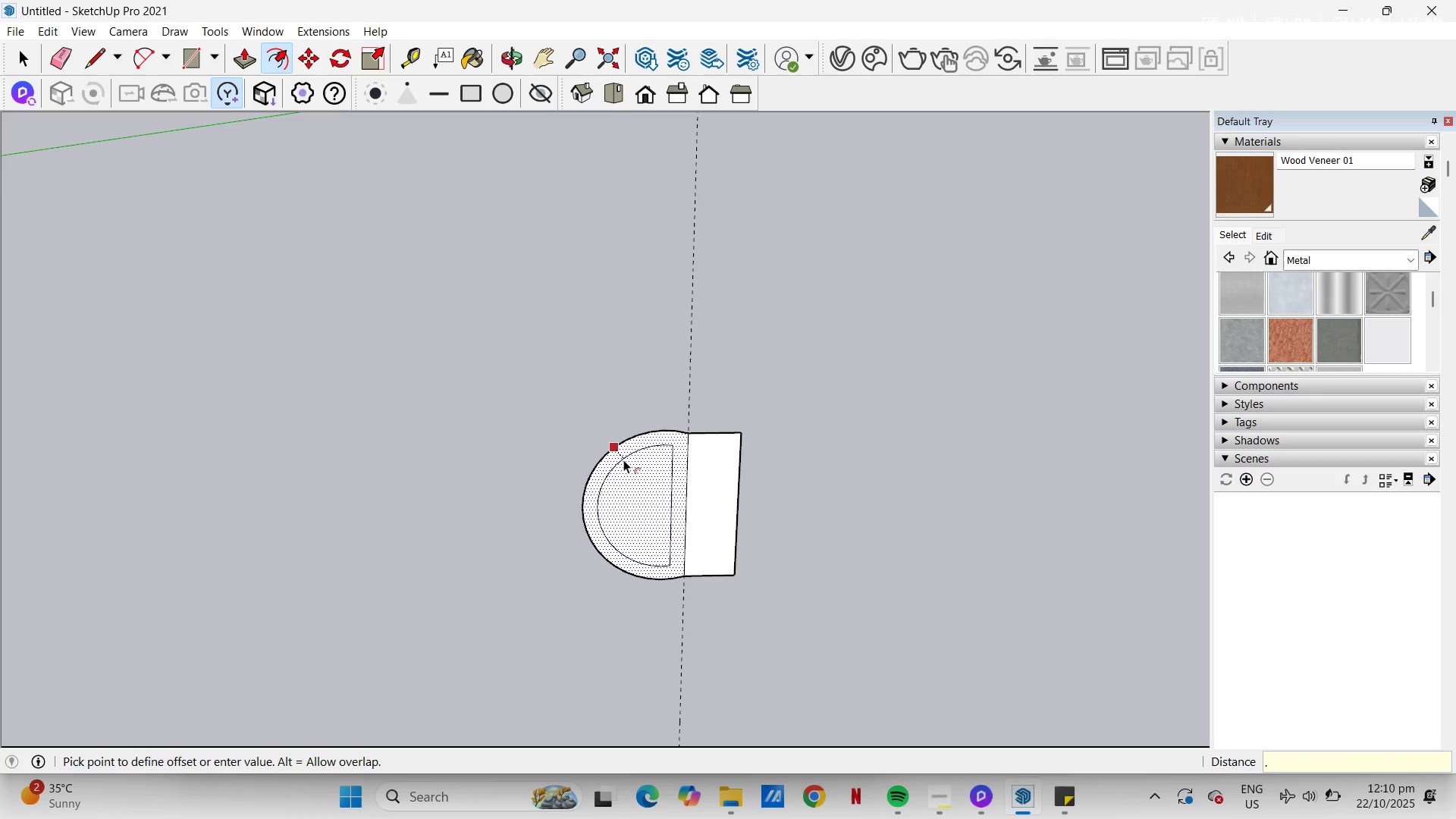 
key(Numpad0)
 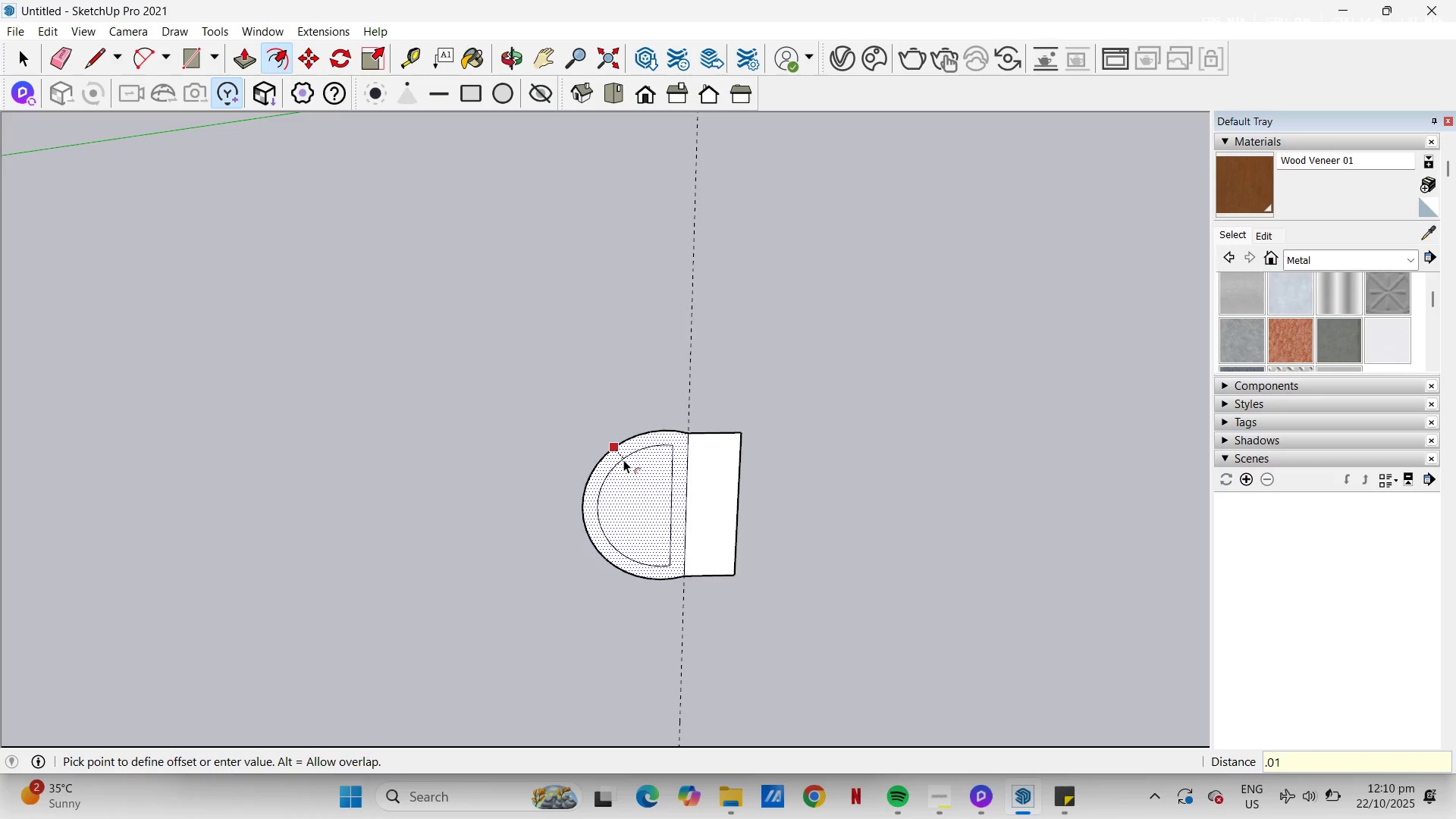 
key(Numpad1)
 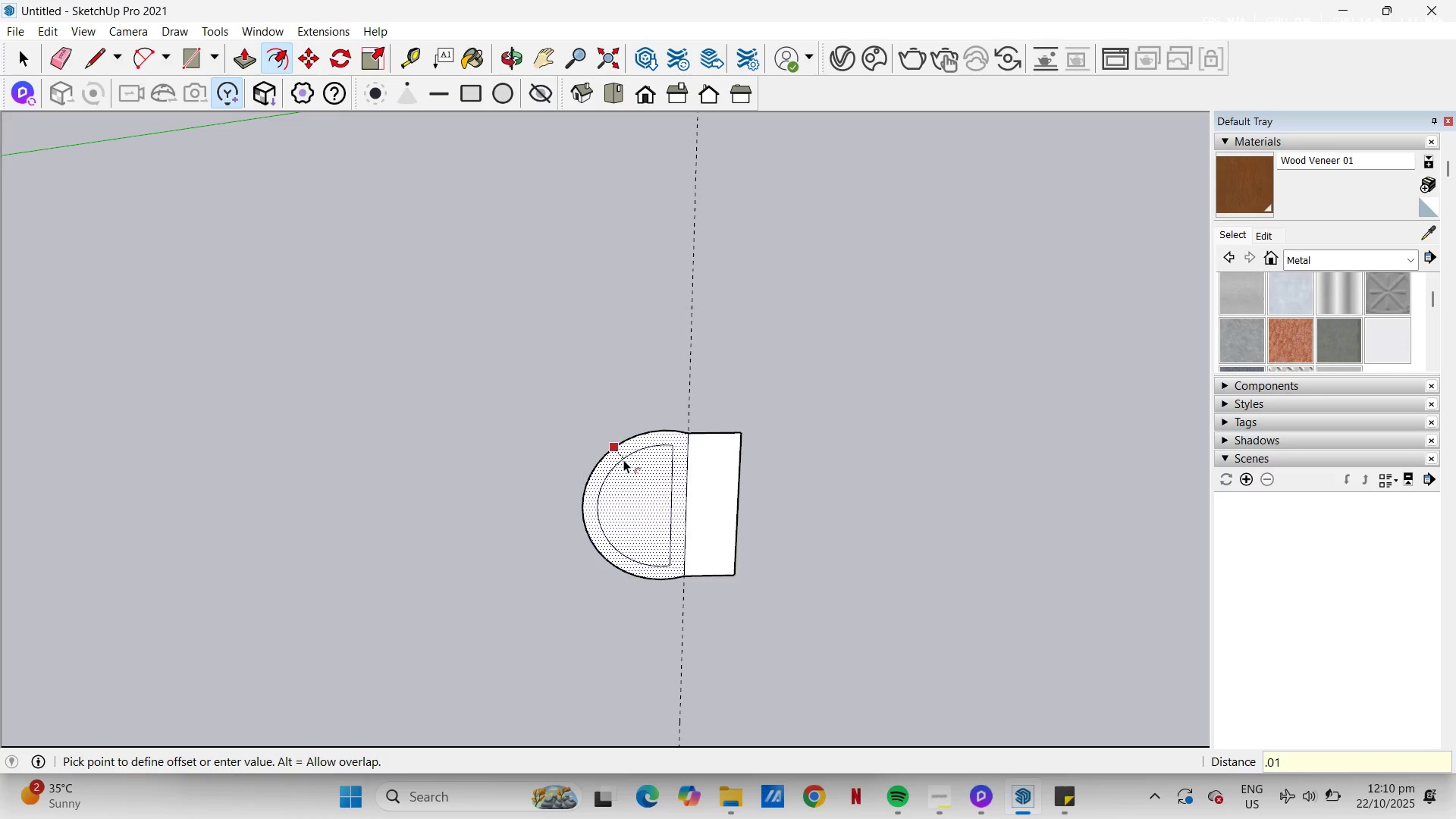 
key(NumpadEnter)
 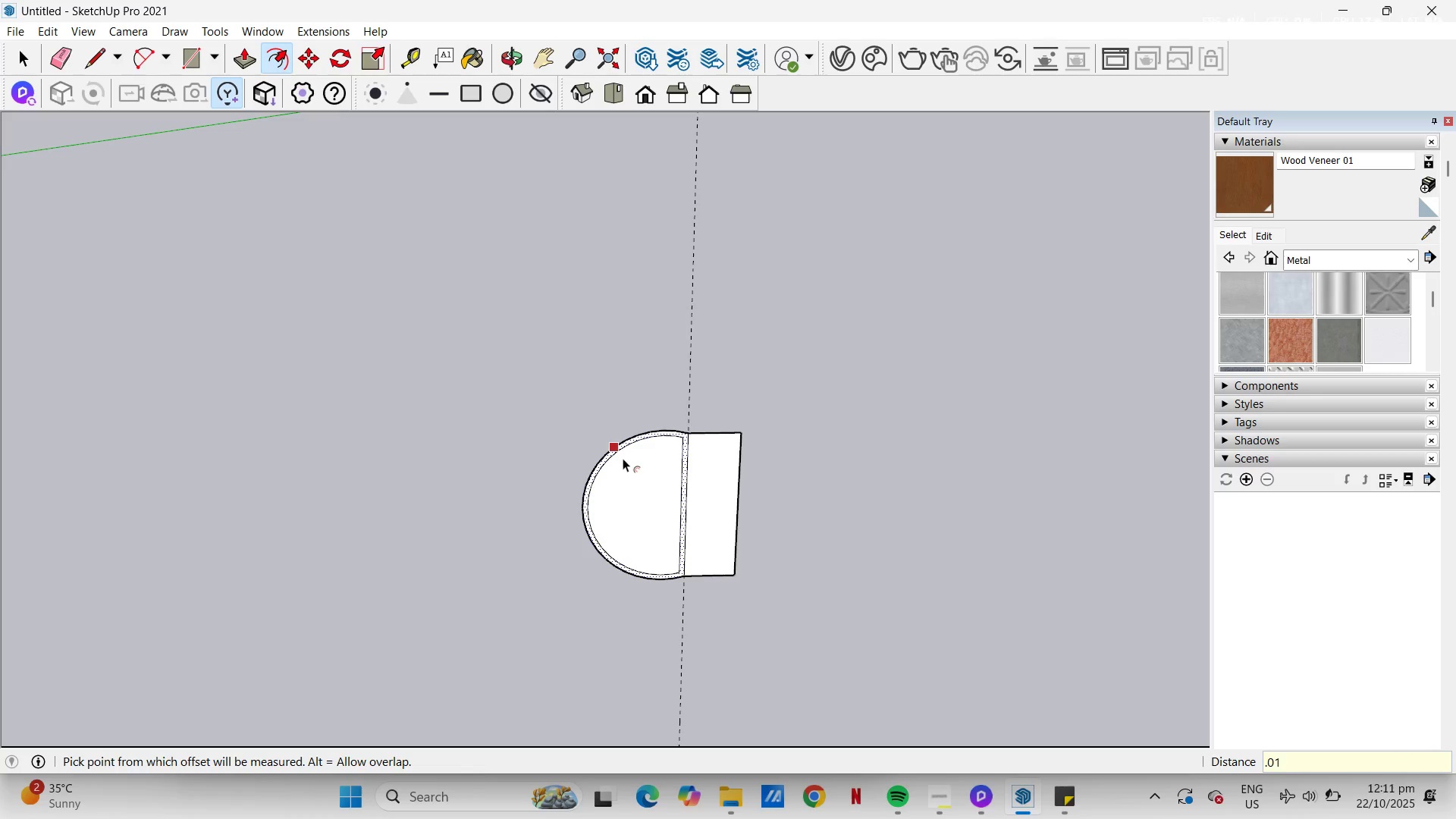 
scroll: coordinate [684, 440], scroll_direction: up, amount: 22.0
 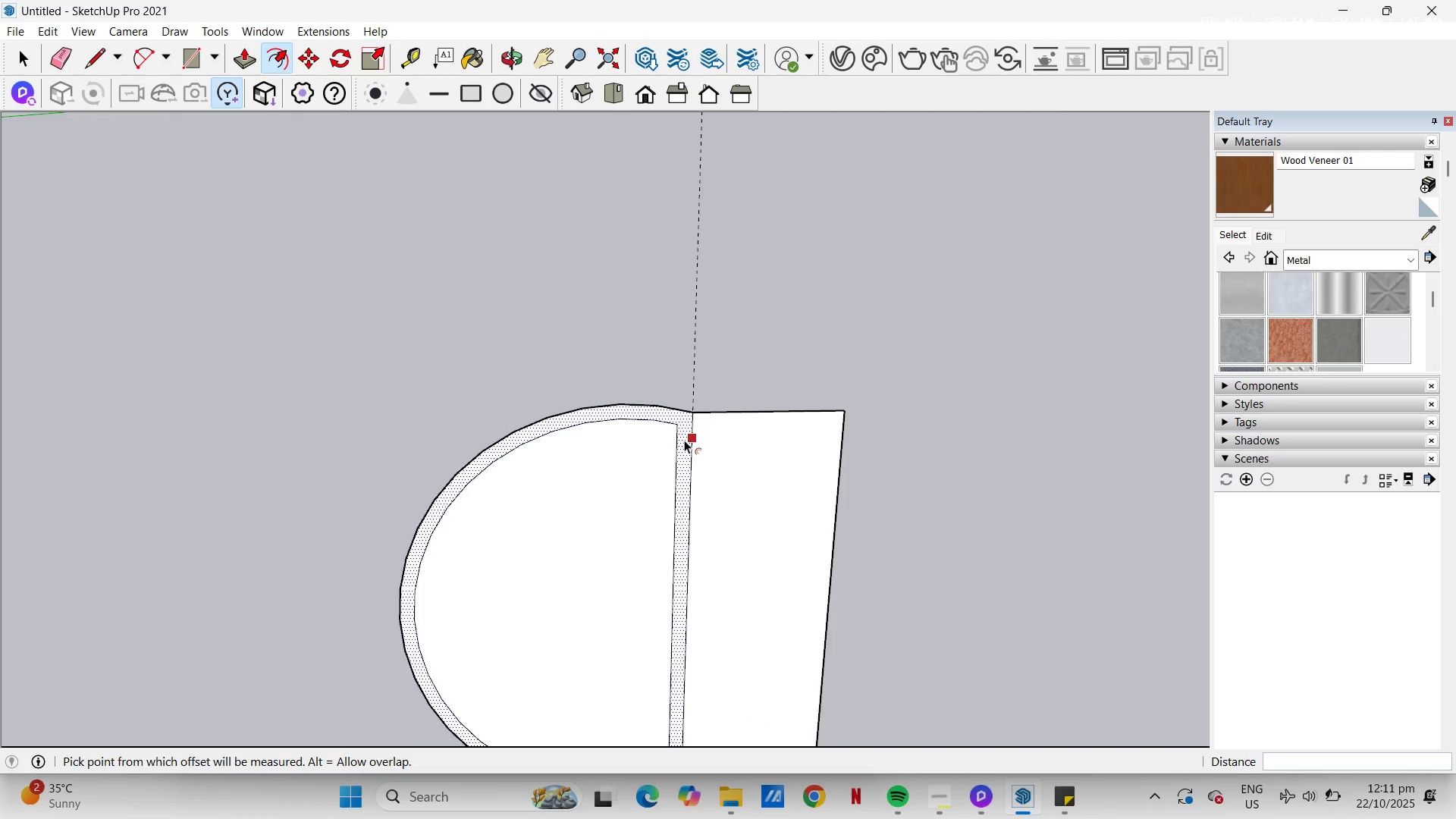 
key(L)
 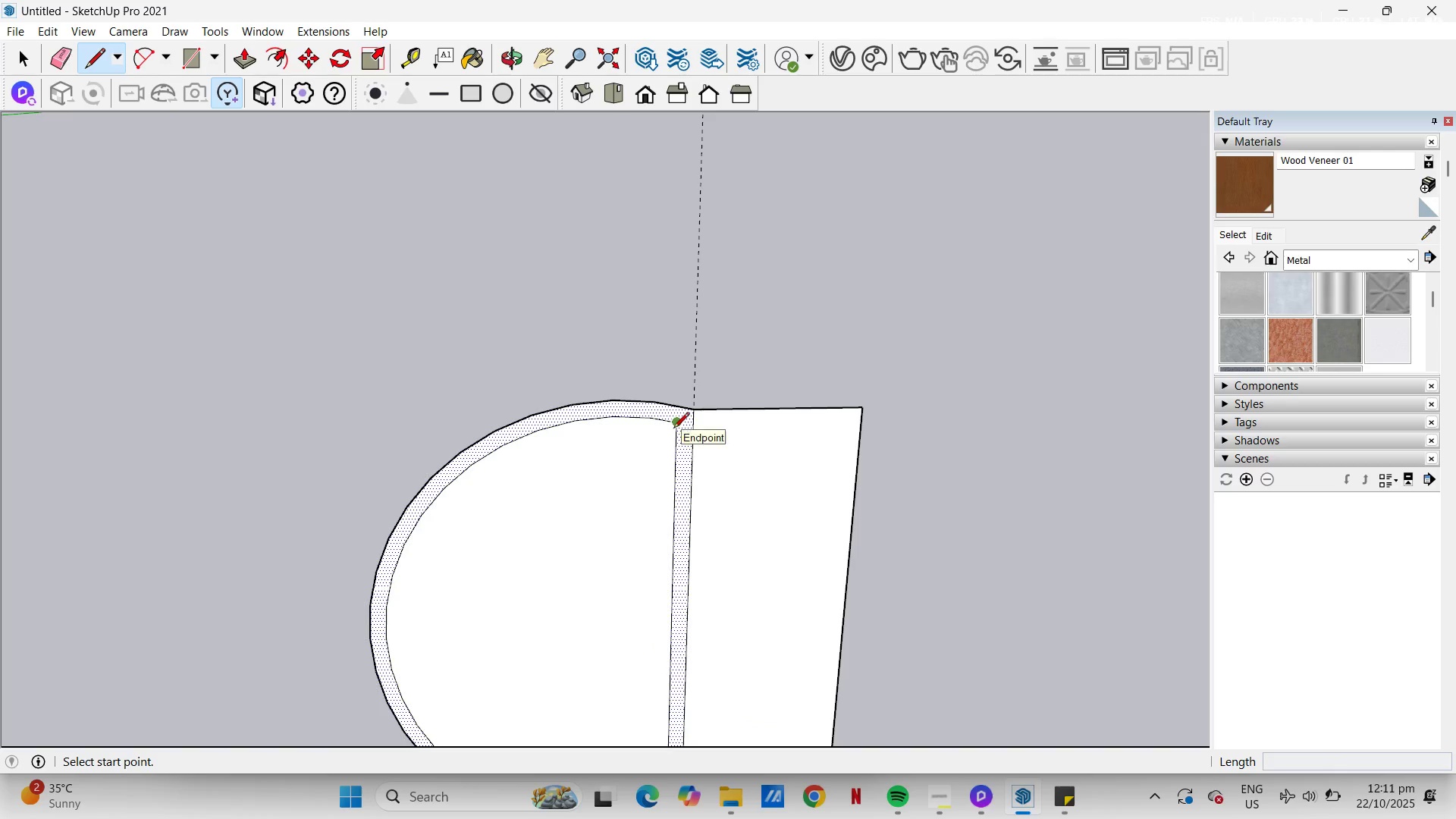 
left_click([673, 429])
 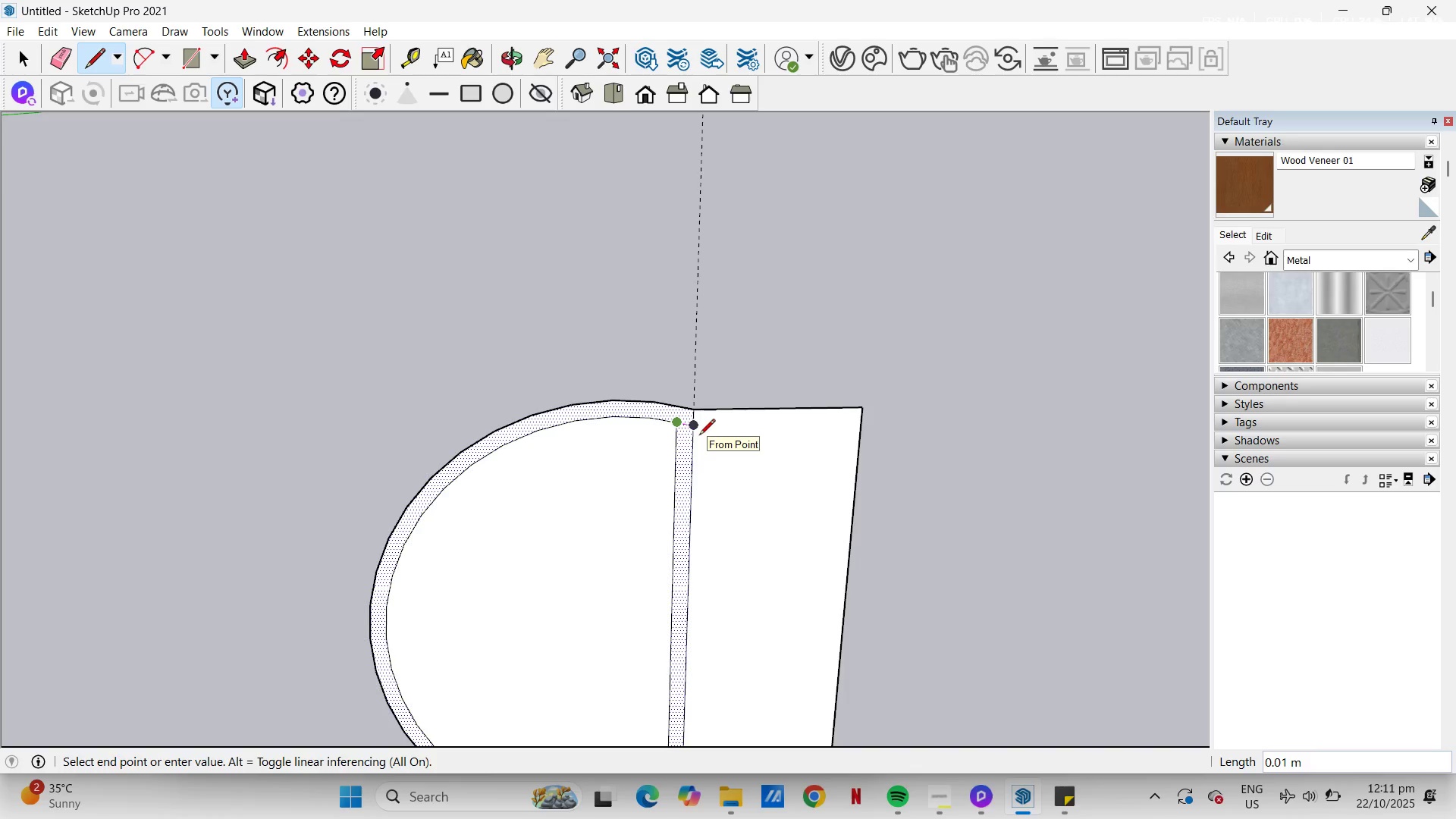 
left_click([699, 436])
 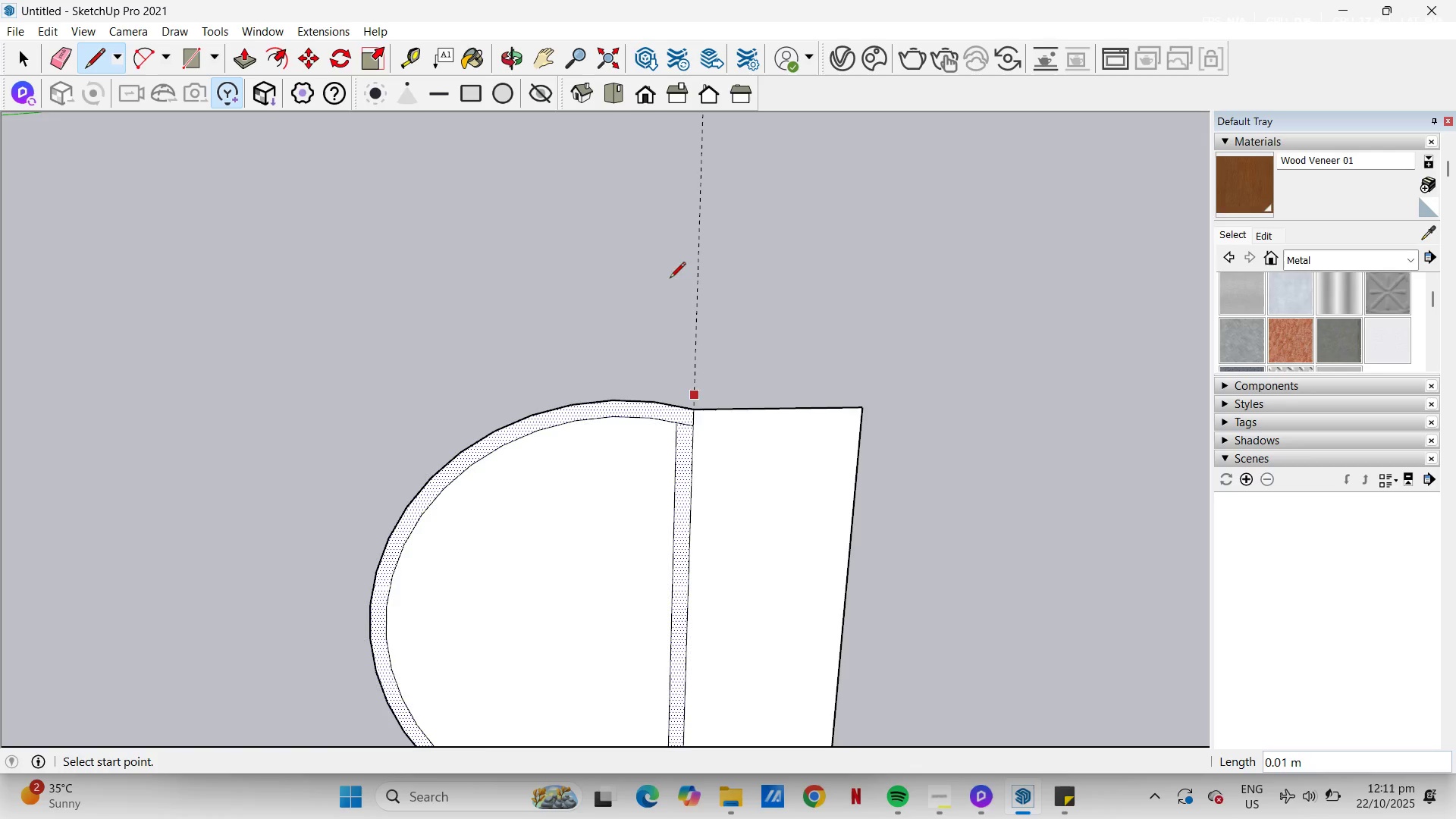 
scroll: coordinate [679, 280], scroll_direction: down, amount: 5.0
 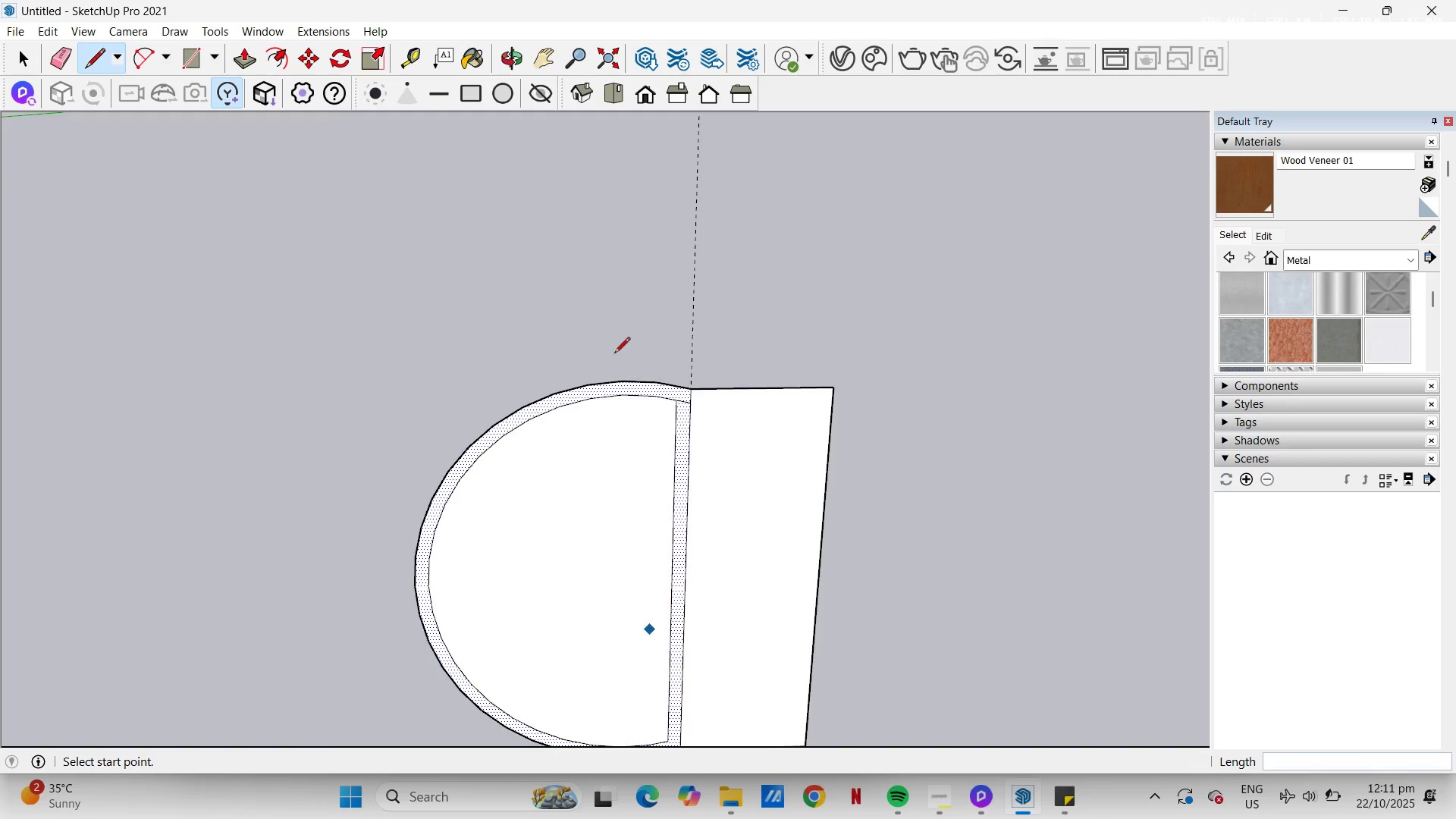 
scroll: coordinate [674, 733], scroll_direction: up, amount: 2.0
 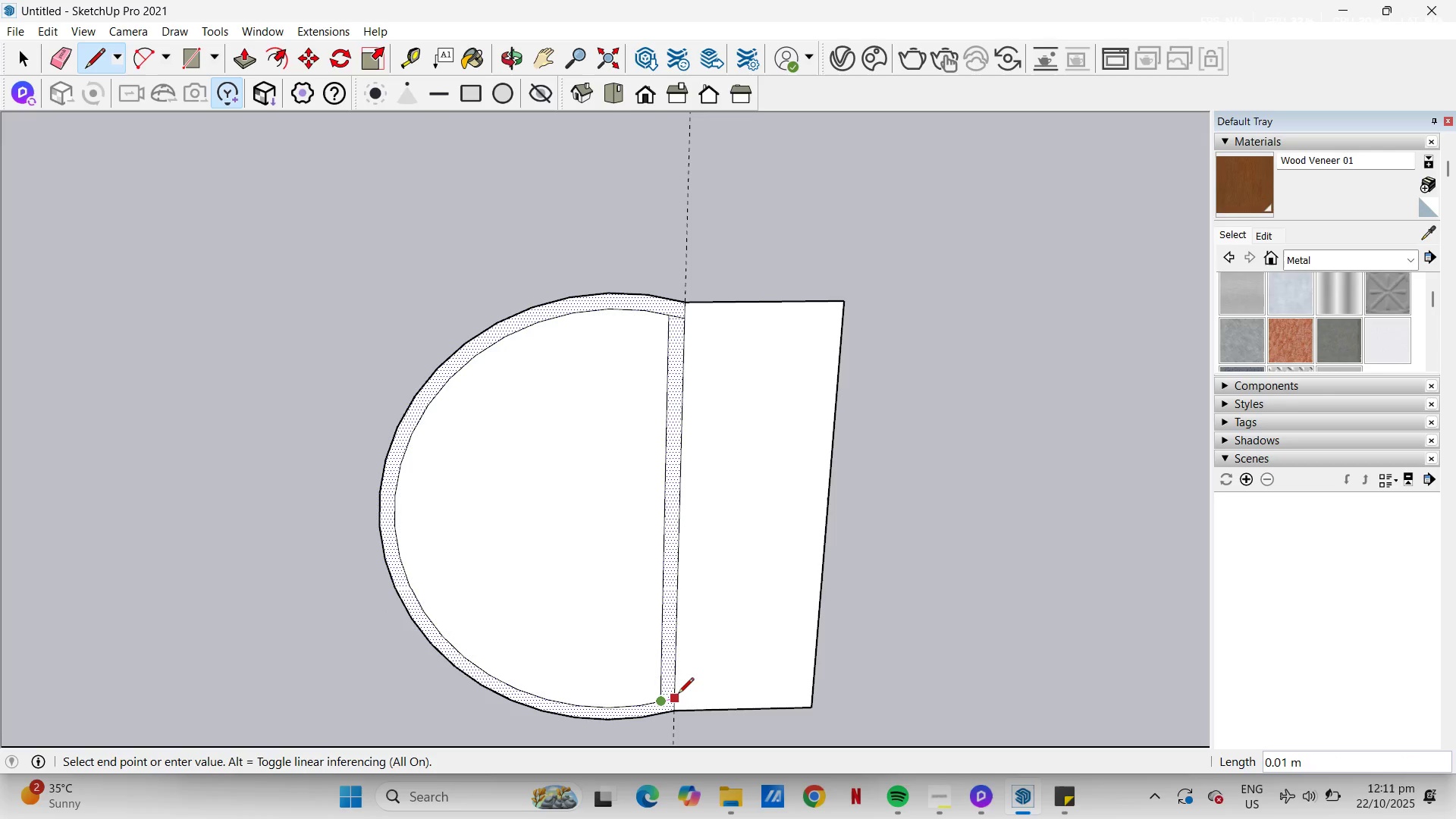 
left_click([678, 695])
 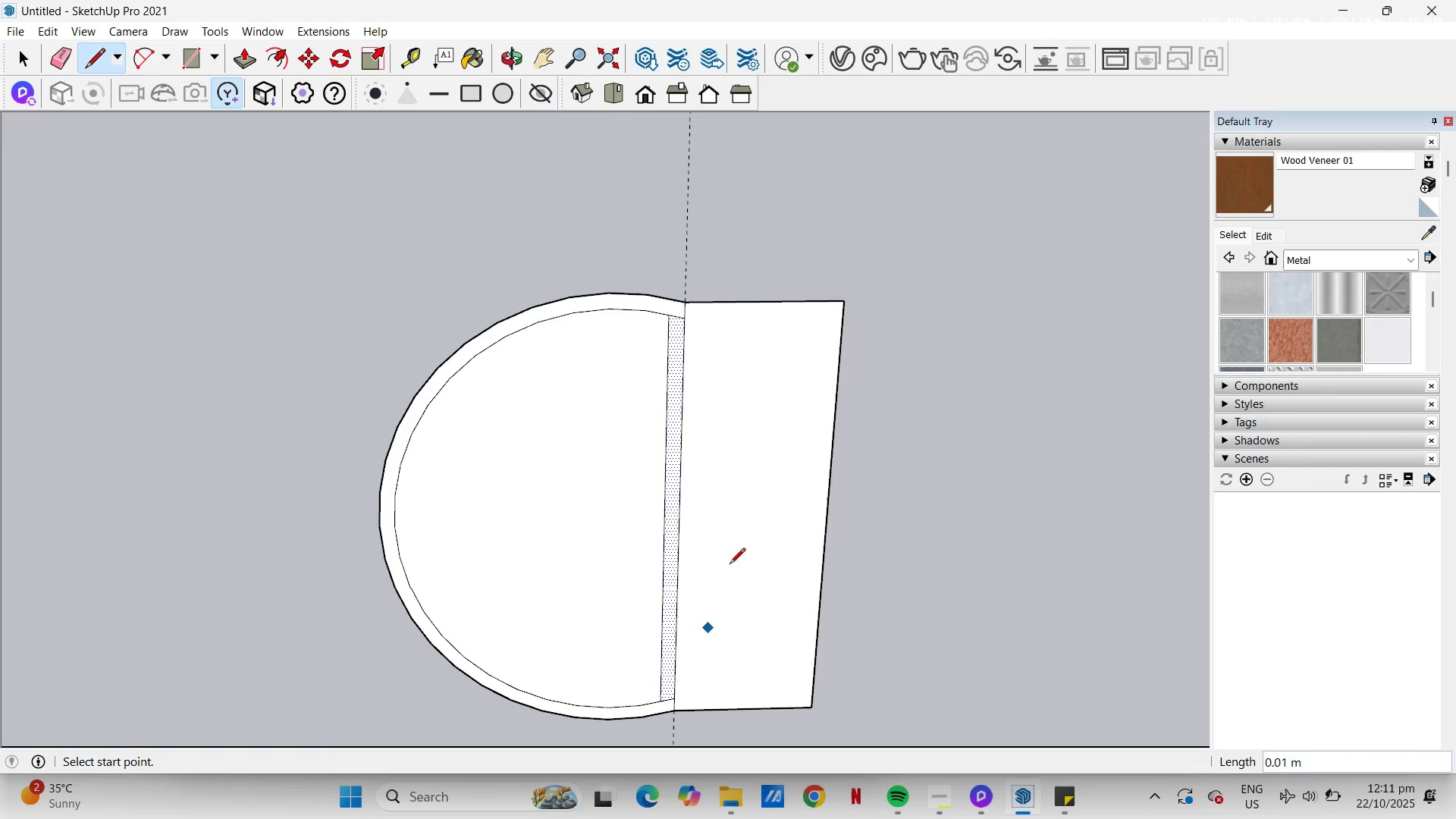 
type(we)
 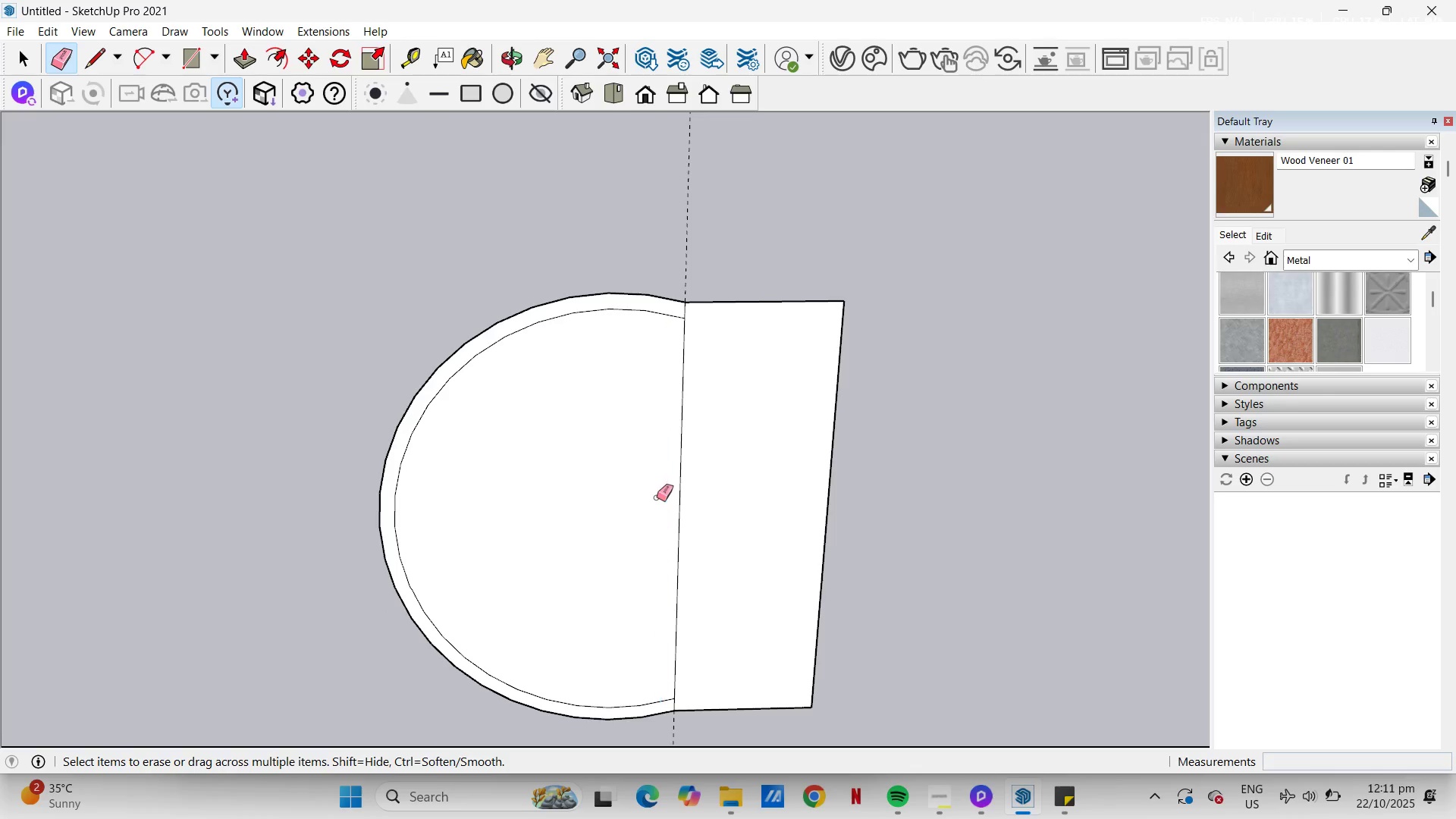 
left_click_drag(start_coordinate=[723, 547], to_coordinate=[701, 547])
 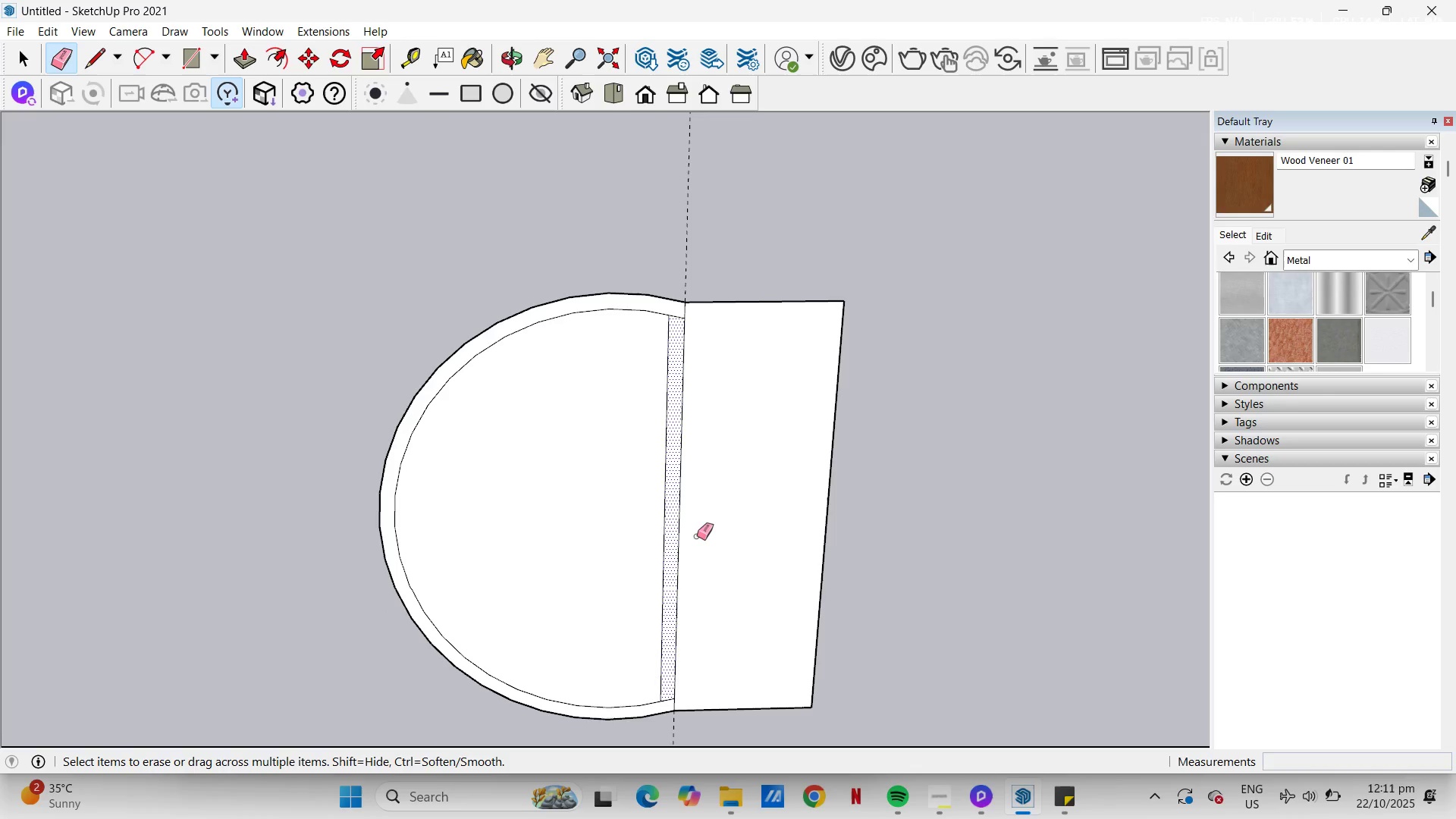 
left_click_drag(start_coordinate=[697, 536], to_coordinate=[655, 500])
 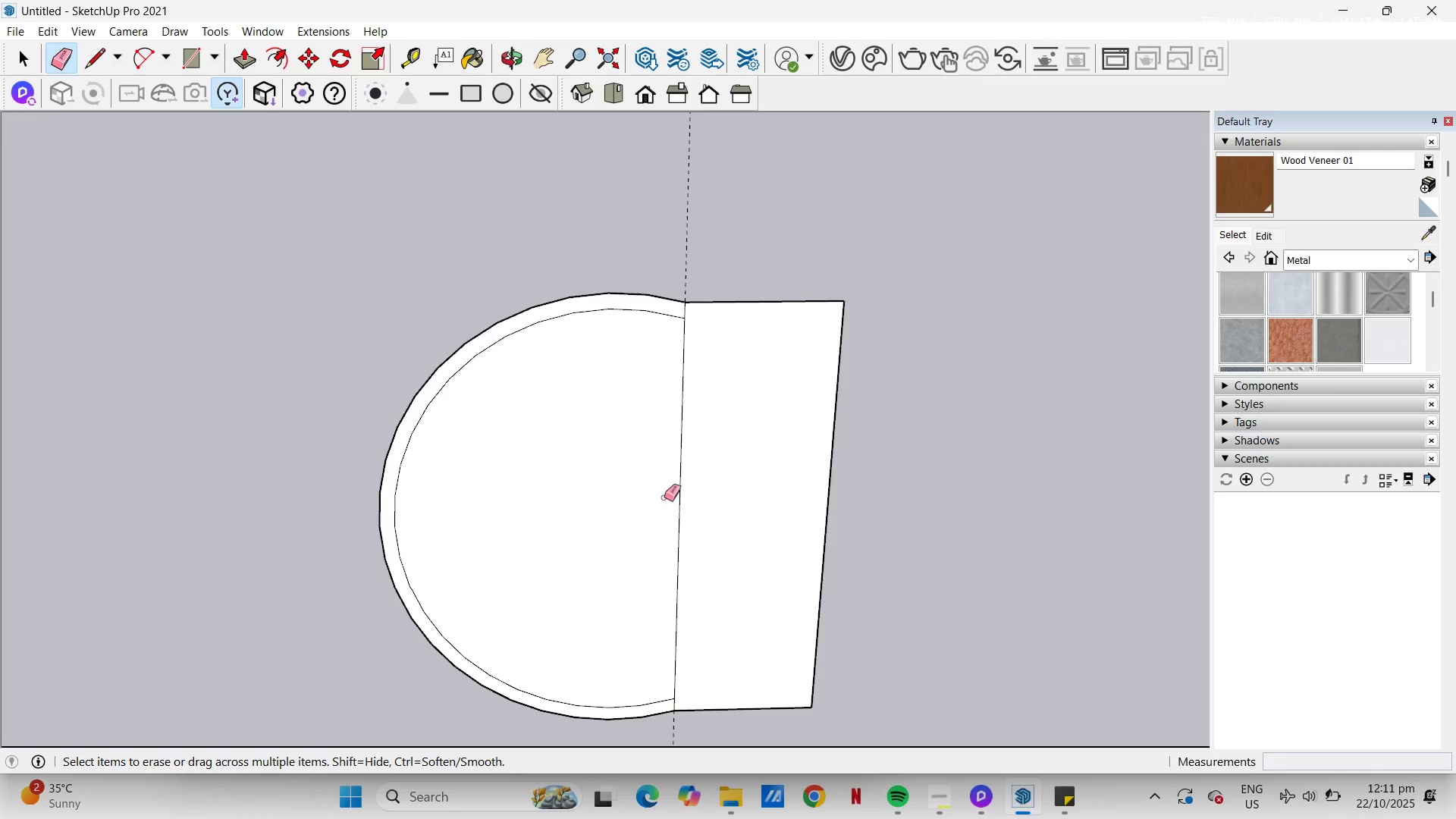 
left_click_drag(start_coordinate=[661, 497], to_coordinate=[704, 493])
 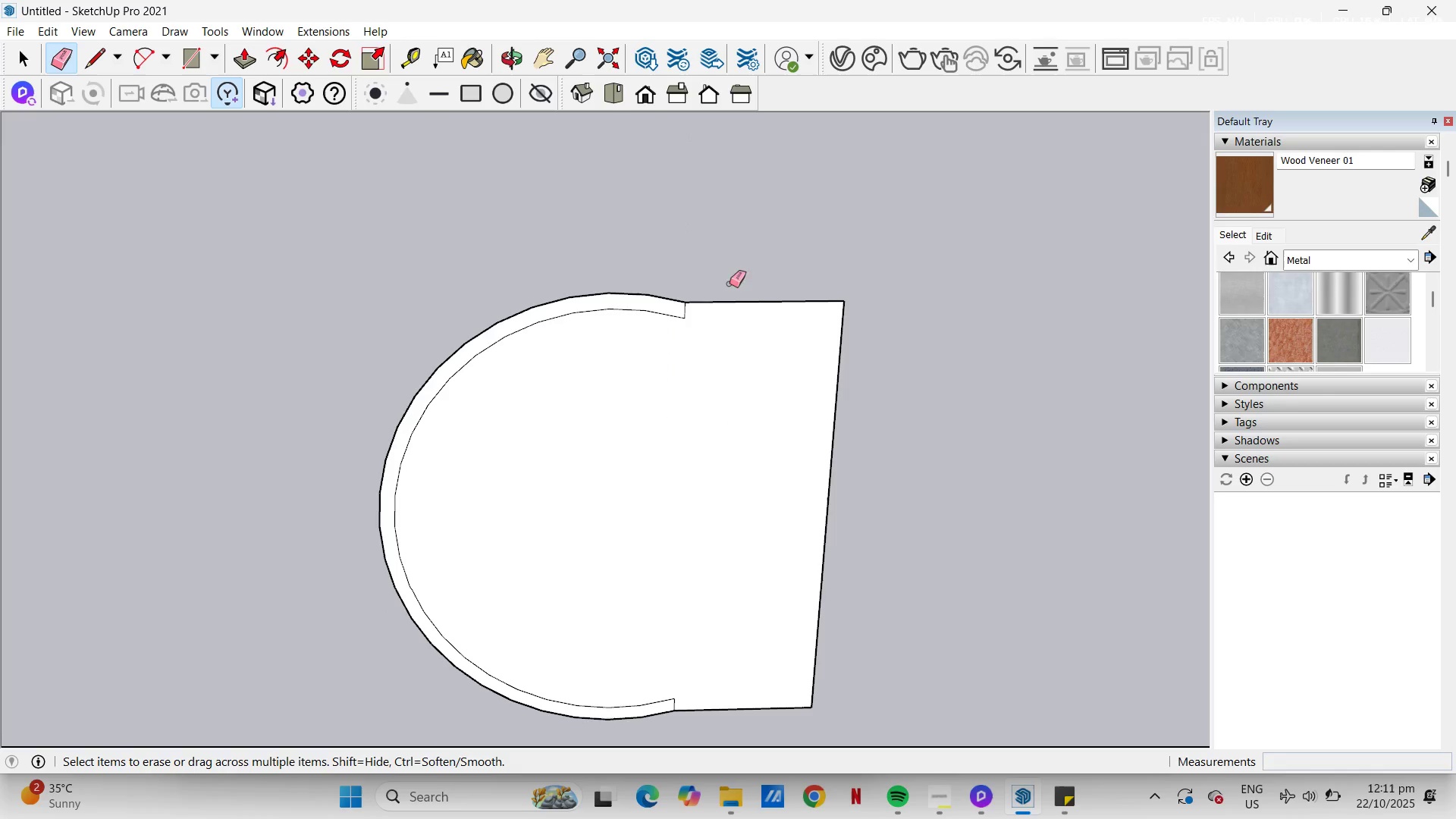 
left_click_drag(start_coordinate=[730, 288], to_coordinate=[742, 405])
 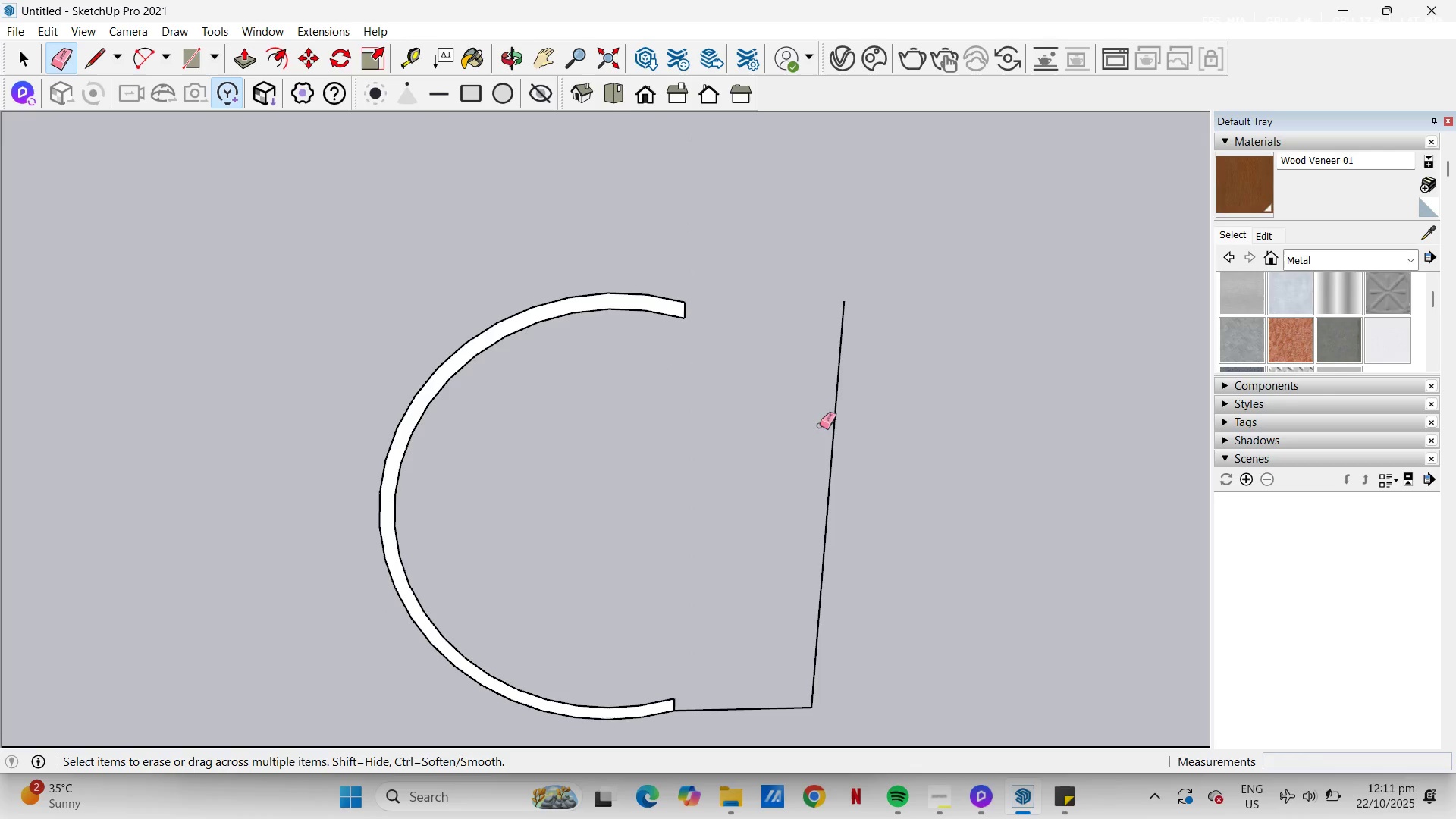 
left_click_drag(start_coordinate=[816, 419], to_coordinate=[908, 546])
 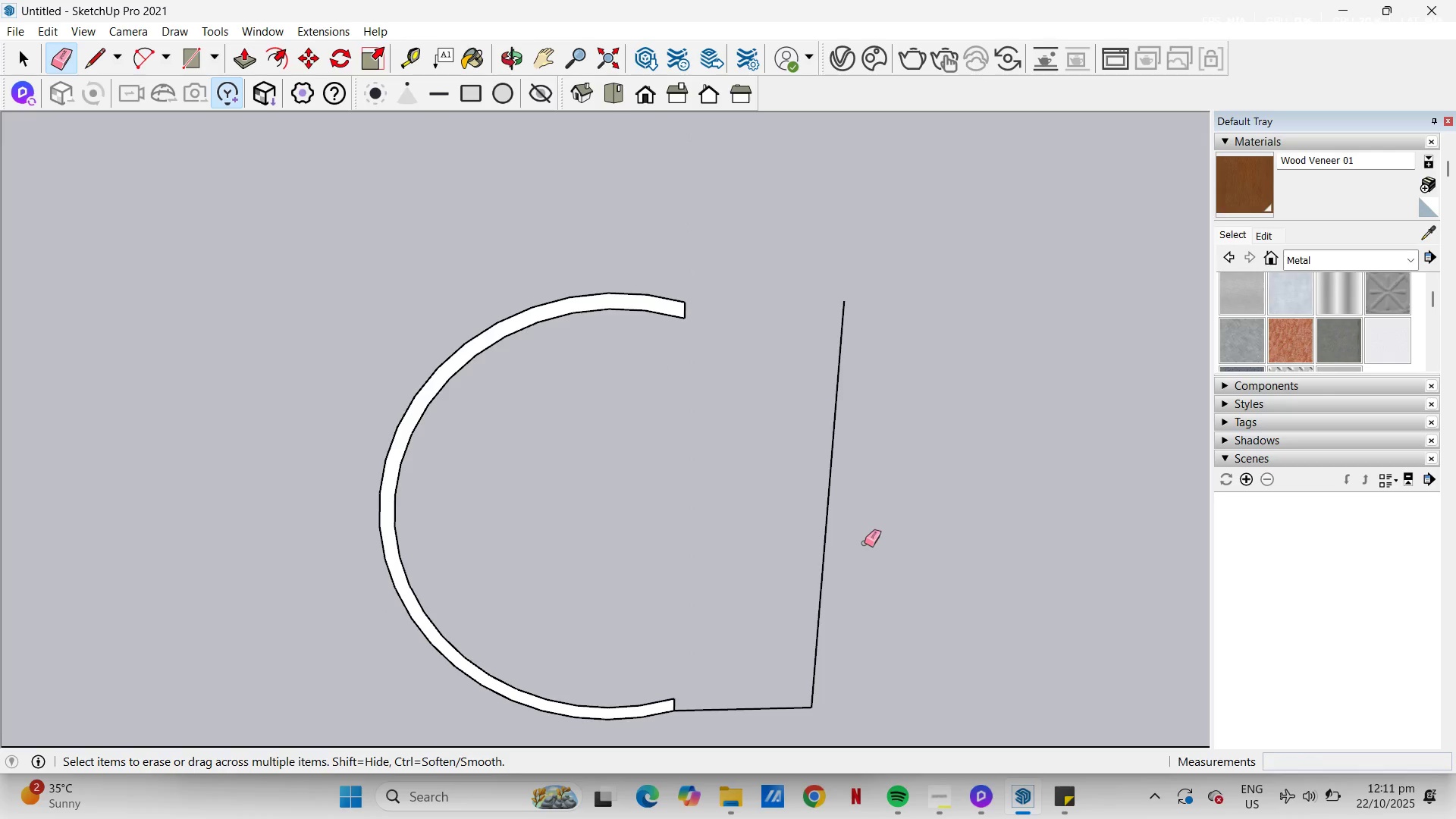 
left_click_drag(start_coordinate=[864, 543], to_coordinate=[782, 564])
 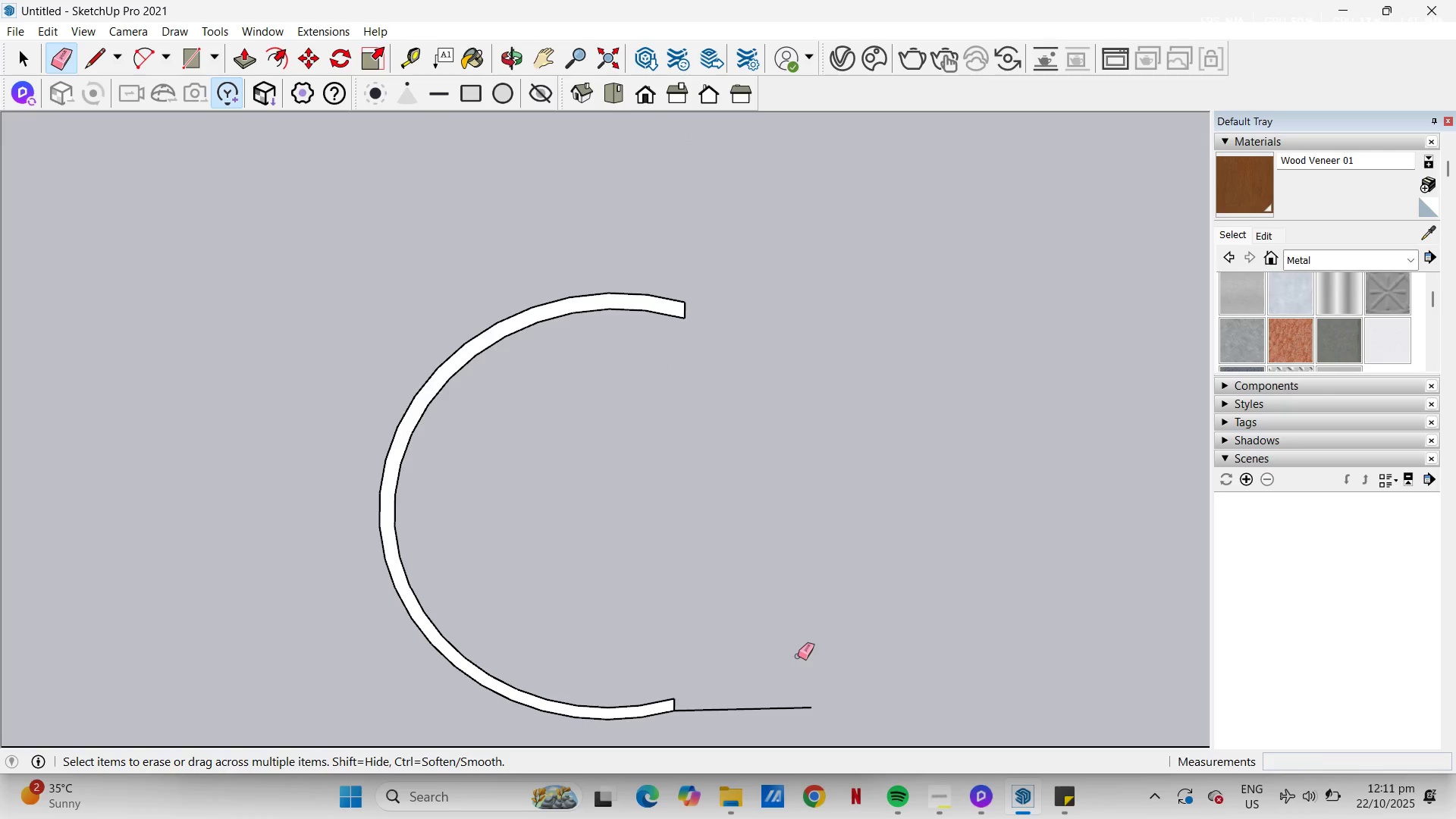 
left_click_drag(start_coordinate=[794, 670], to_coordinate=[789, 728])
 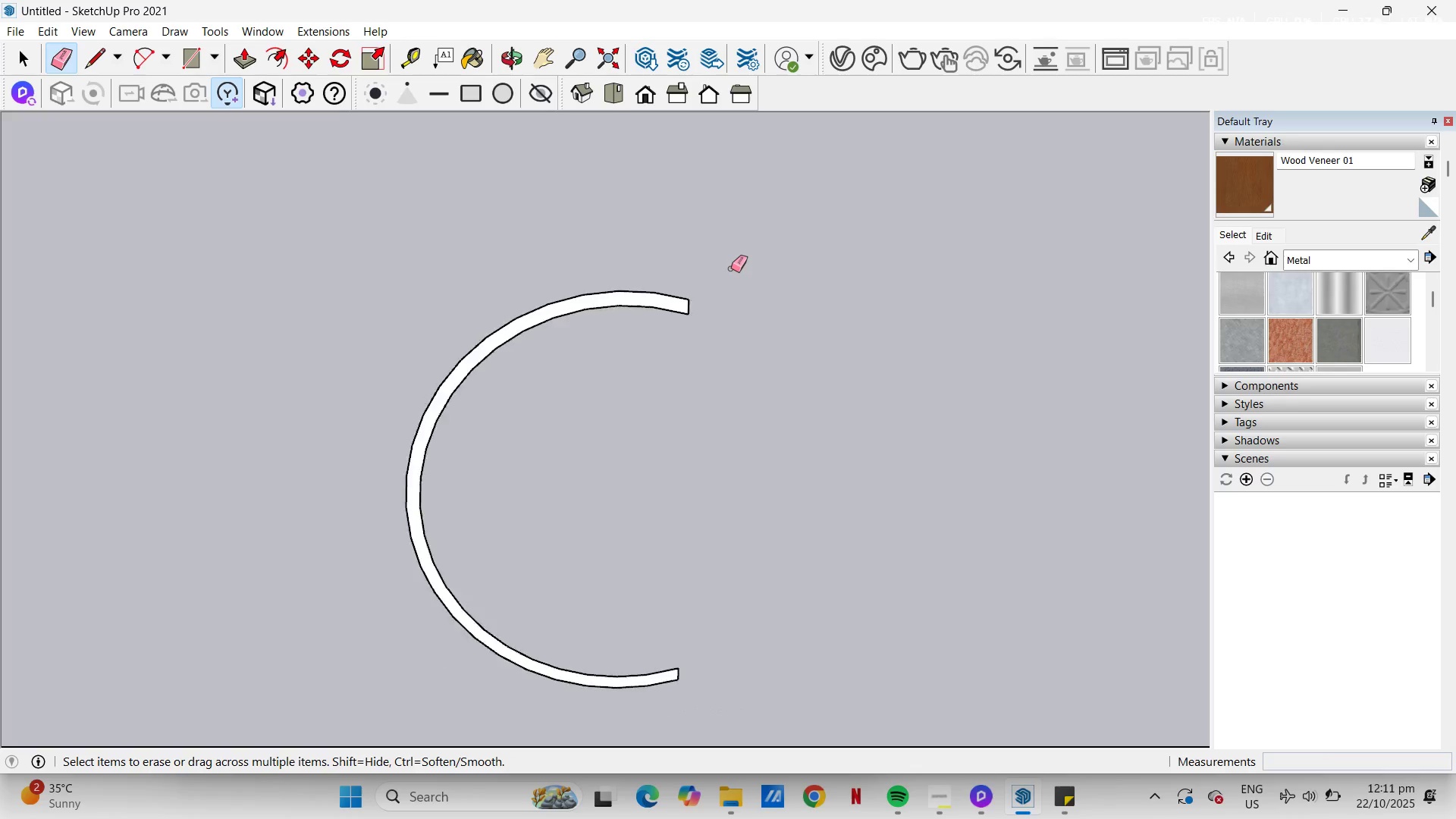 
scroll: coordinate [747, 413], scroll_direction: down, amount: 30.0
 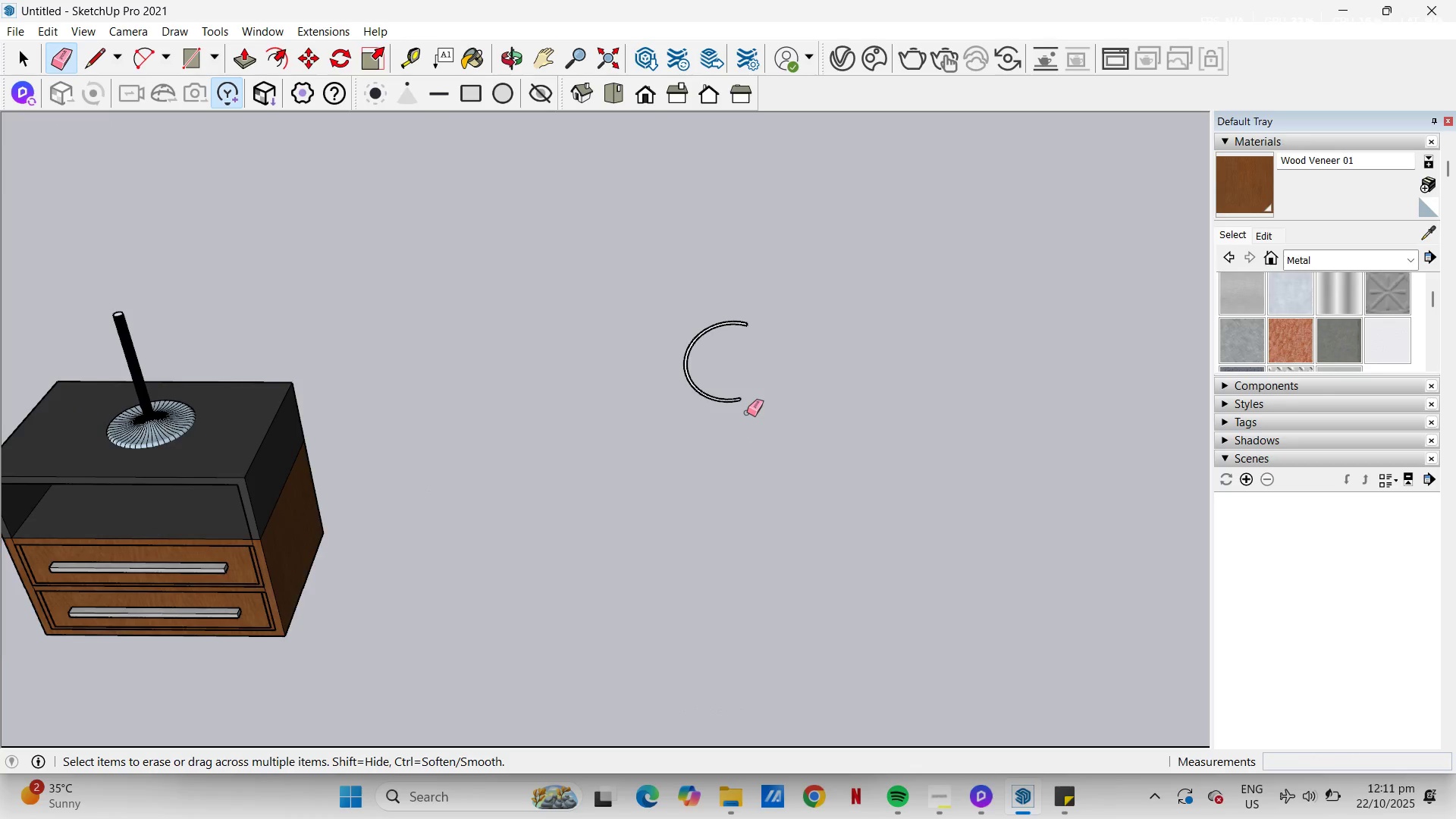 
scroll: coordinate [747, 413], scroll_direction: up, amount: 4.0
 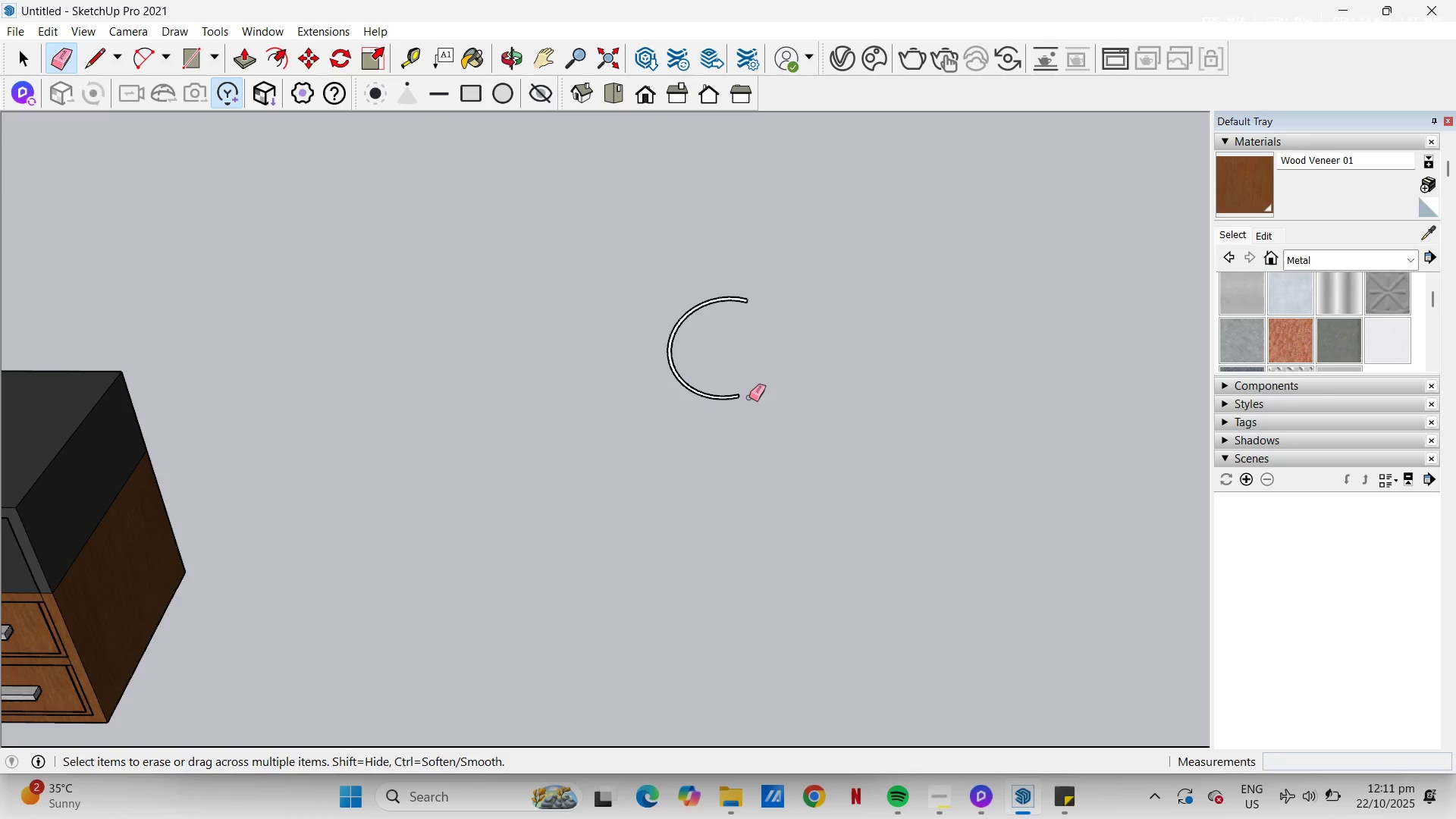 
key(C)
 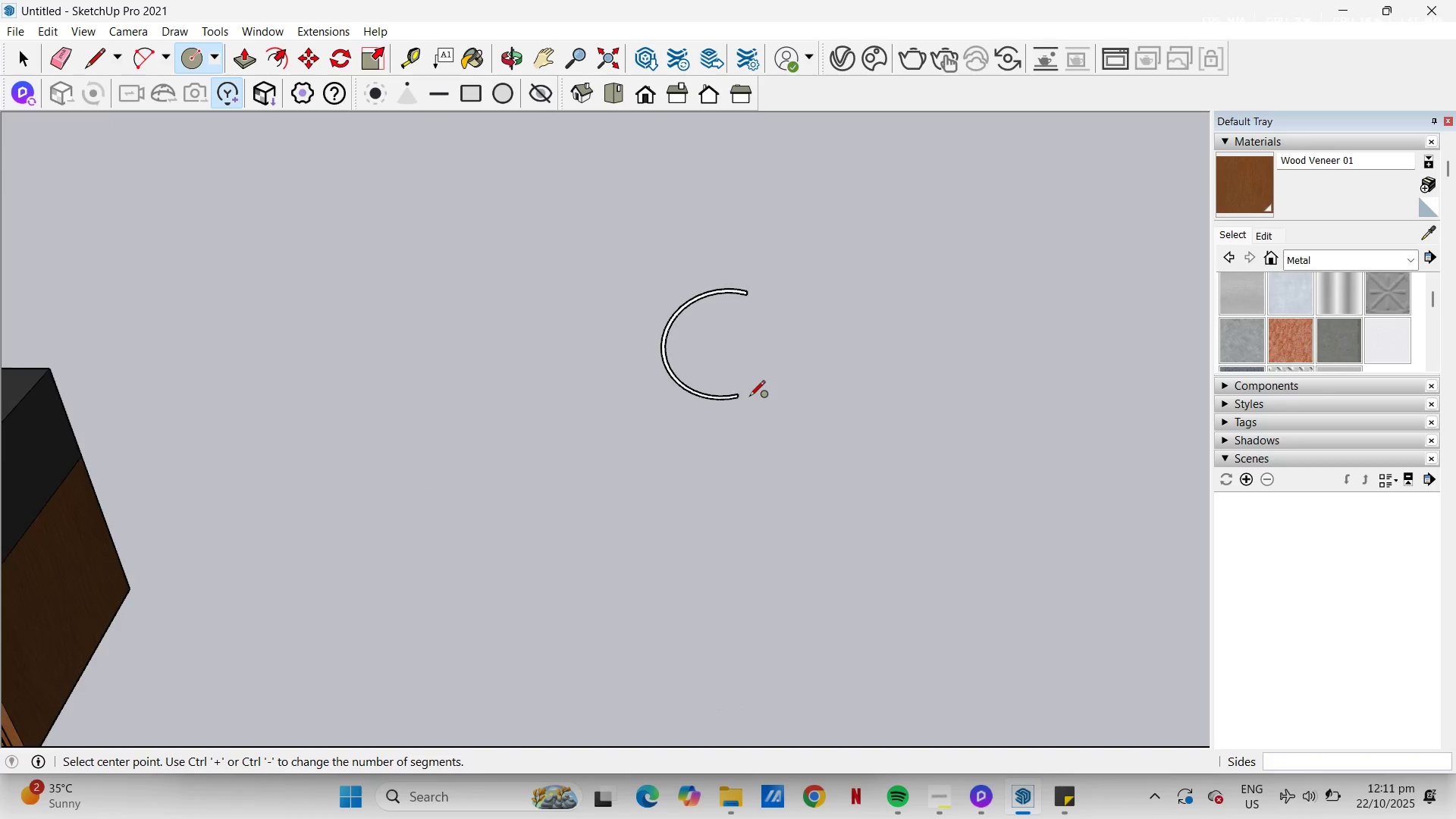 
scroll: coordinate [748, 398], scroll_direction: up, amount: 11.0
 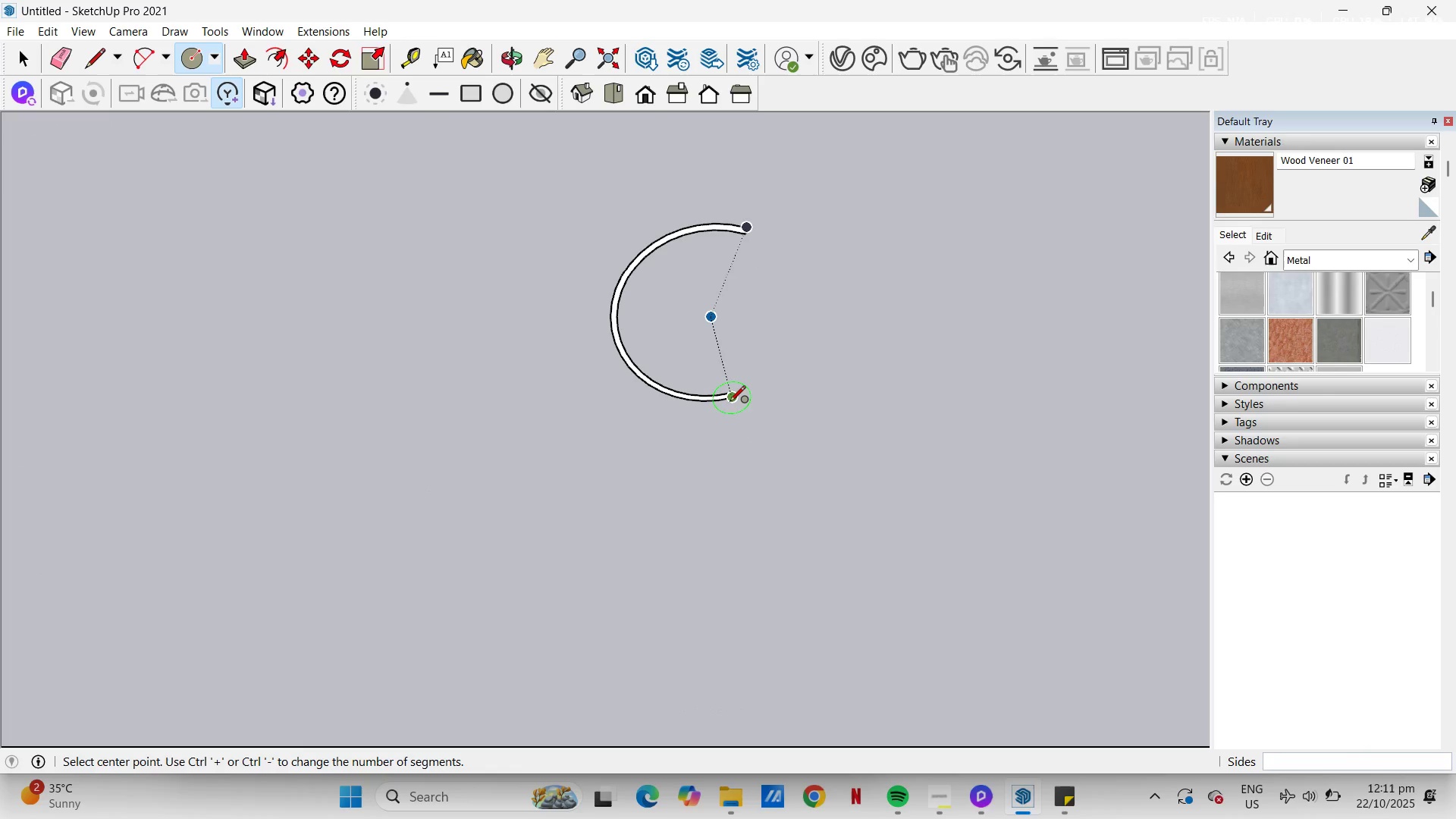 
left_click([730, 403])
 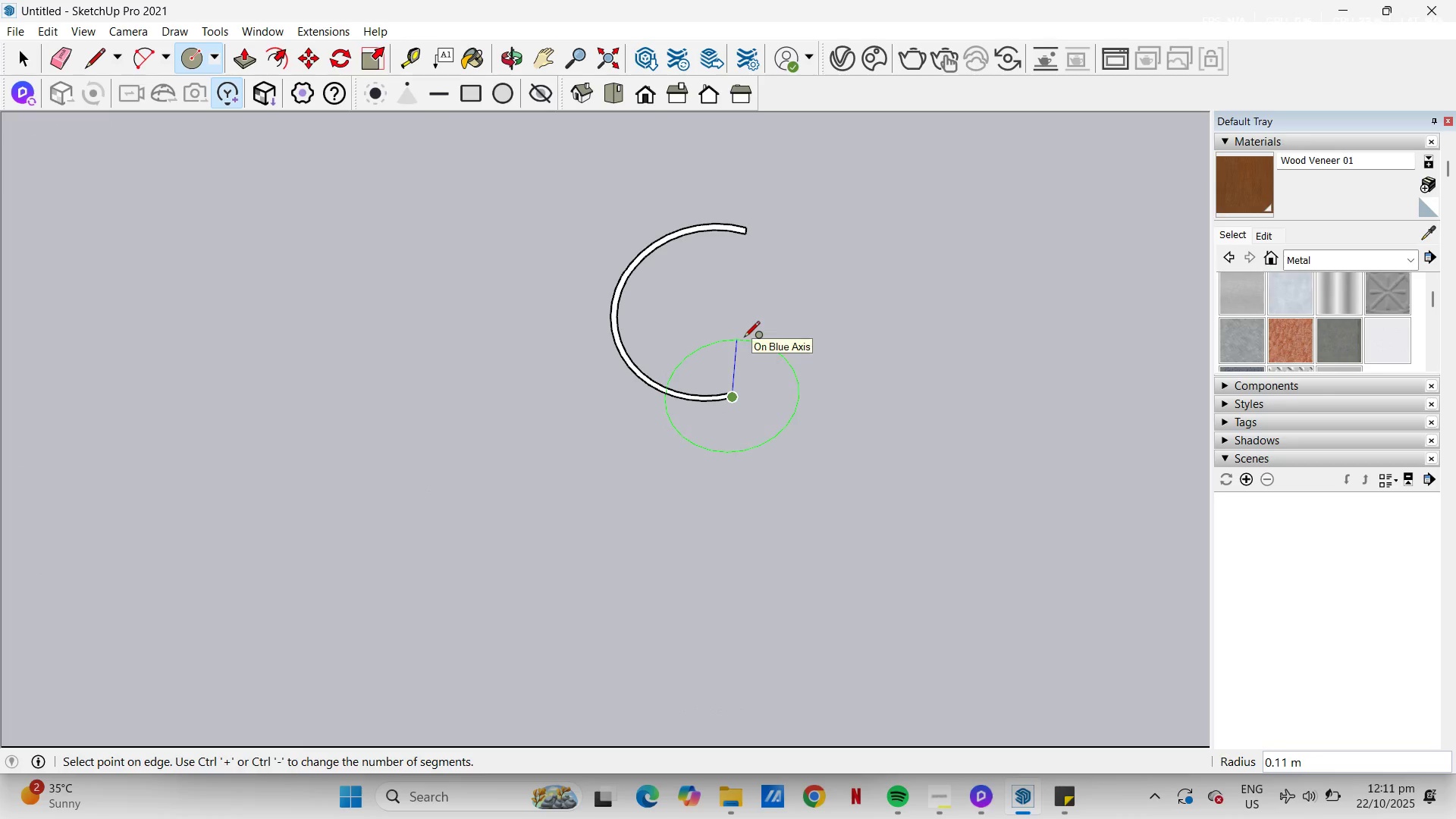 
key(NumpadDecimal)
 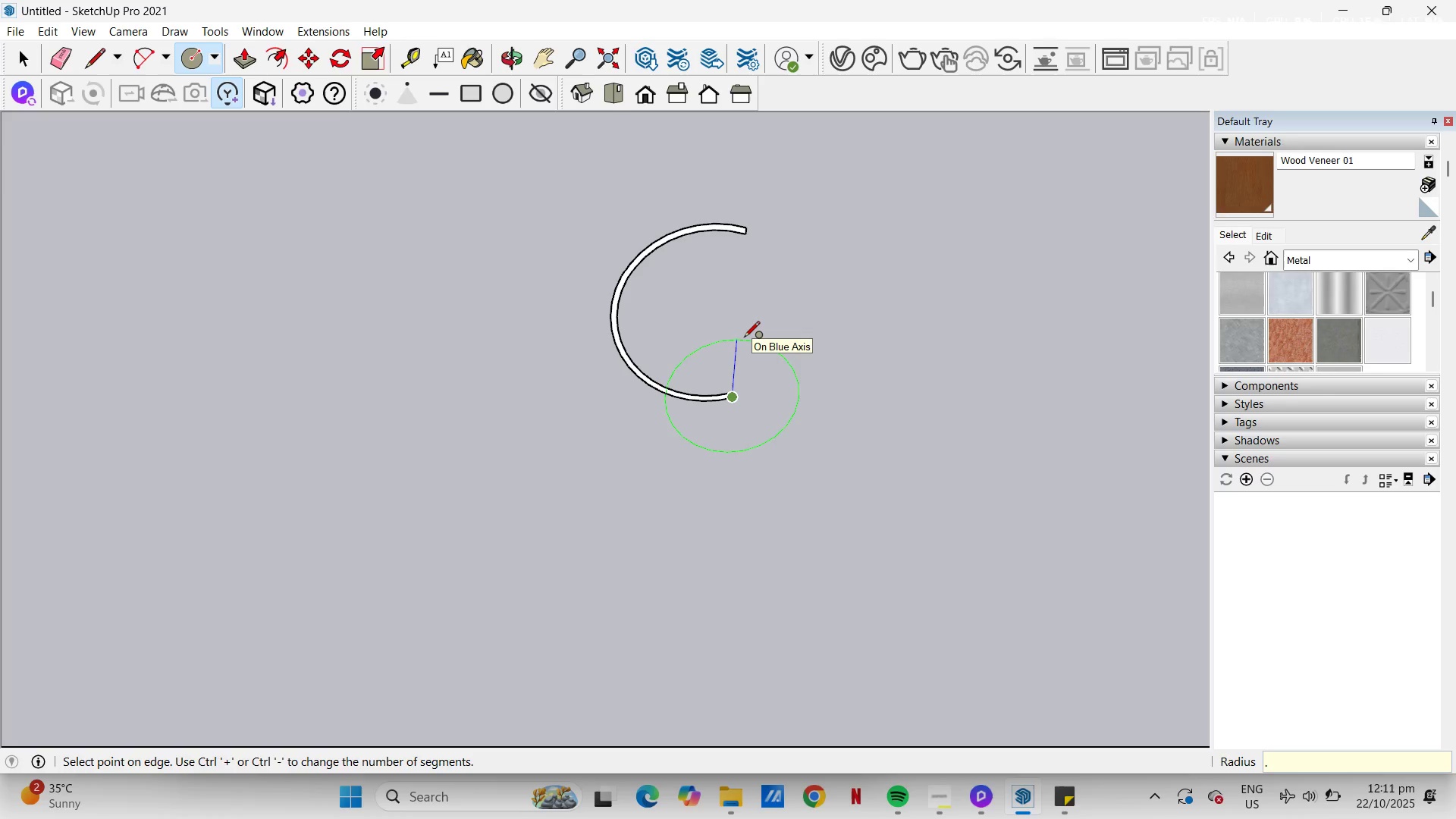 
key(Numpad4)
 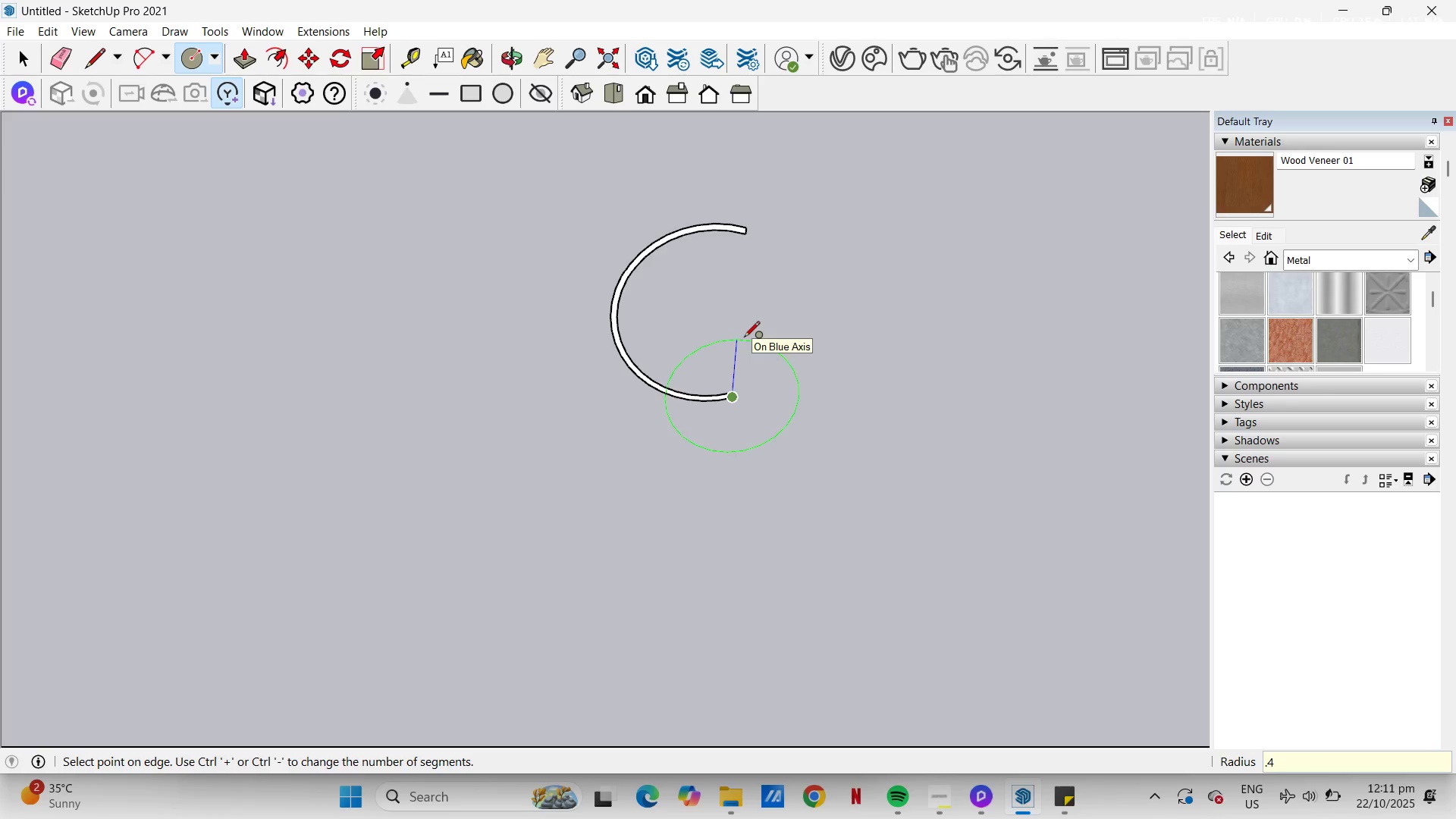 
key(NumpadEnter)
 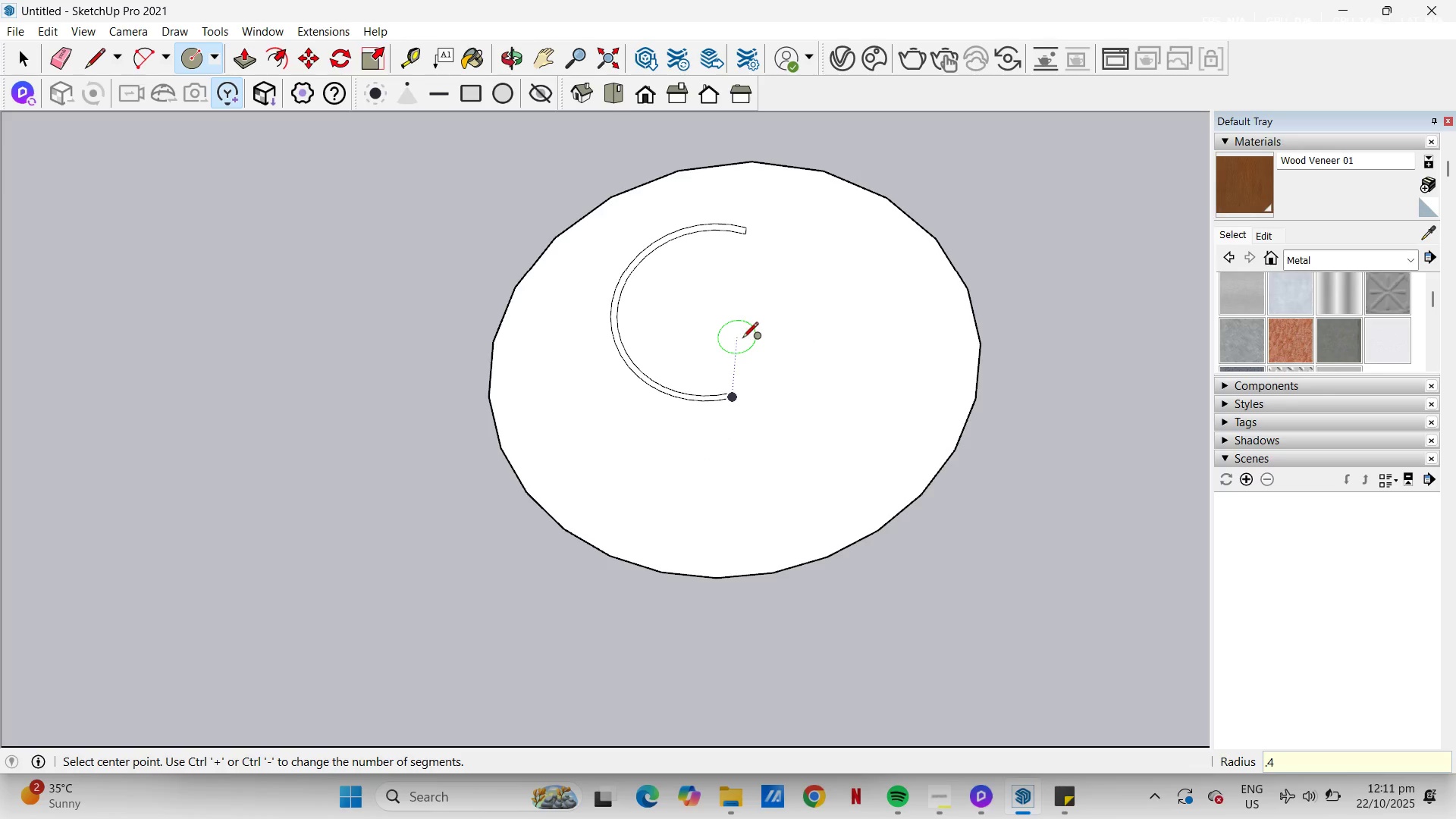 
scroll: coordinate [762, 363], scroll_direction: down, amount: 2.0
 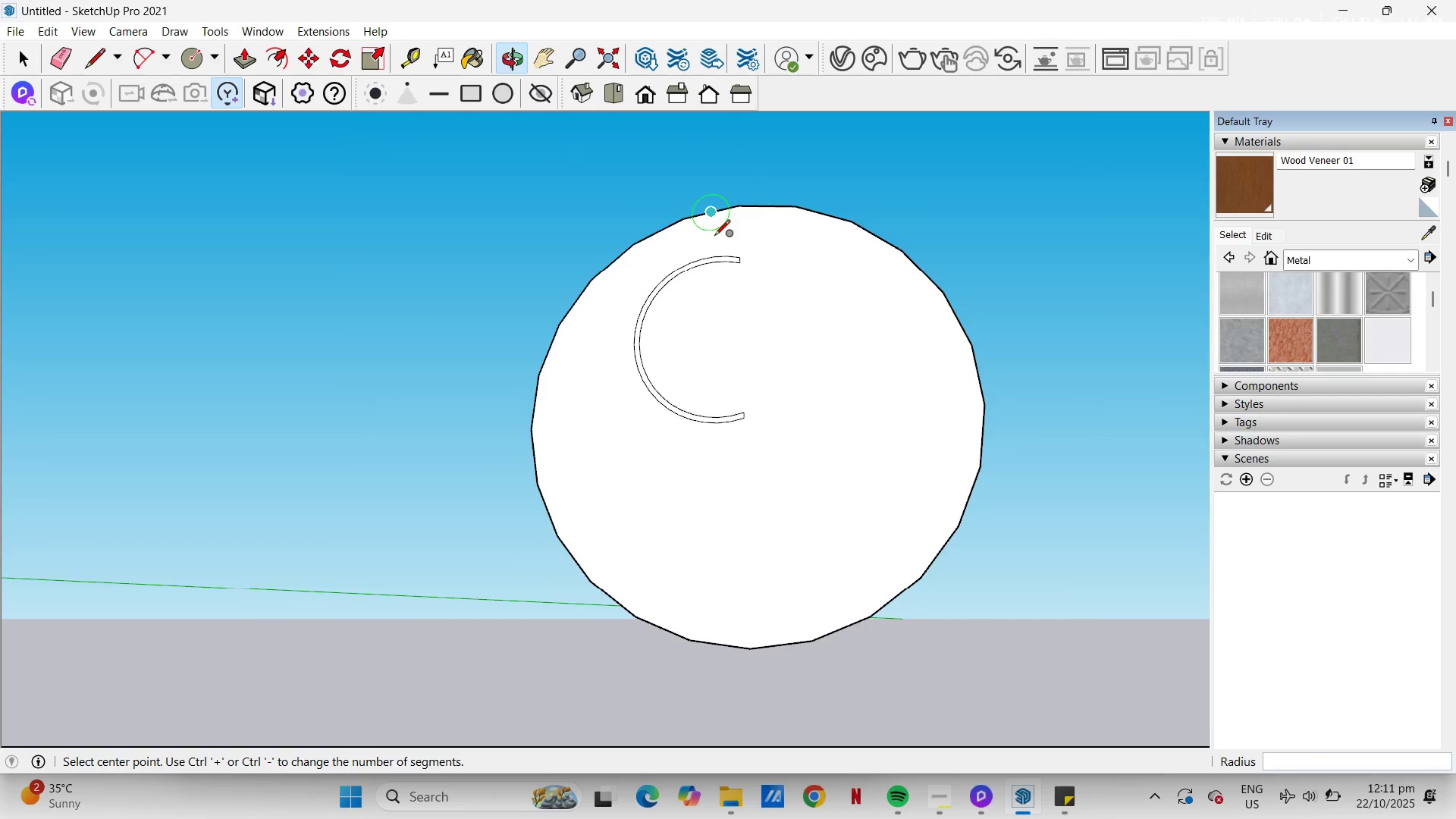 
key(Control+Z)
 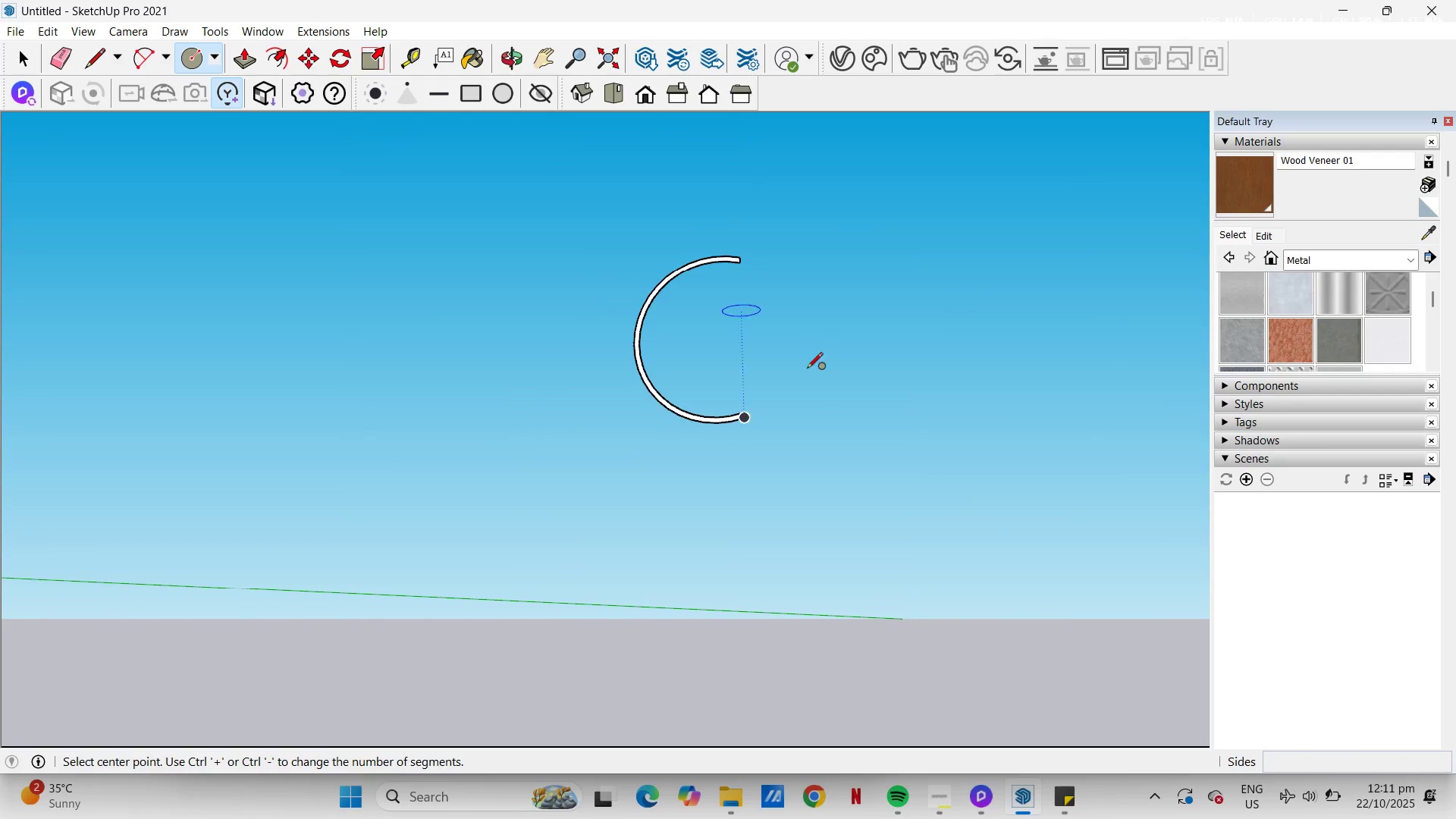 
scroll: coordinate [836, 502], scroll_direction: down, amount: 15.0
 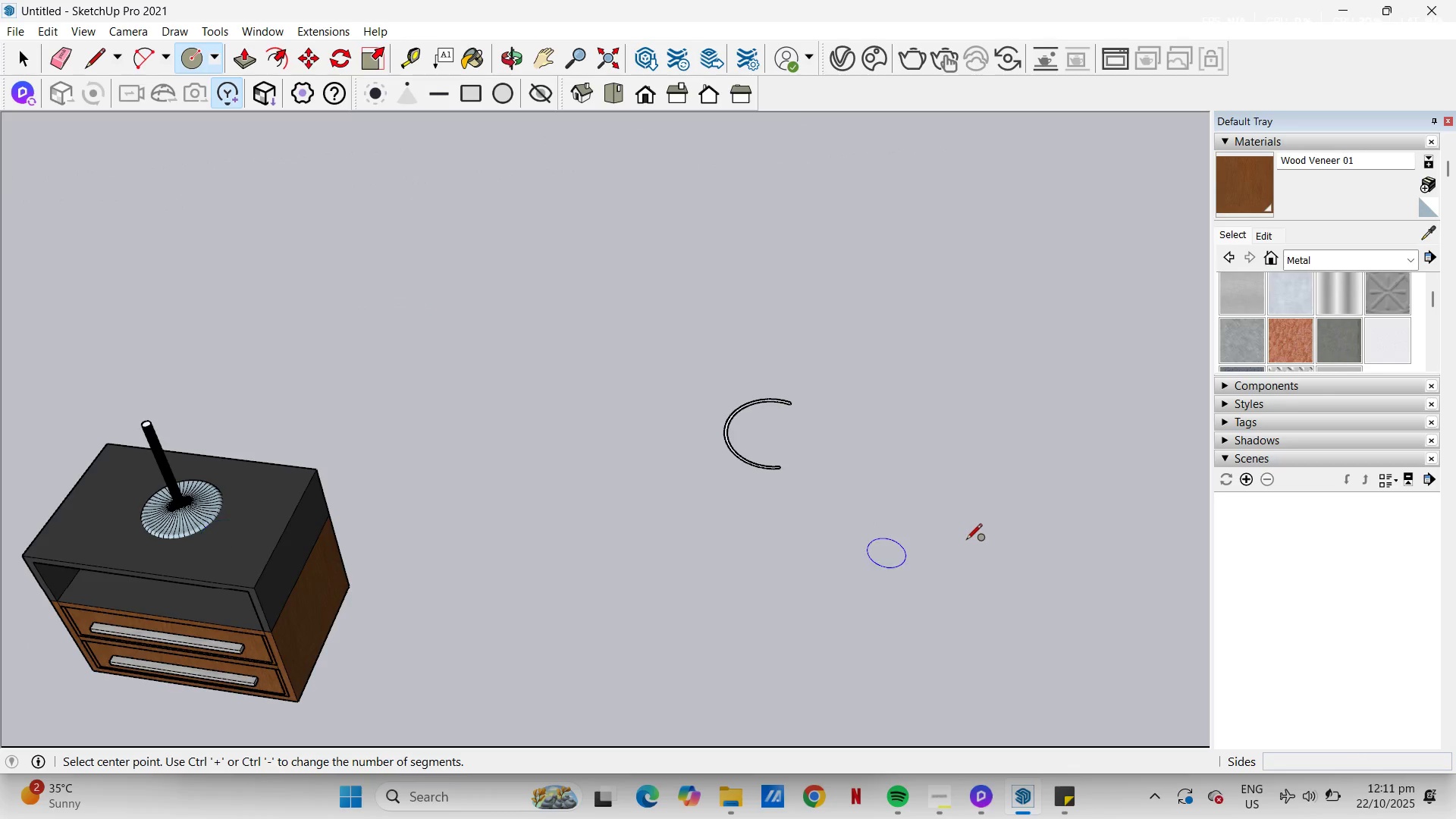 
left_click_drag(start_coordinate=[912, 515], to_coordinate=[916, 511])
 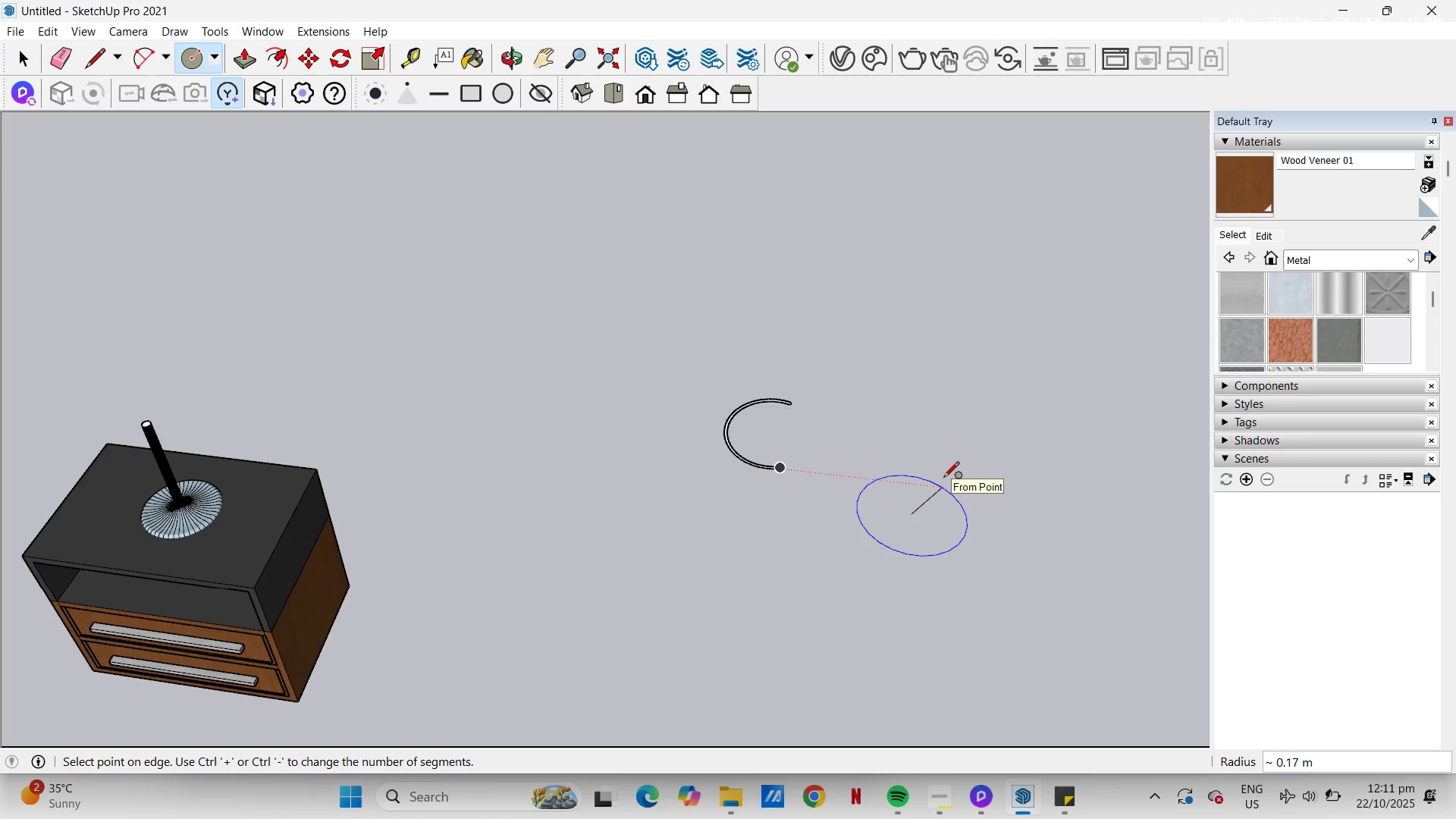 
key(NumpadDecimal)
 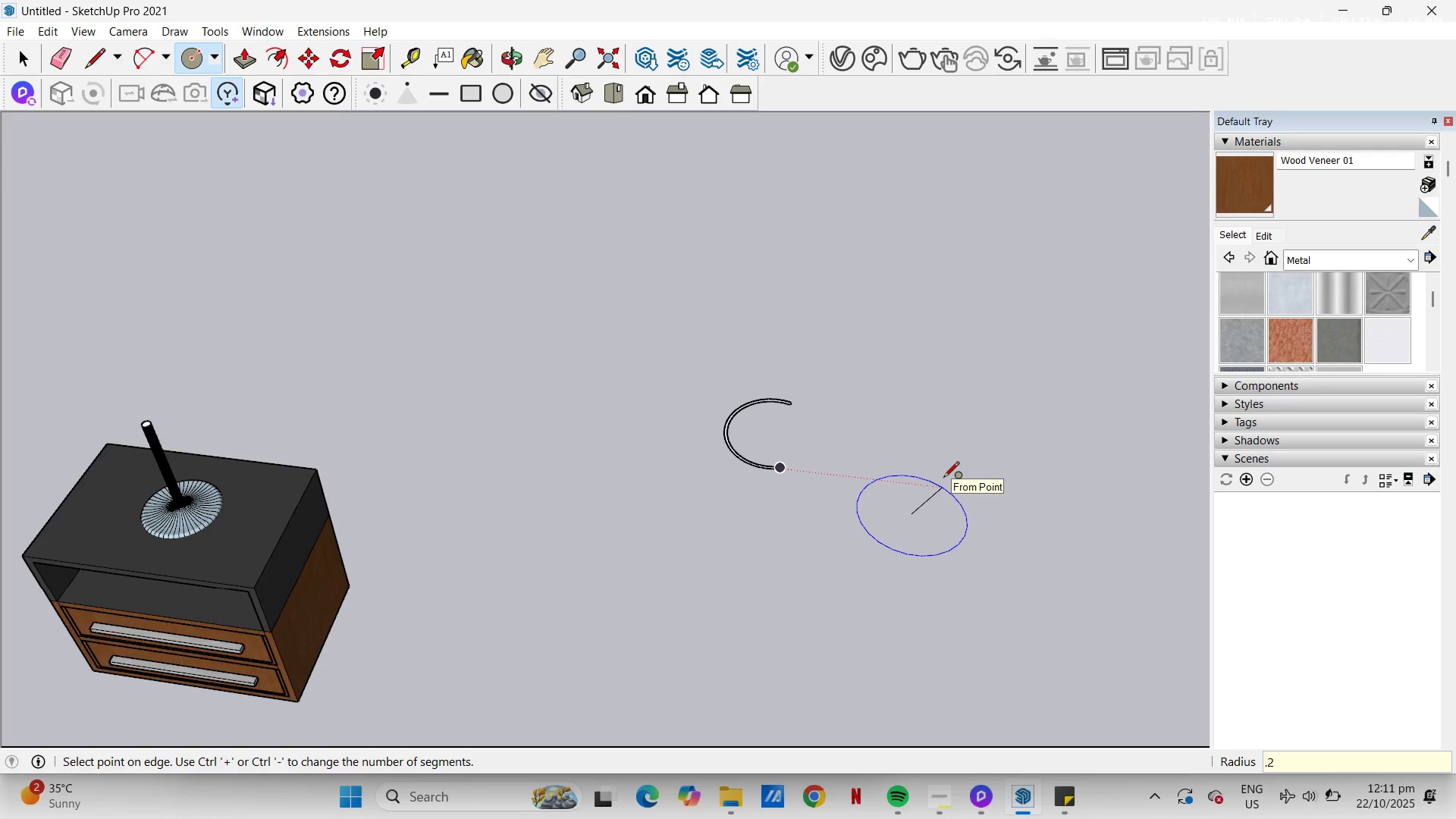 
key(Numpad2)
 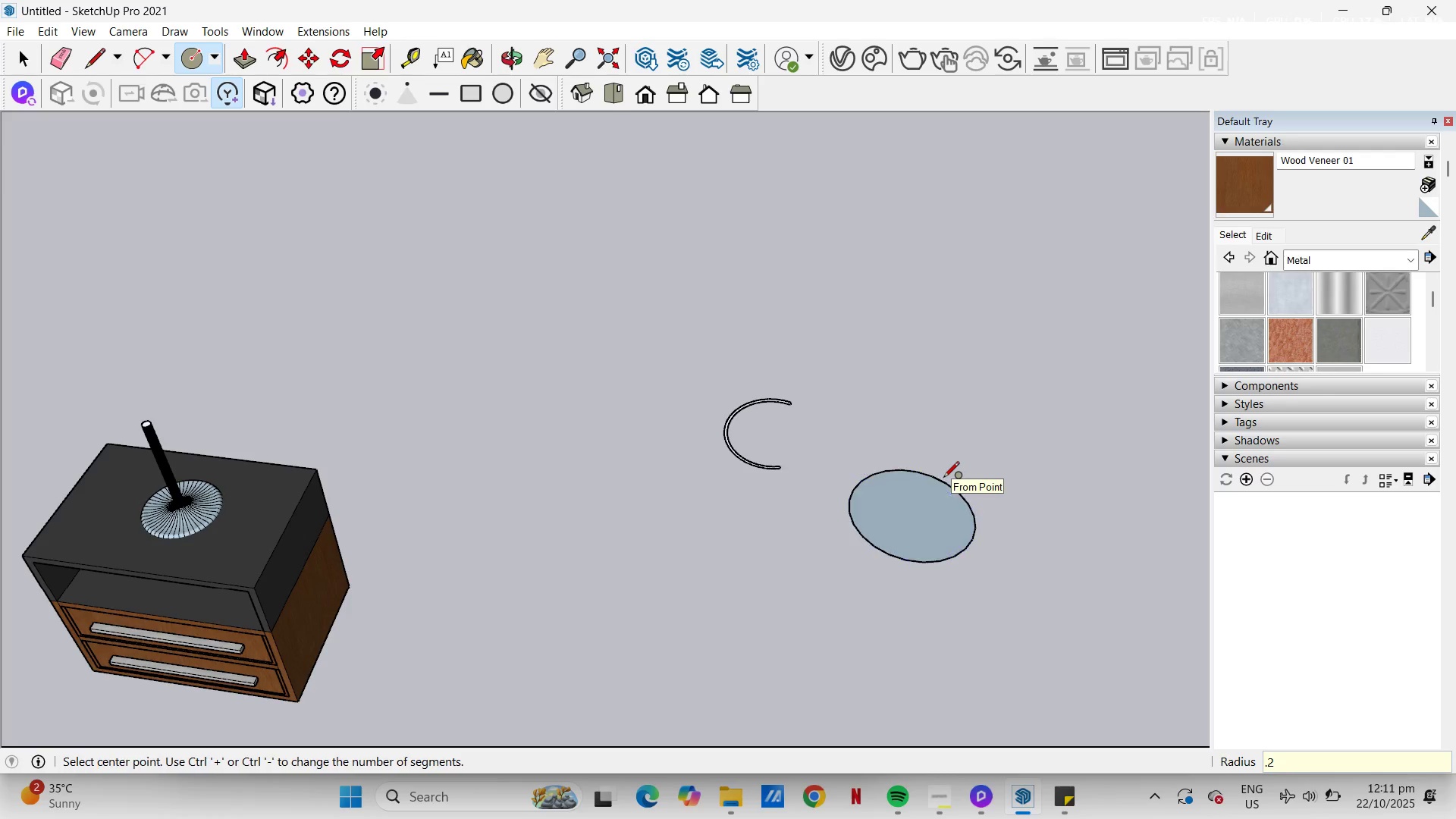 
key(NumpadEnter)
 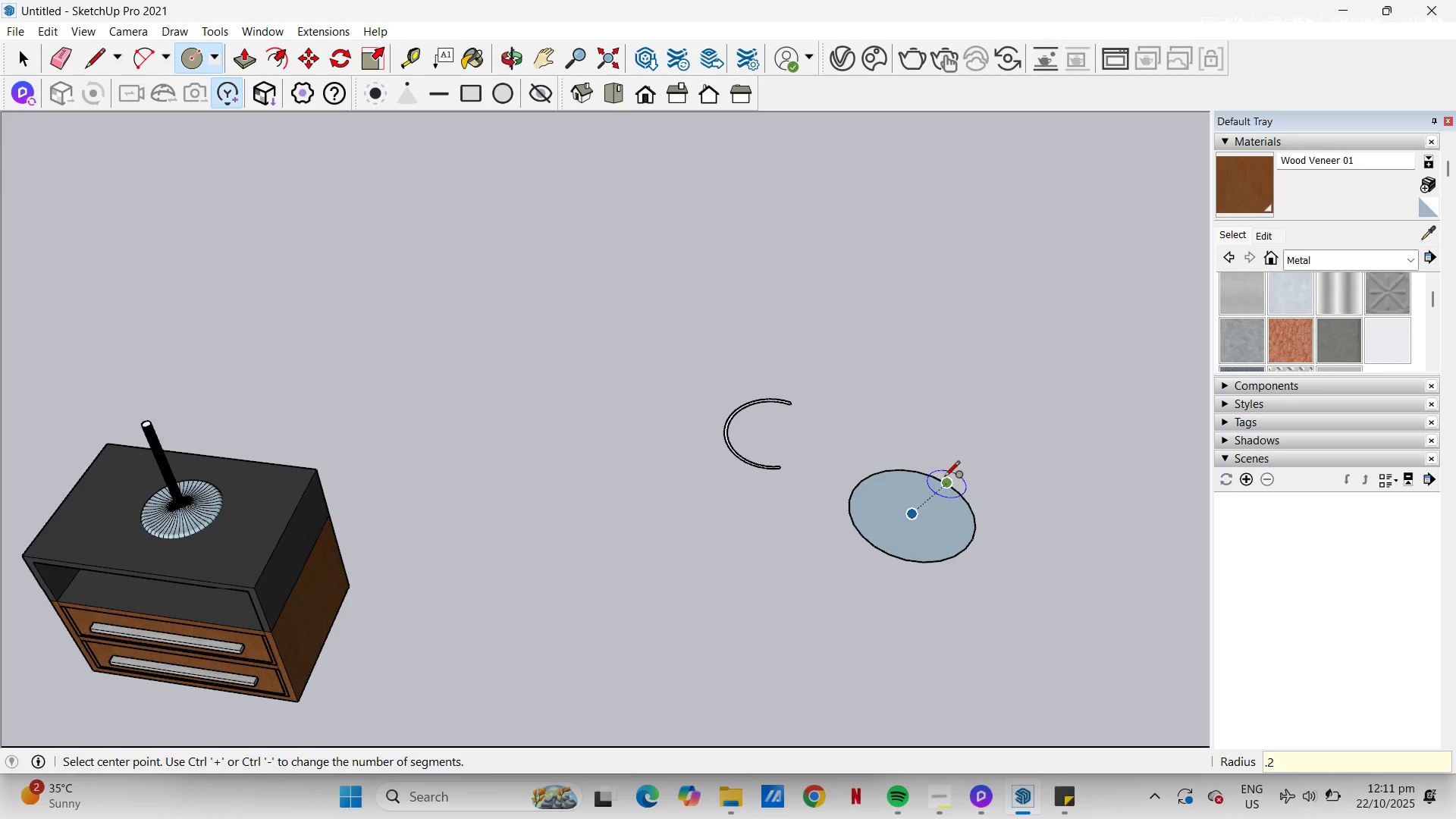 
key(Space)
 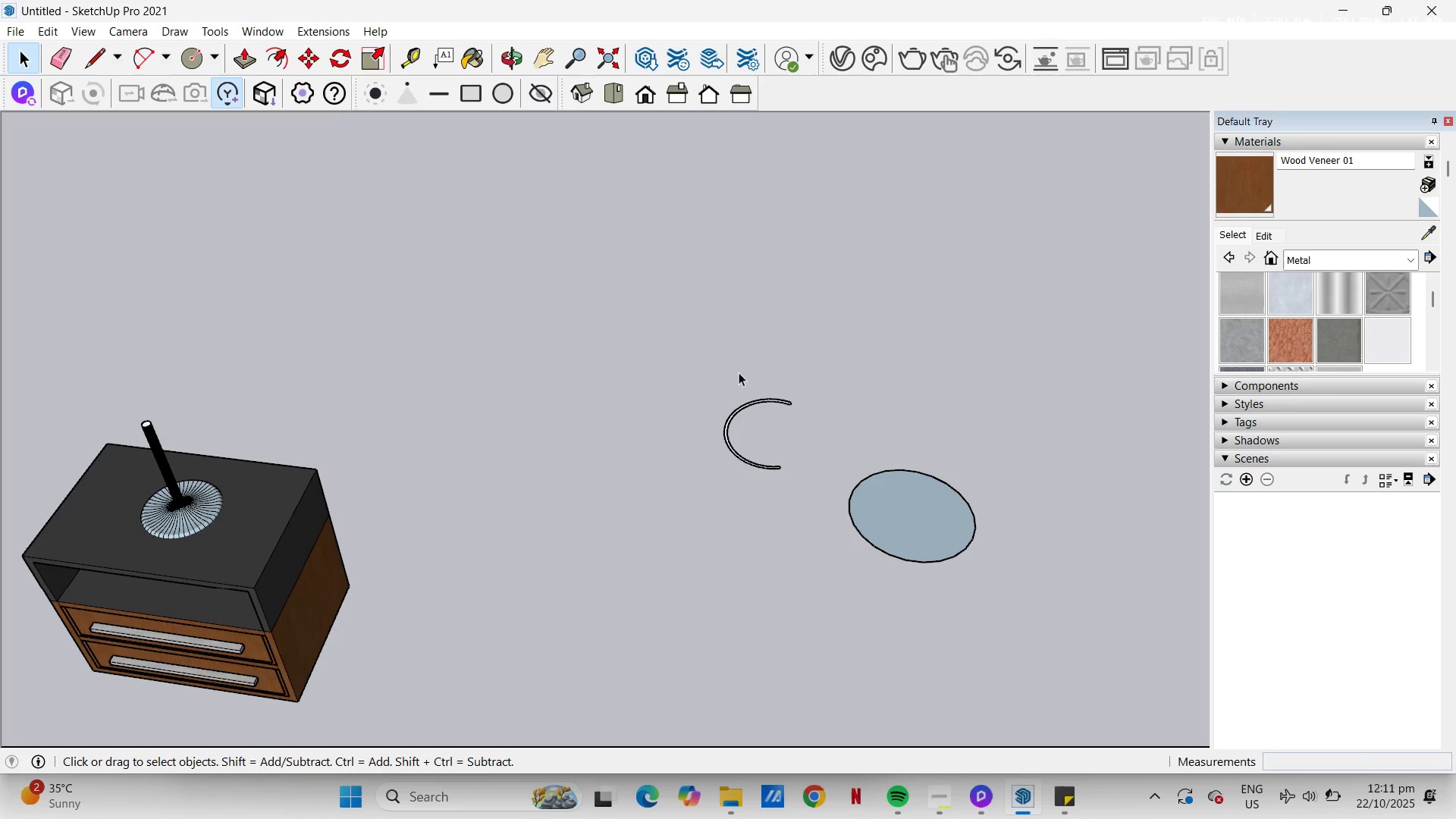 
left_click_drag(start_coordinate=[716, 354], to_coordinate=[837, 538])
 